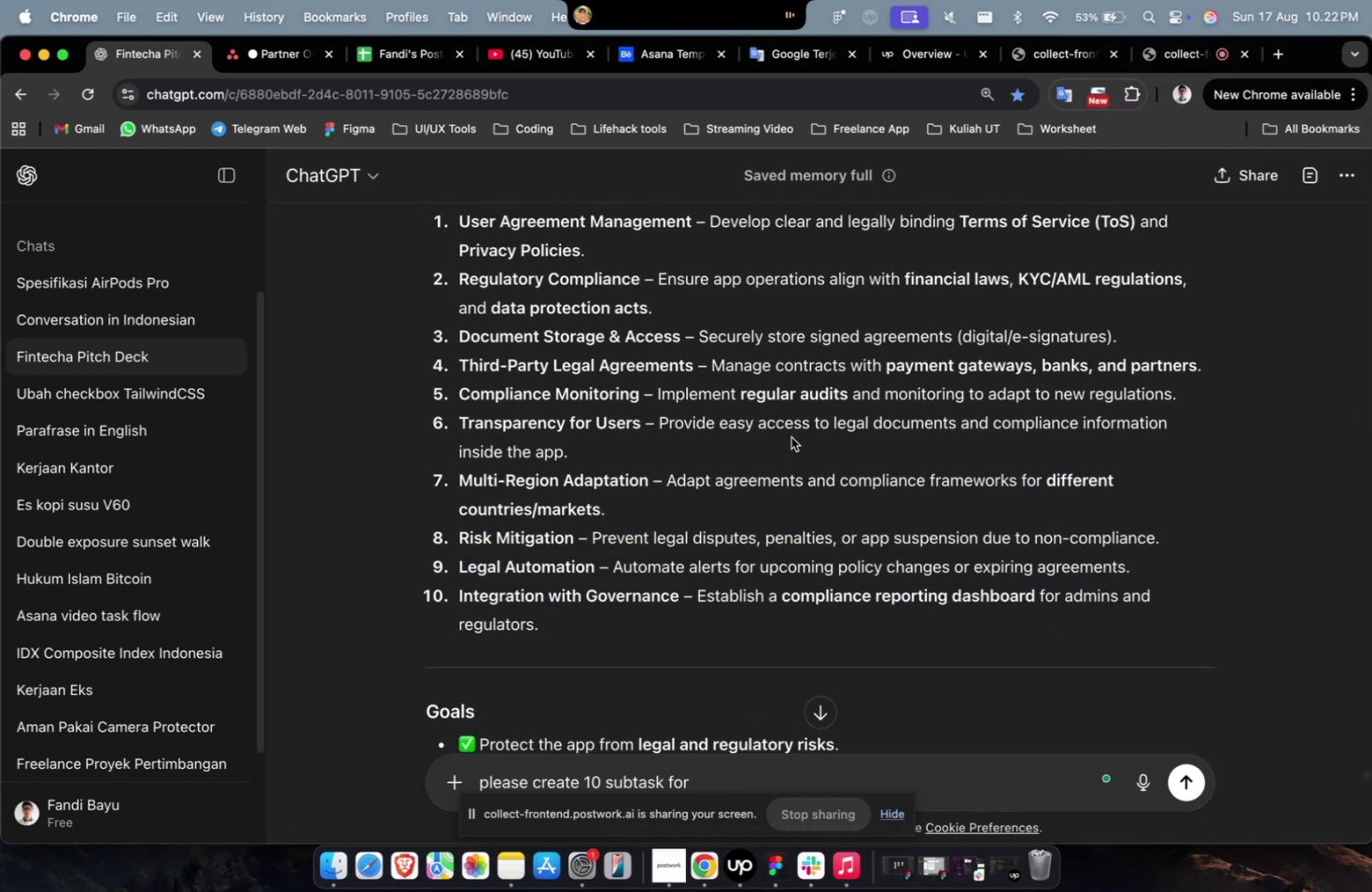 
scroll: coordinate [793, 425], scroll_direction: down, amount: 8.0
 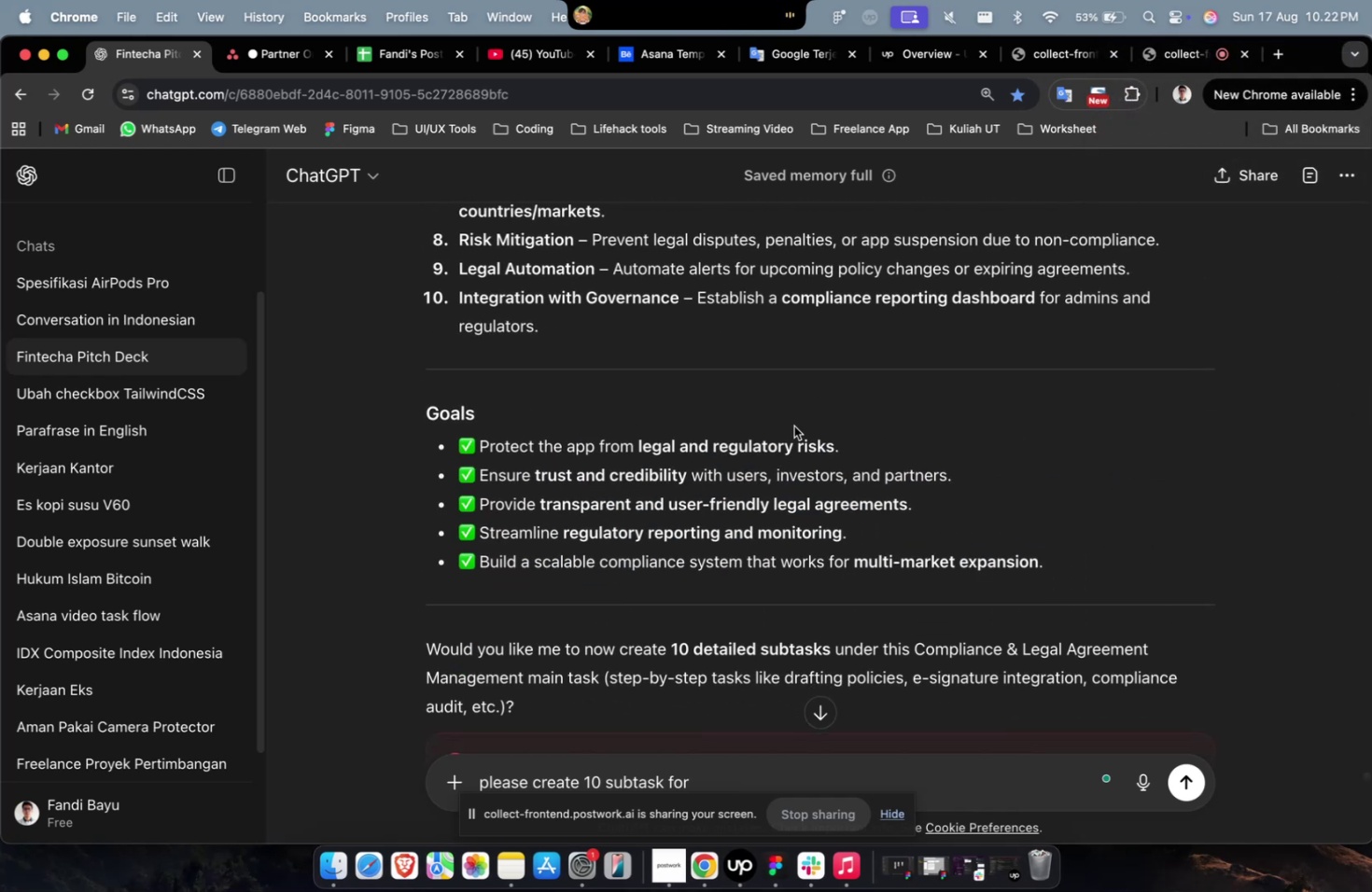 
key(Mute)
 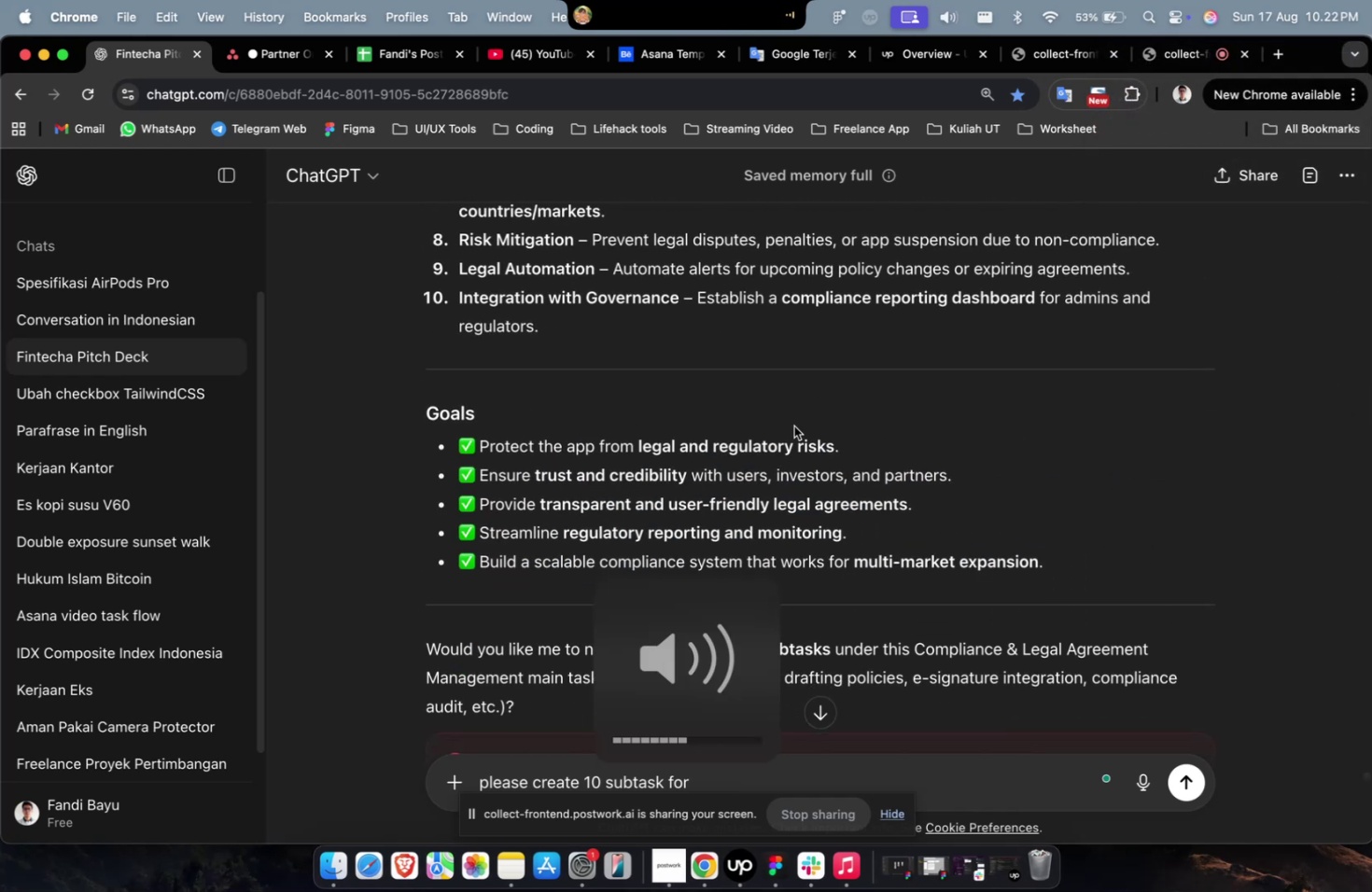 
key(VolumeUp)
 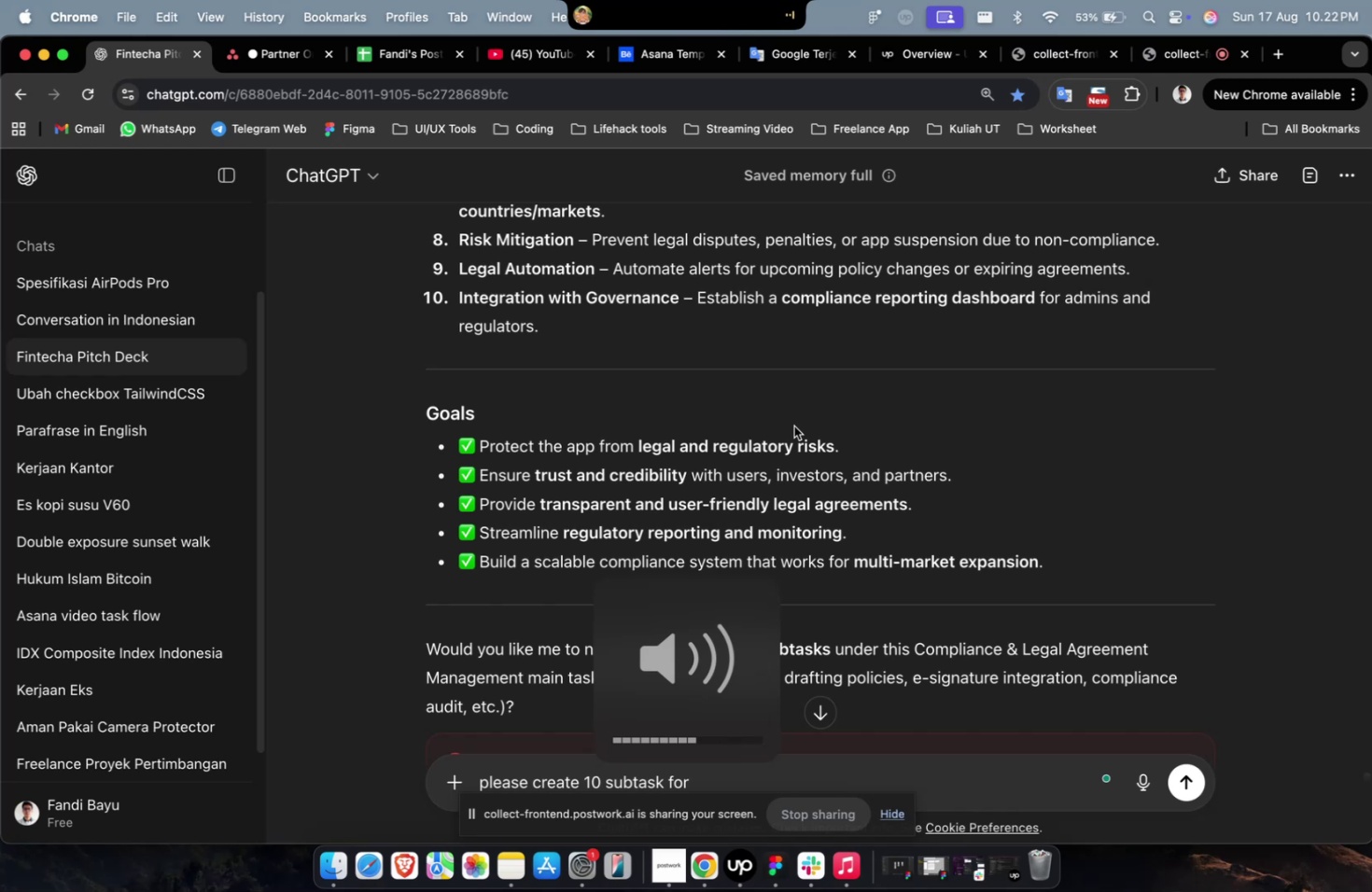 
key(VolumeUp)
 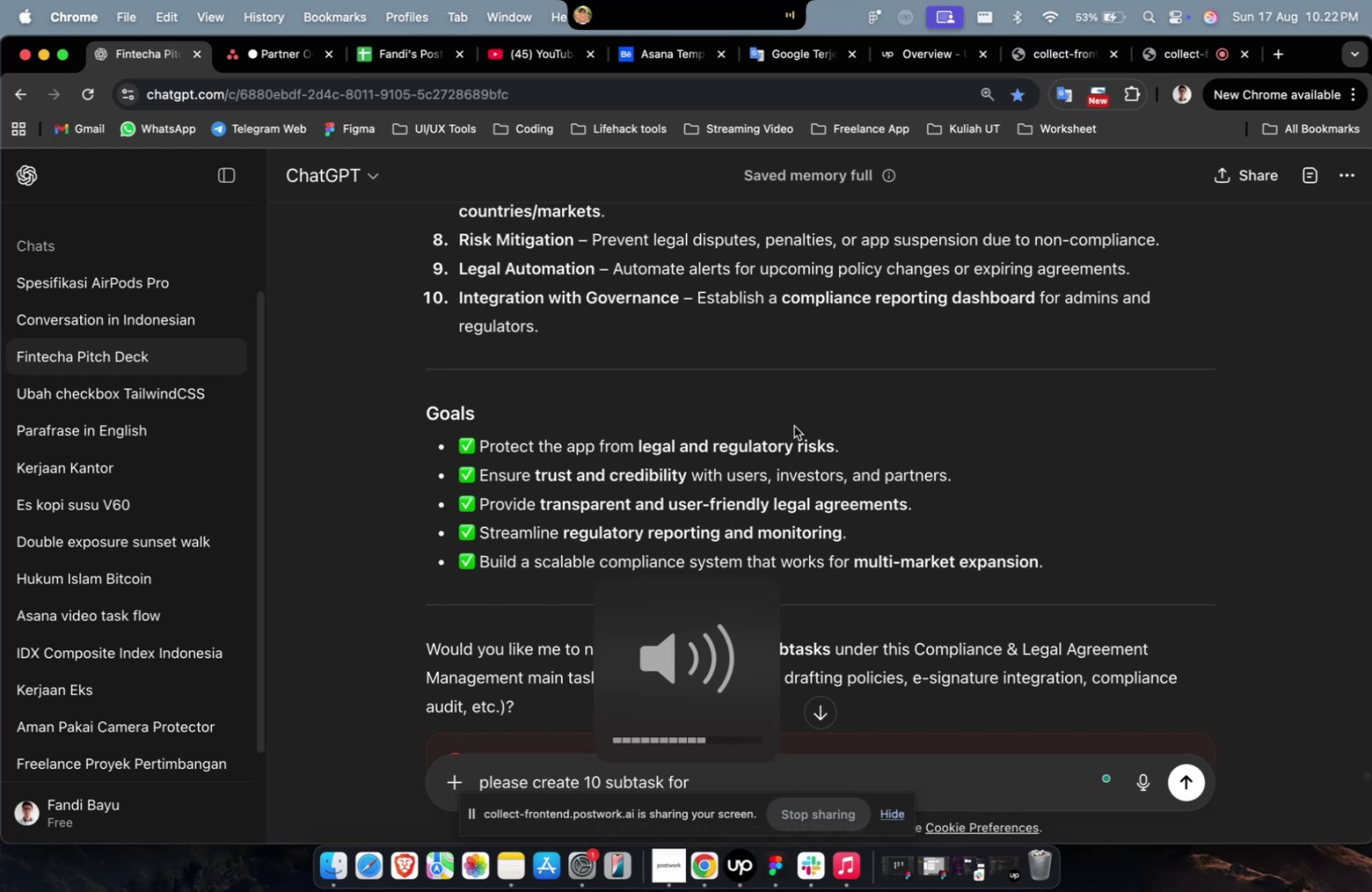 
key(VolumeUp)
 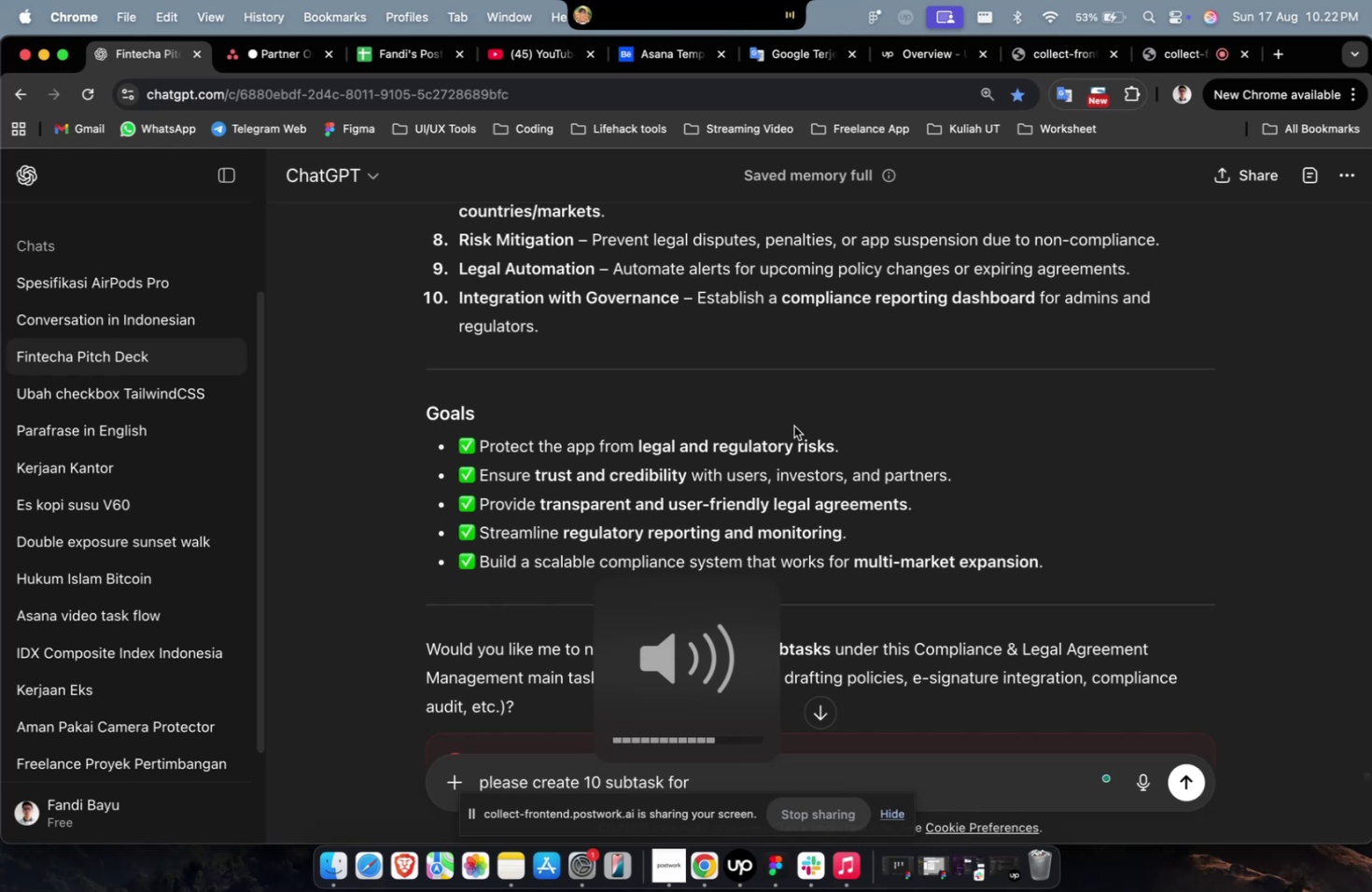 
key(VolumeUp)
 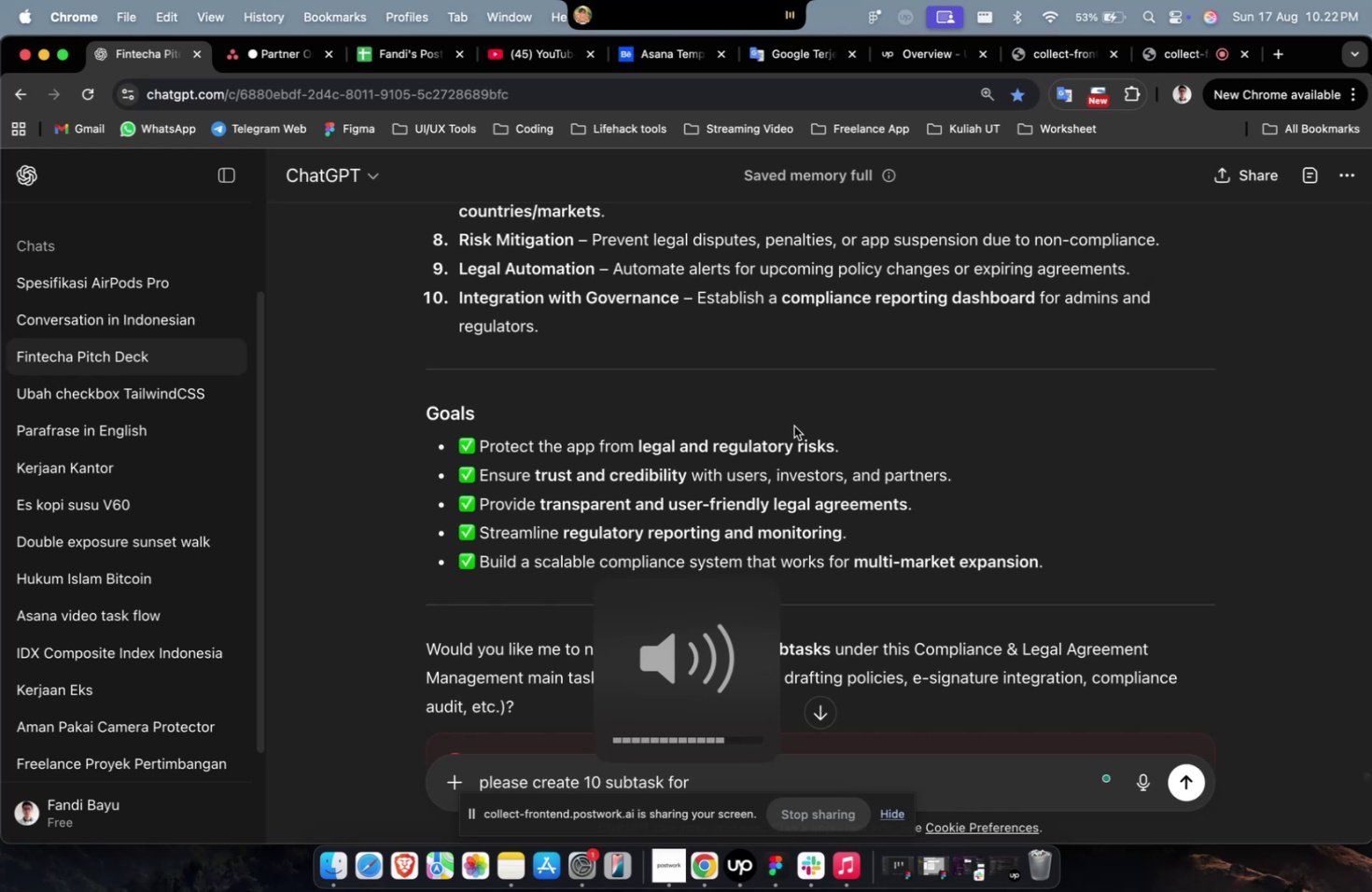 
key(VolumeUp)
 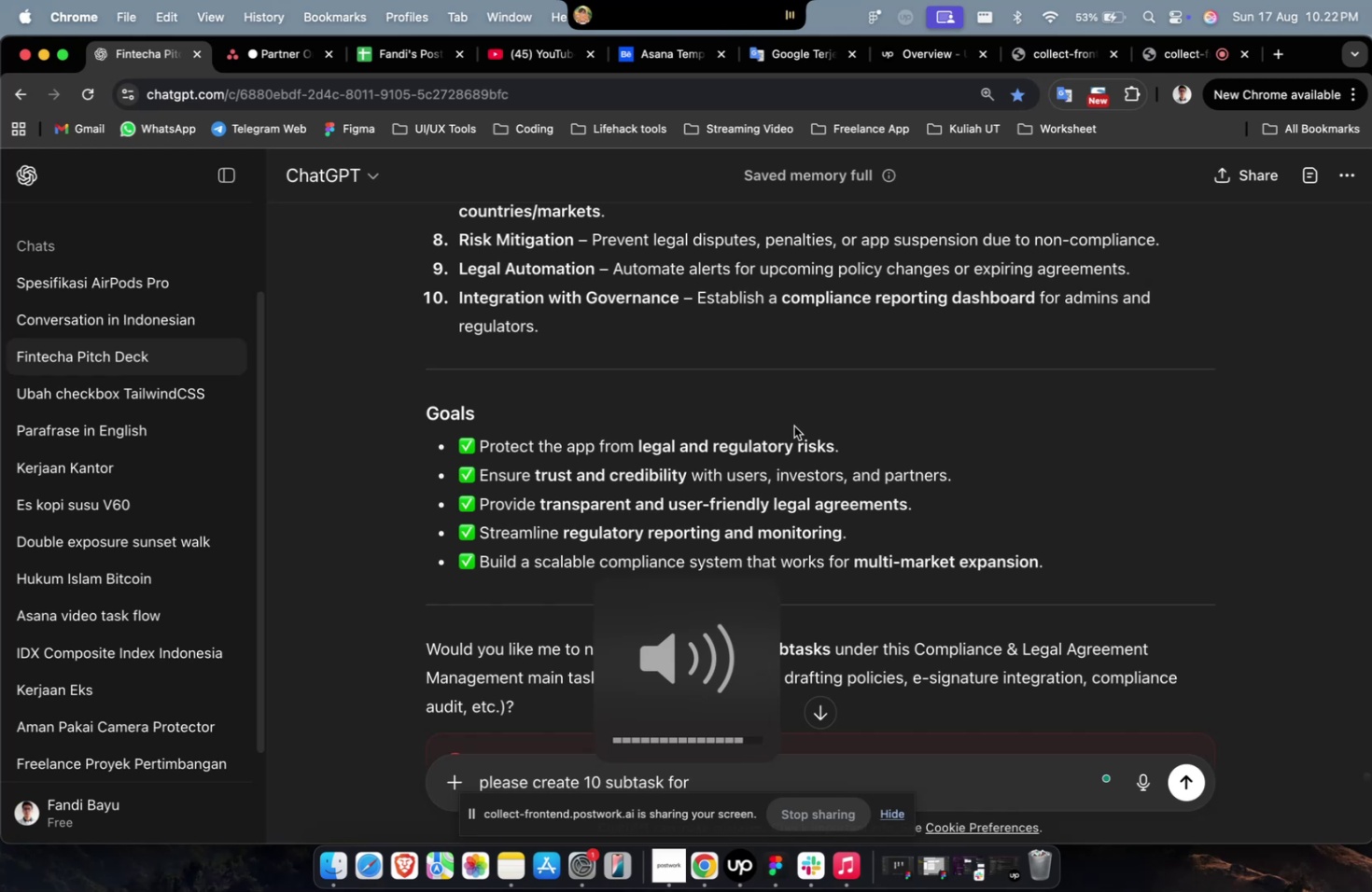 
key(VolumeUp)
 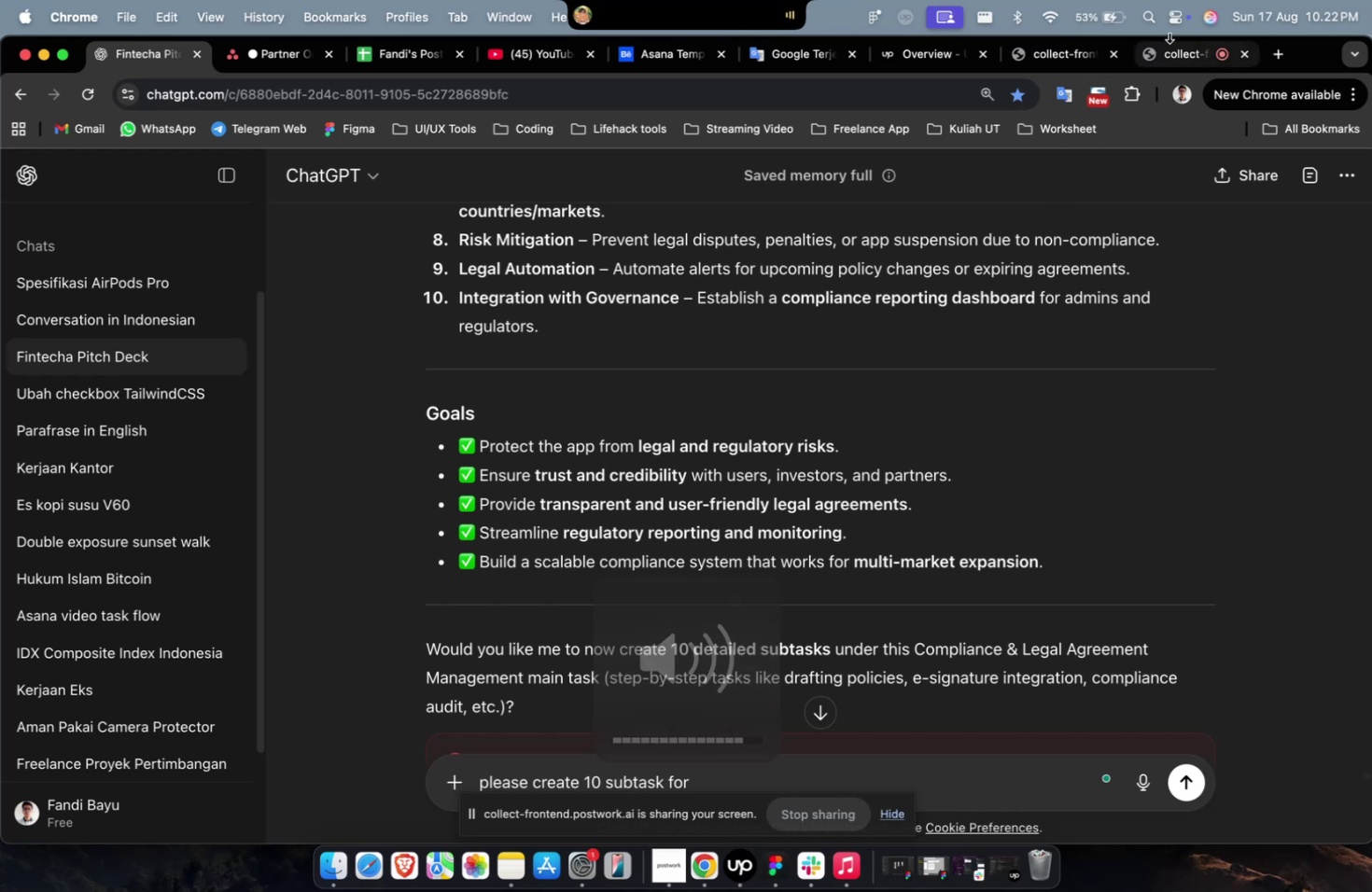 
left_click([1180, 24])
 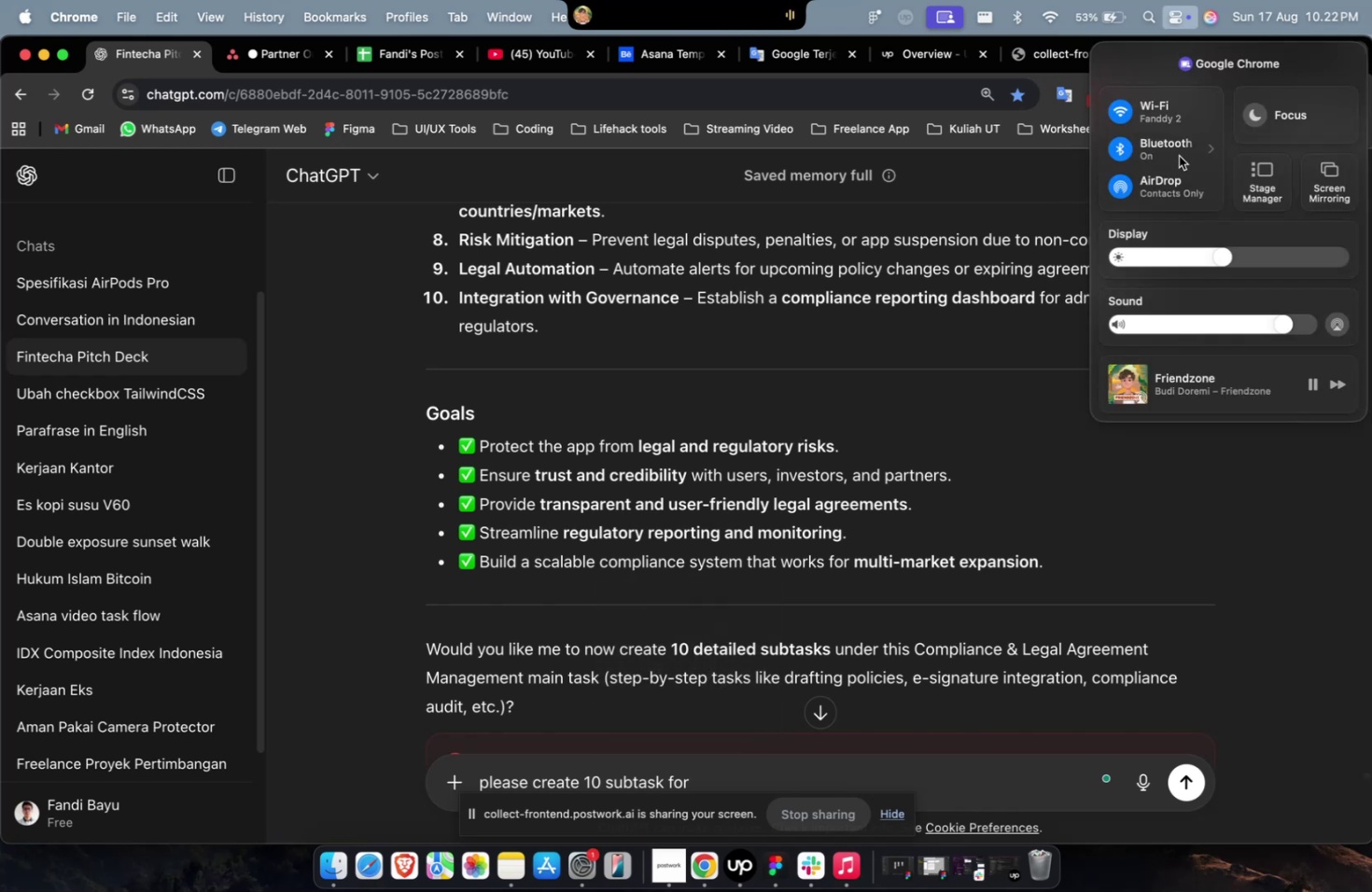 
double_click([1178, 156])
 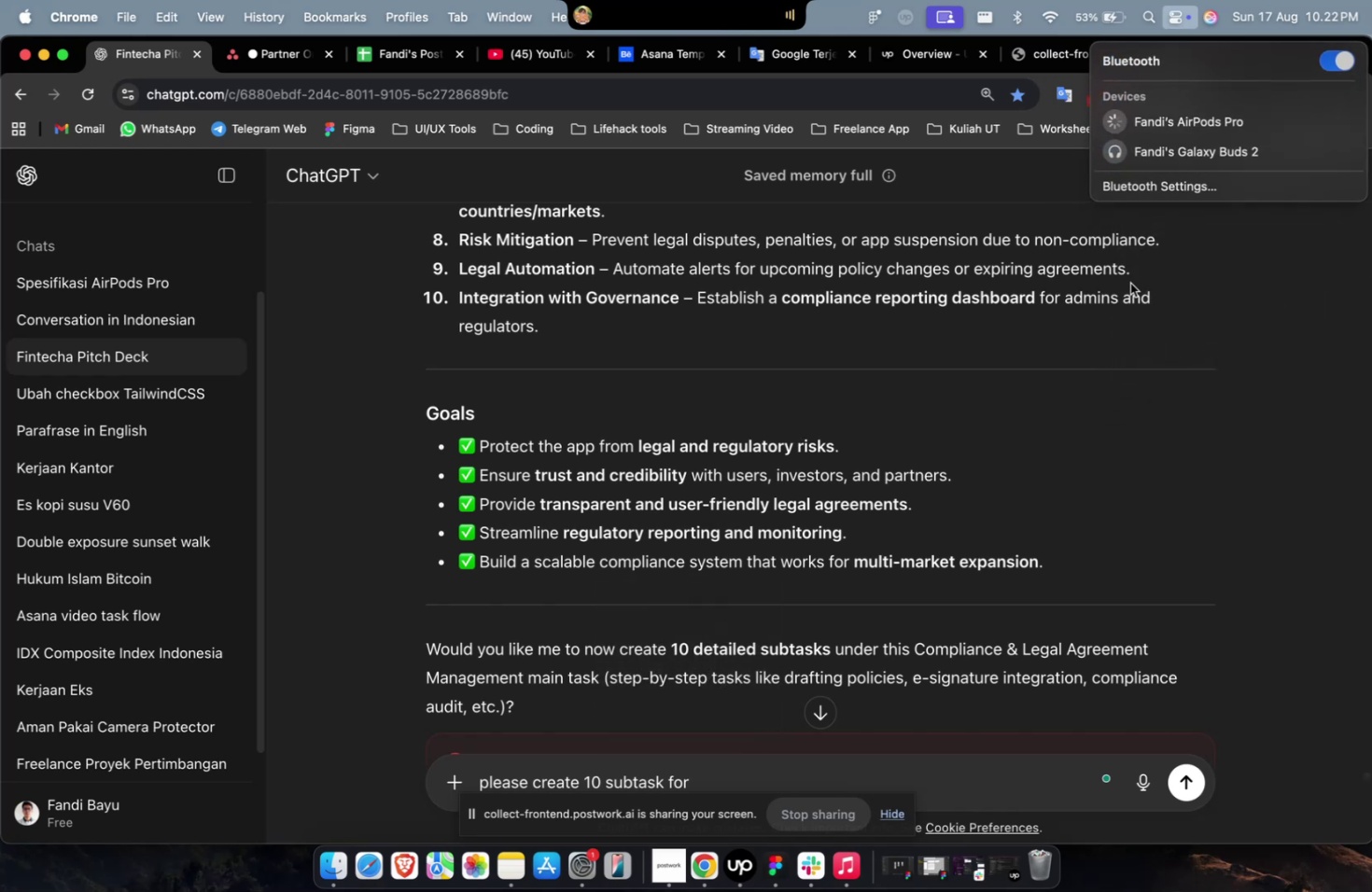 
double_click([1118, 335])
 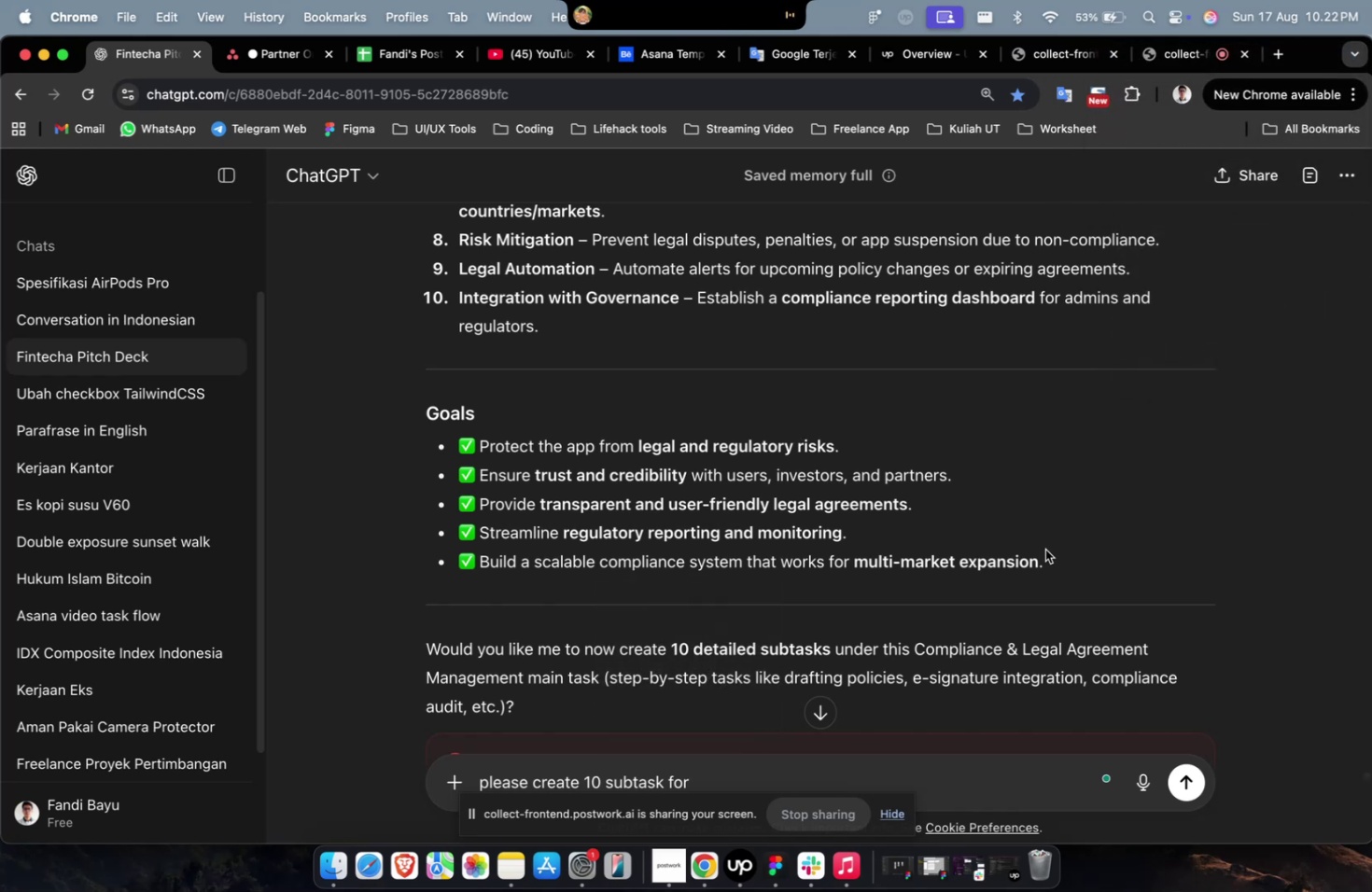 
left_click_drag(start_coordinate=[1056, 559], to_coordinate=[421, 462])
 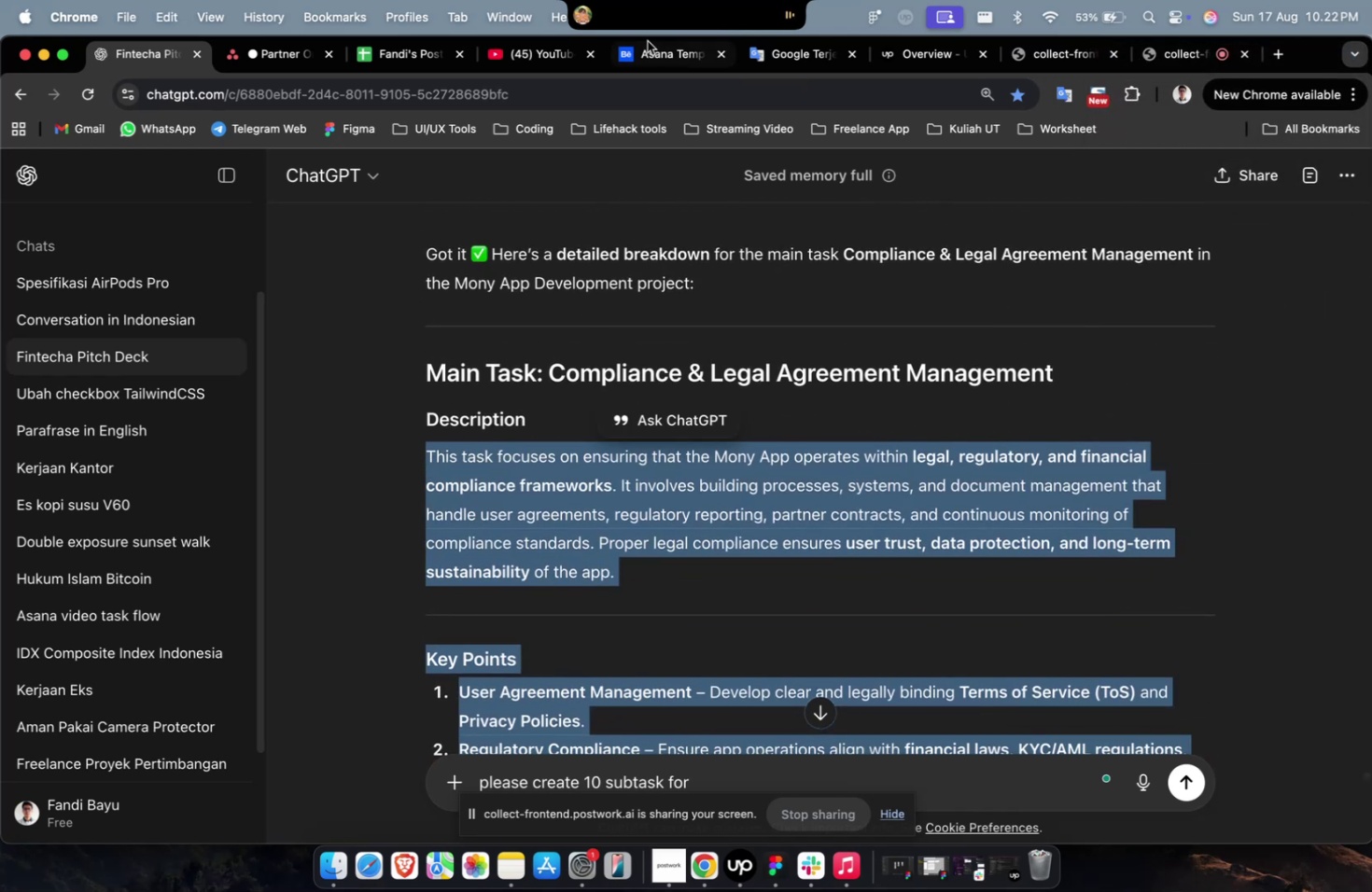 
scroll: coordinate [547, 453], scroll_direction: up, amount: 24.0
 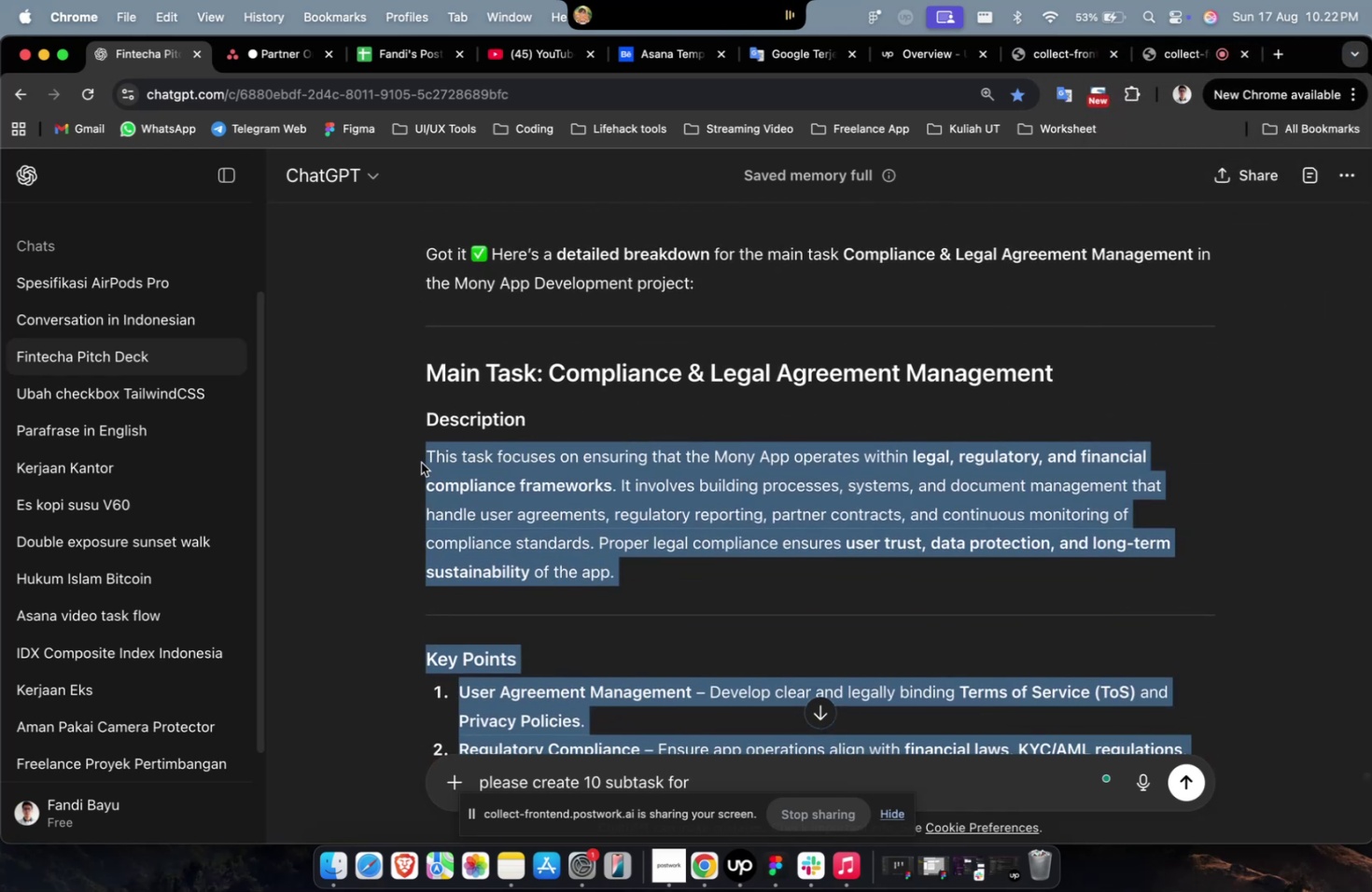 
key(Meta+C)
 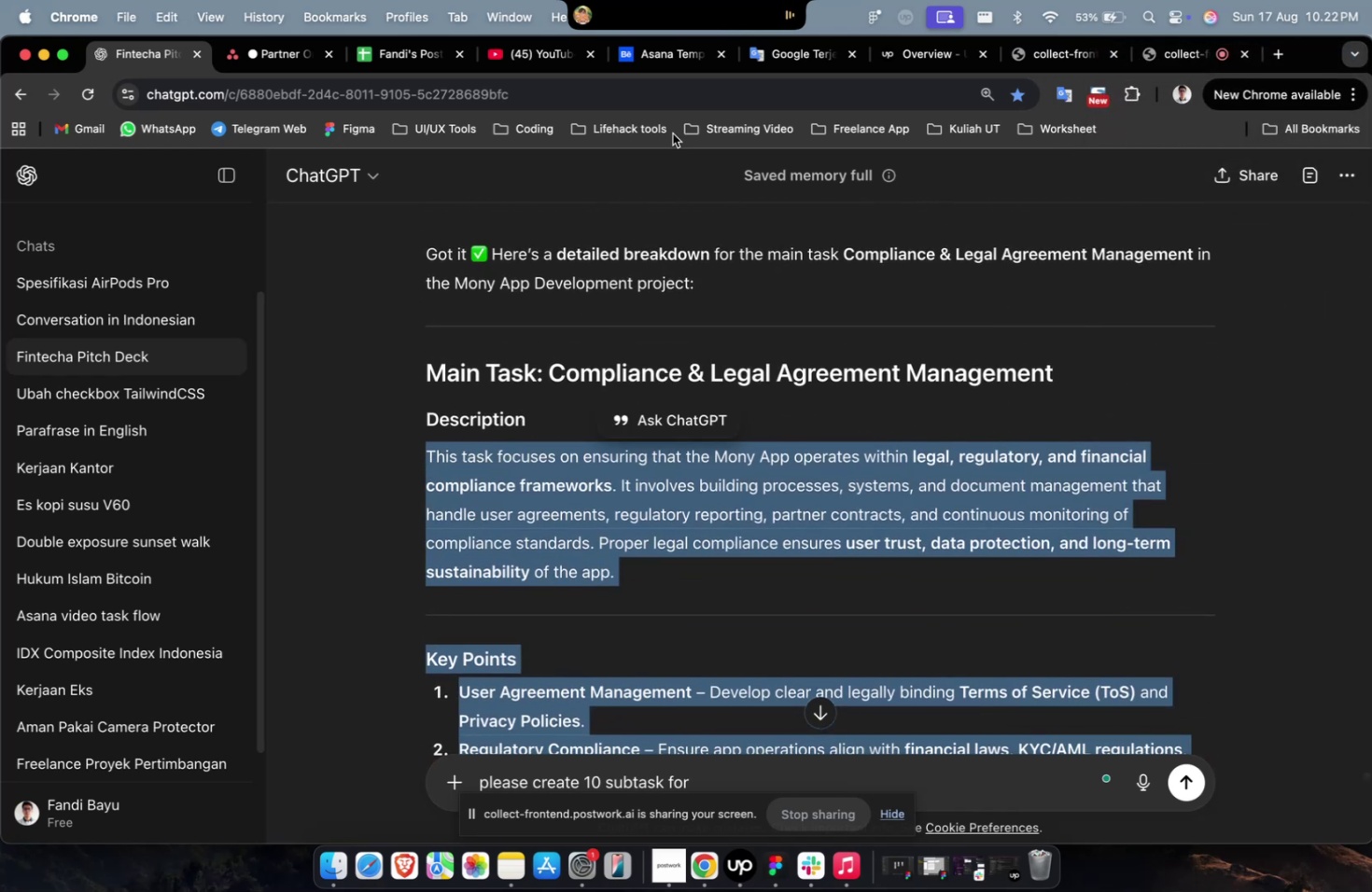 
key(Meta+C)
 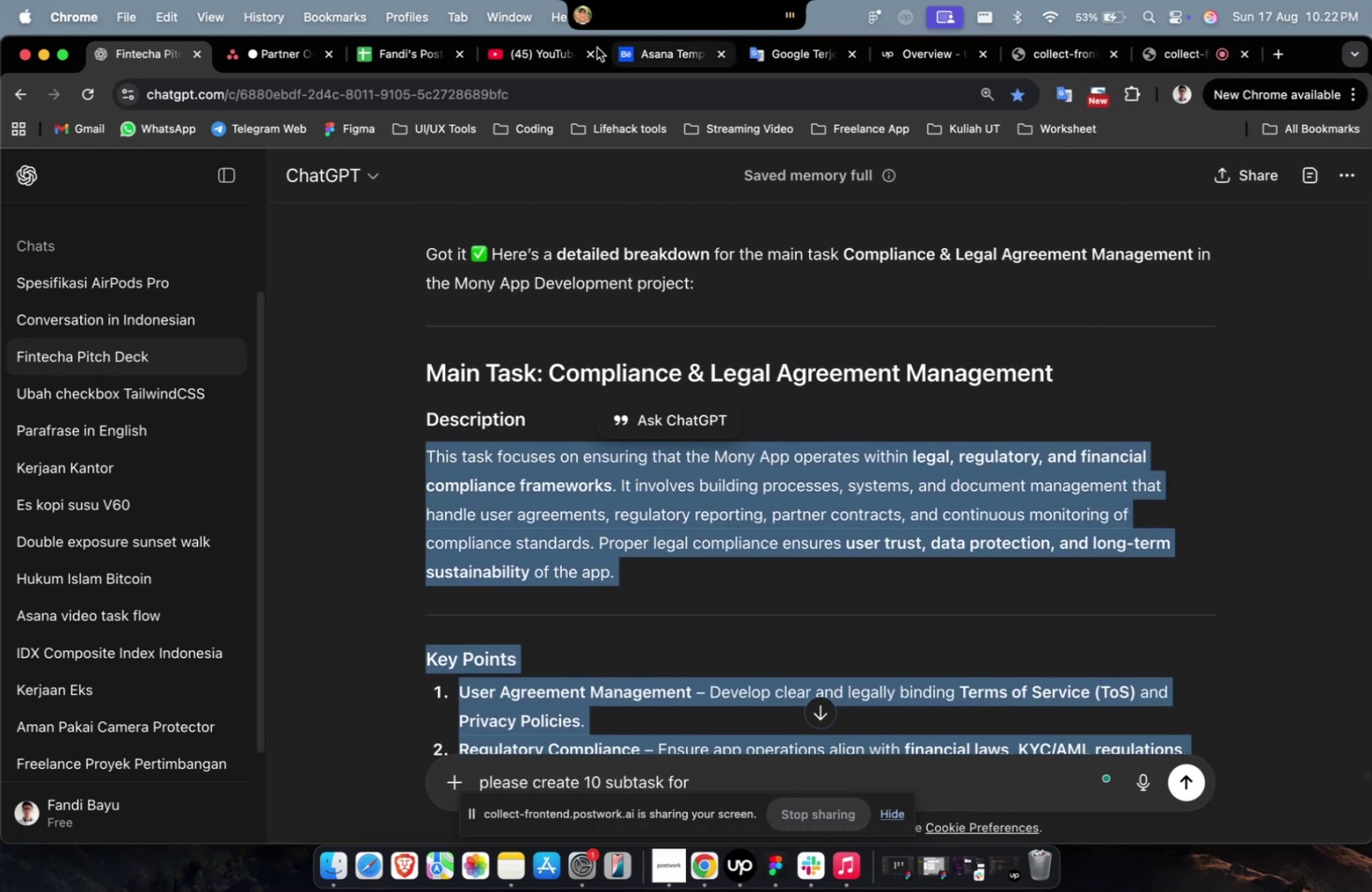 
key(Meta+C)
 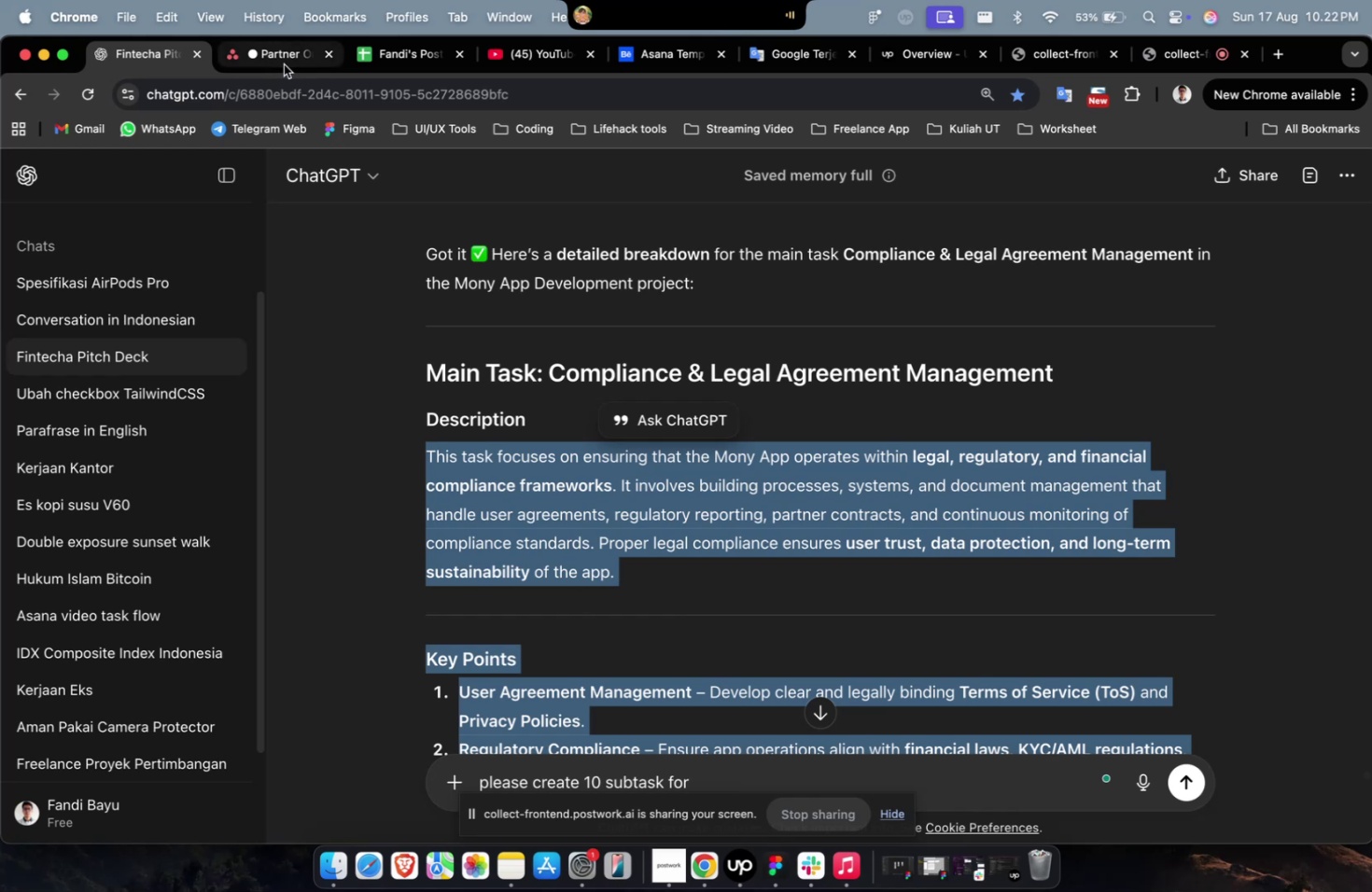 
left_click([284, 64])
 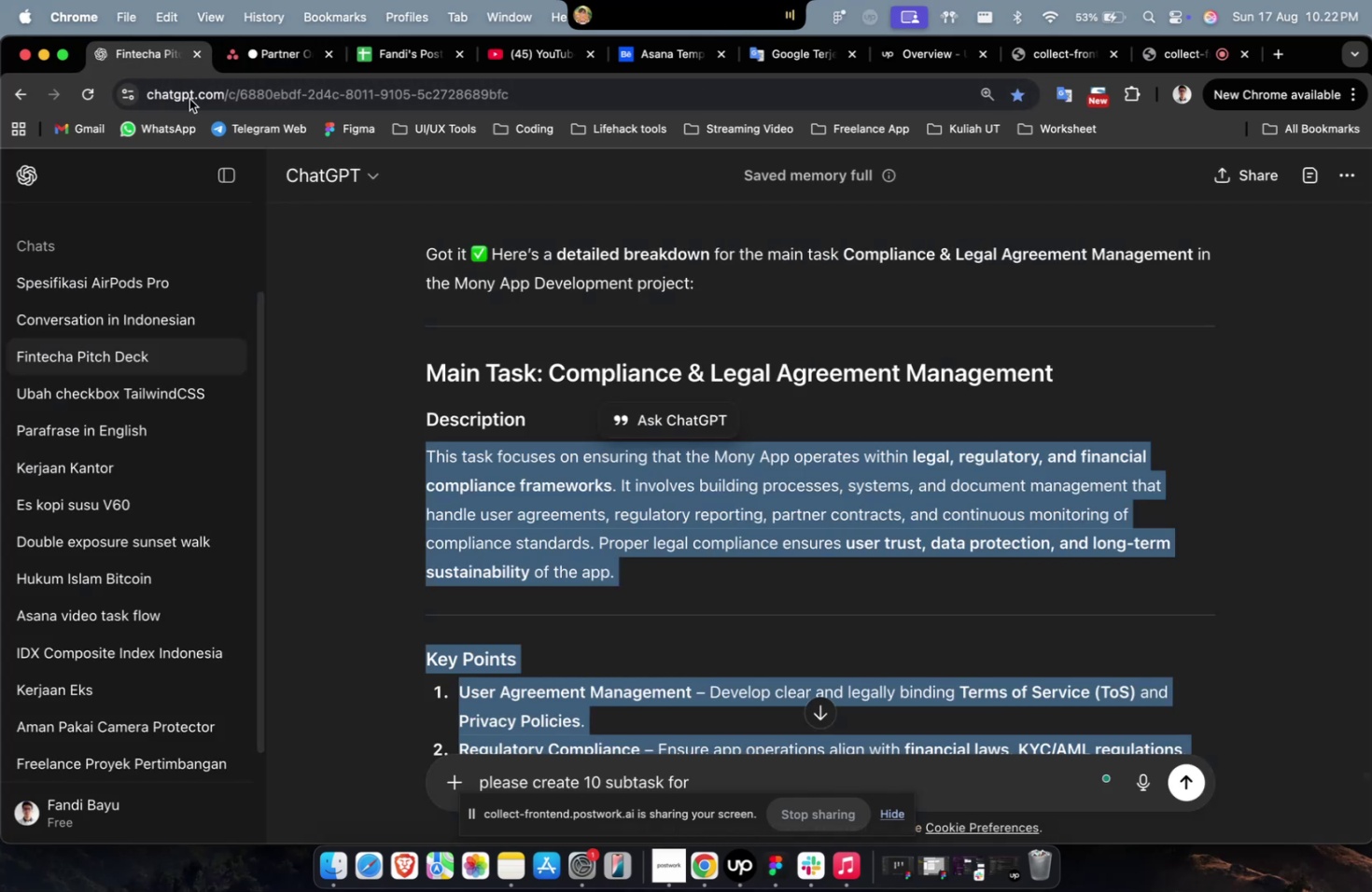 
left_click_drag(start_coordinate=[1062, 373], to_coordinate=[555, 382])
 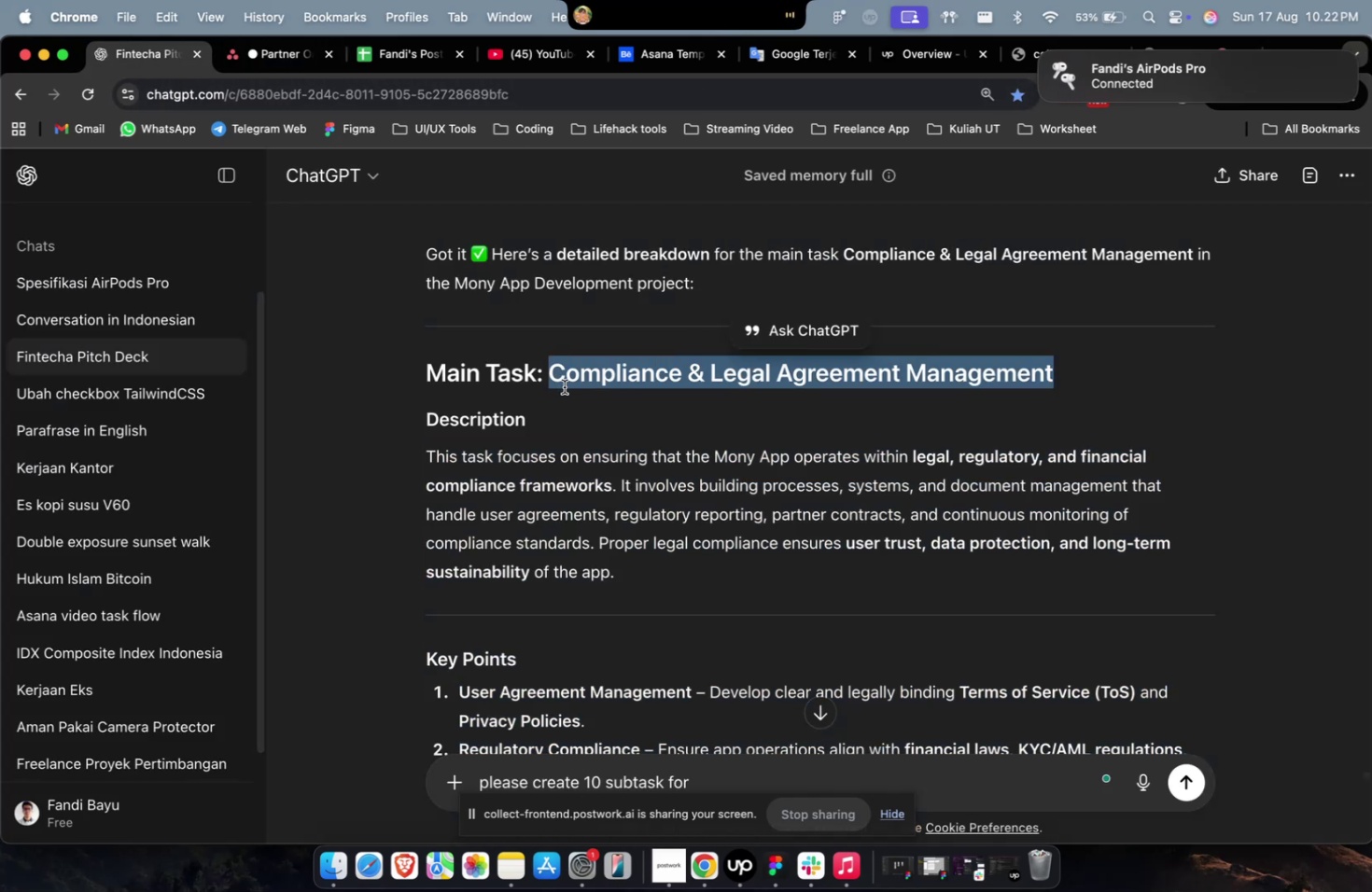 
key(Meta+C)
 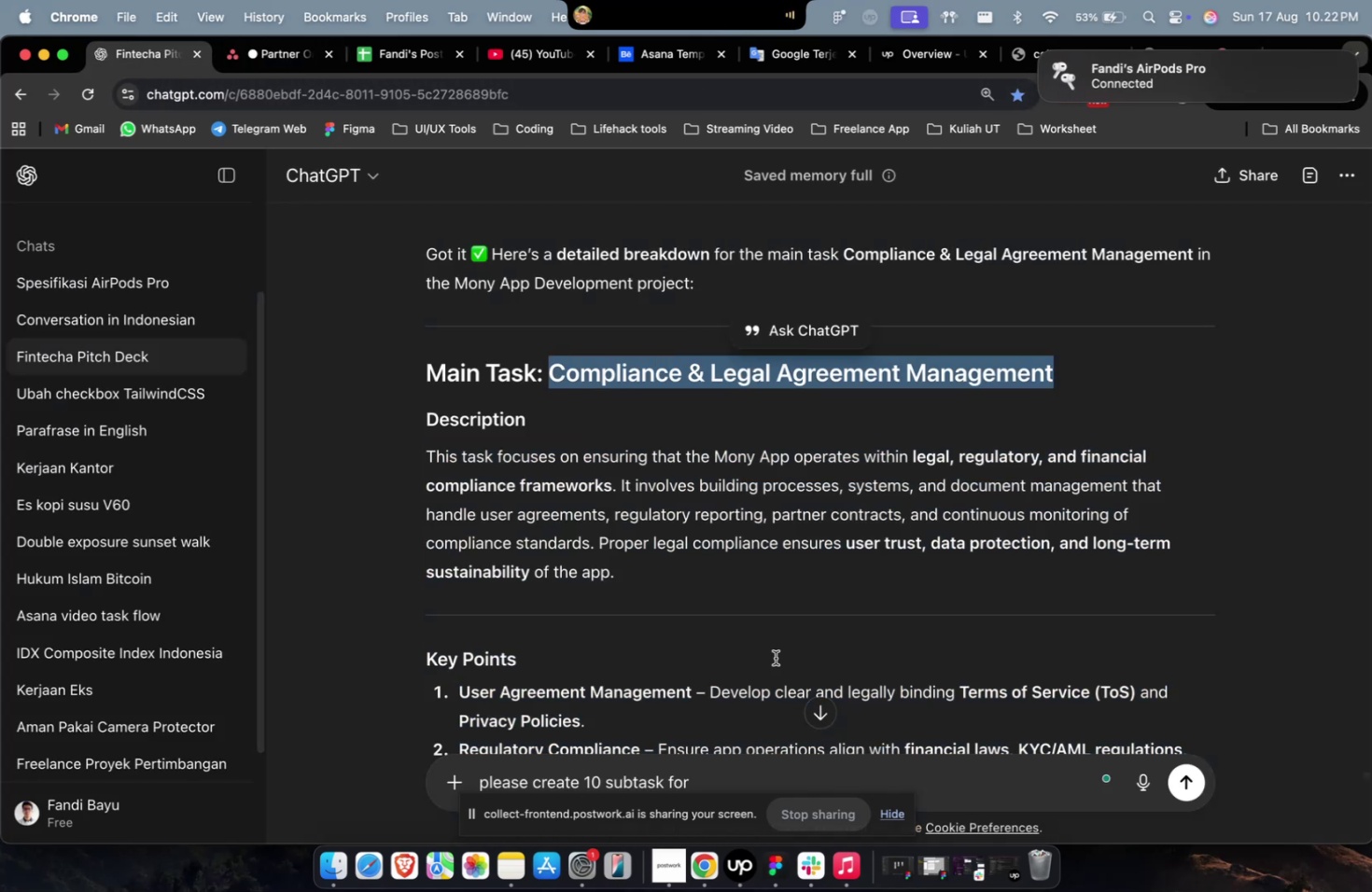 
key(Meta+C)
 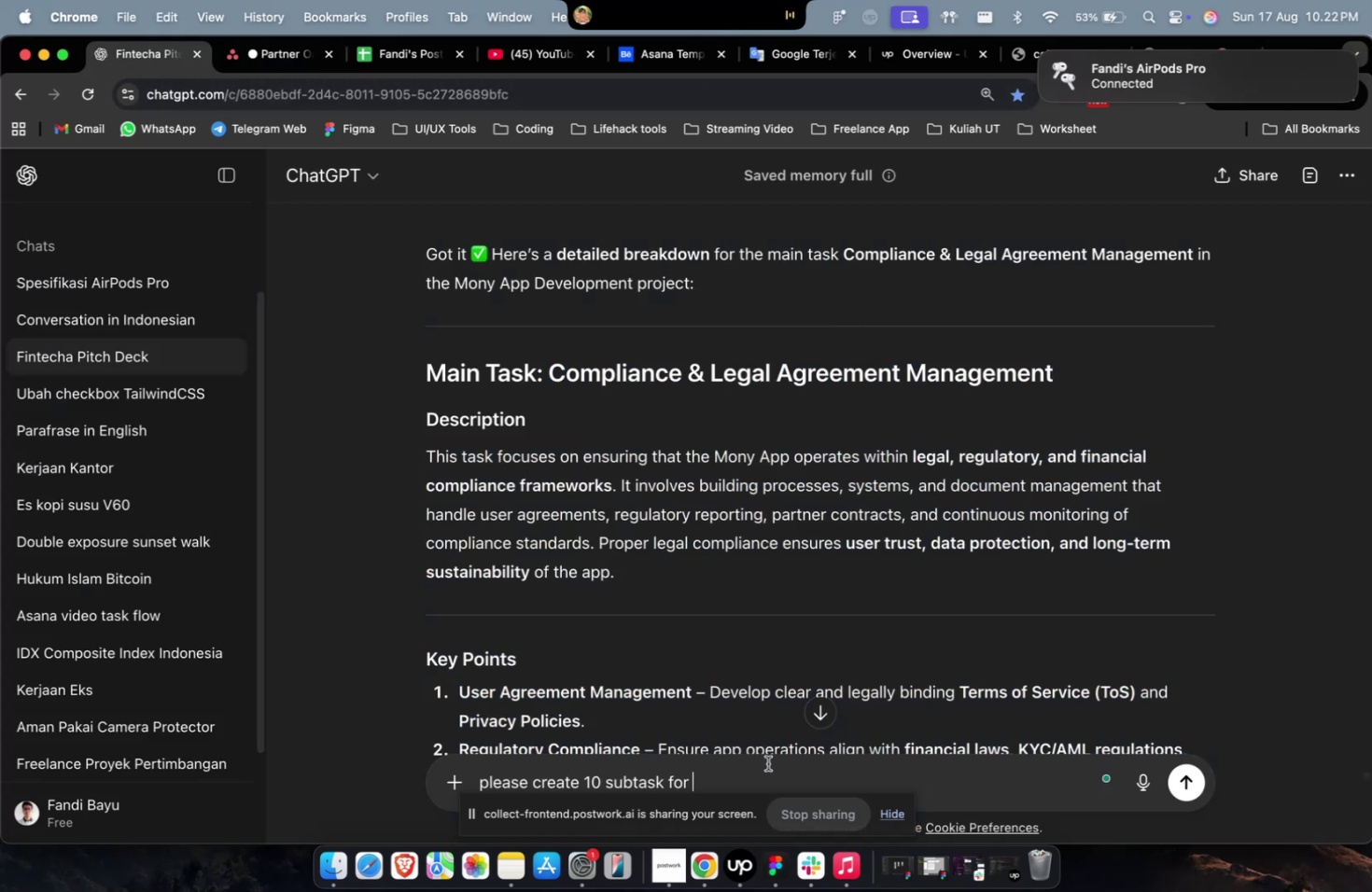 
key(Meta+V)
 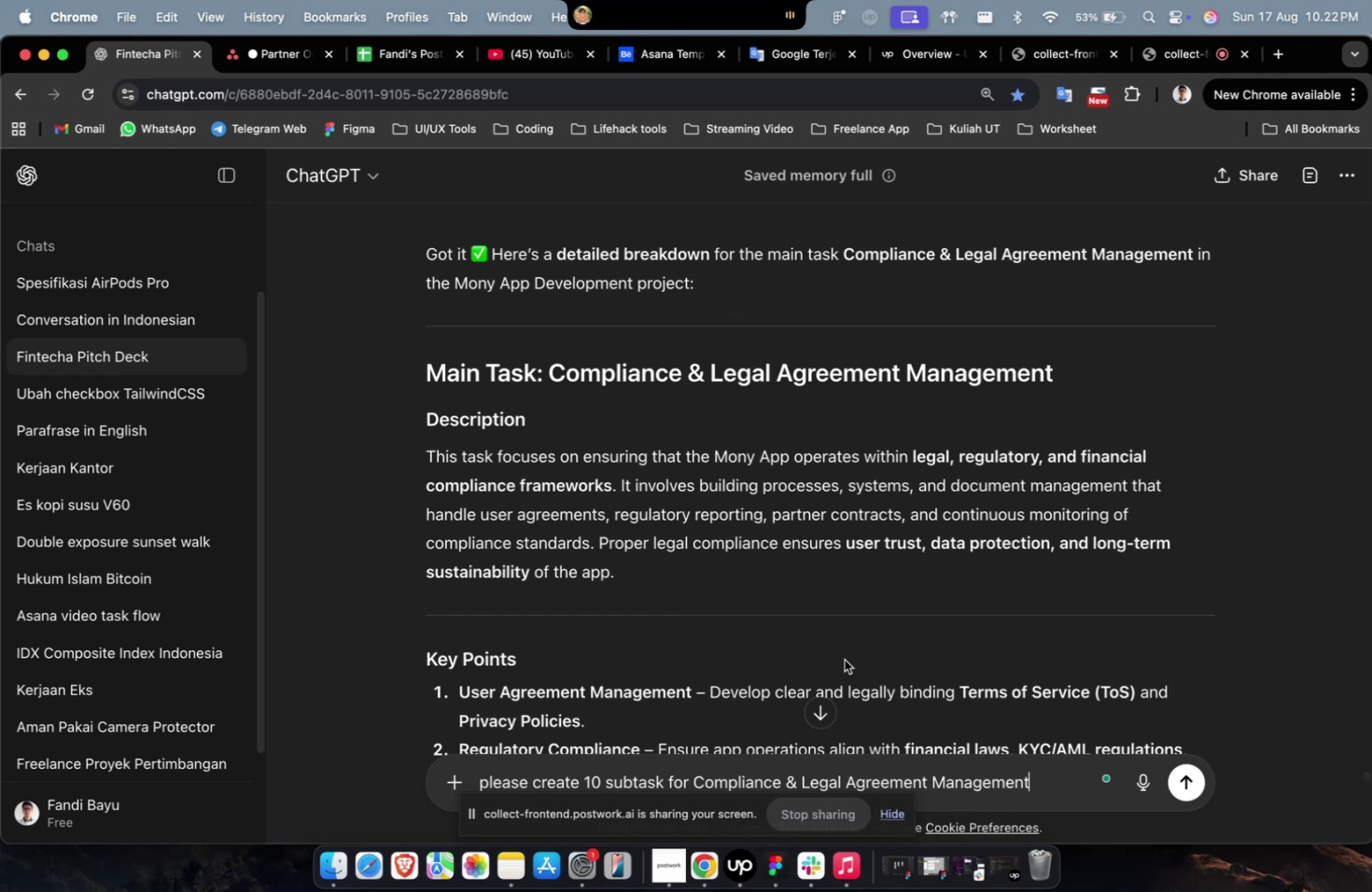 
key(Enter)
 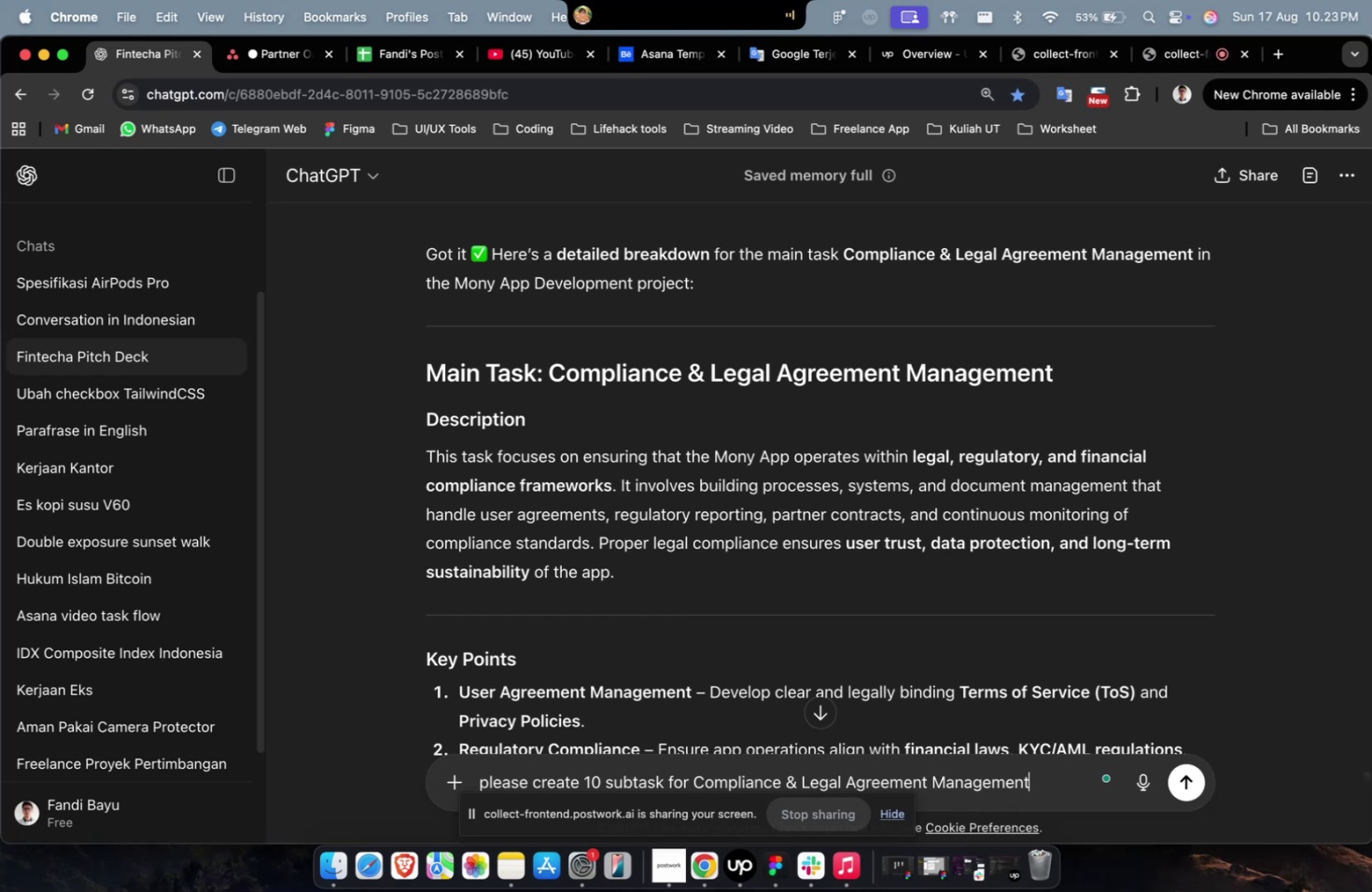 
wait(8.46)
 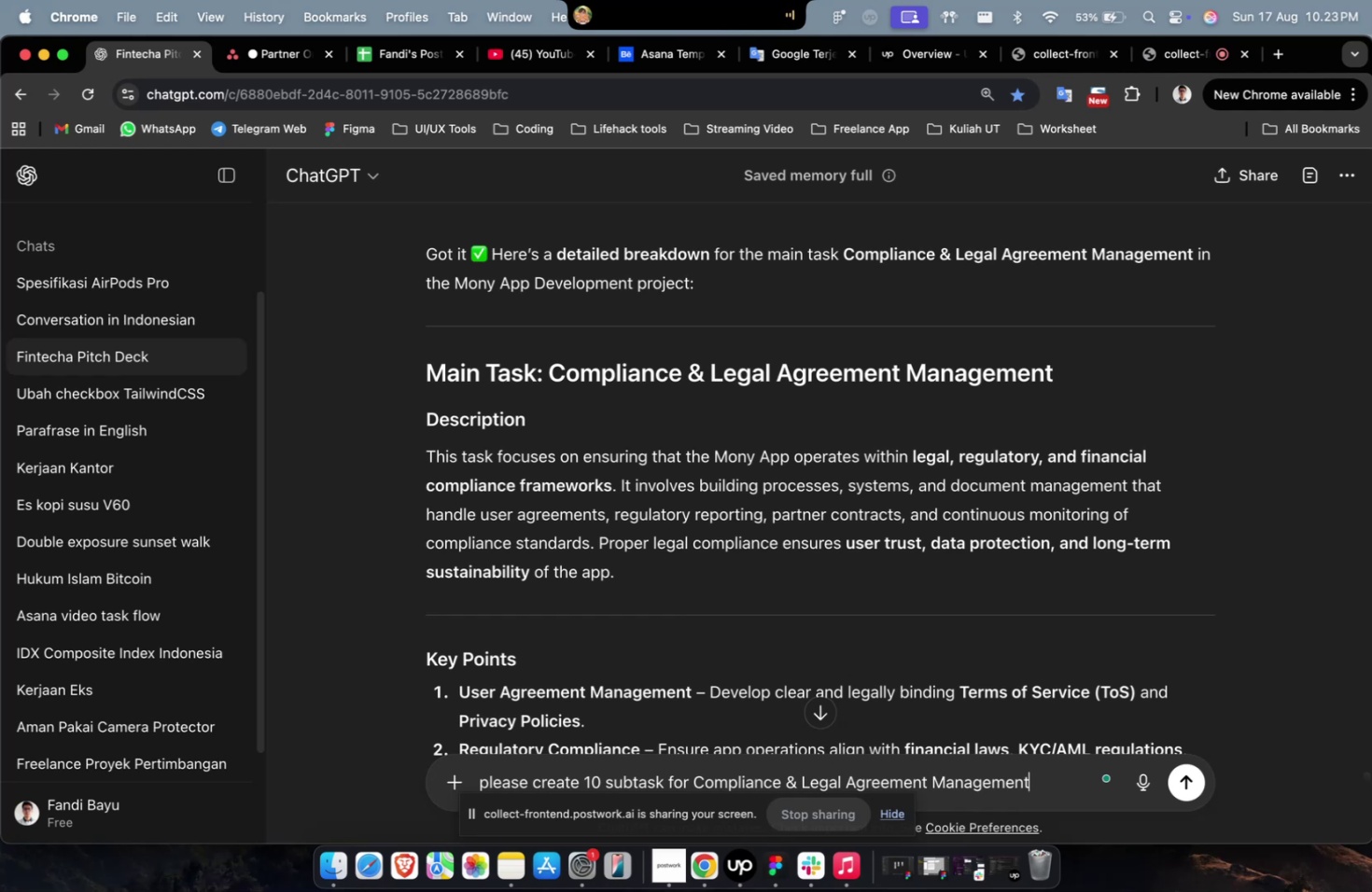 
type( with description, points and goals)
 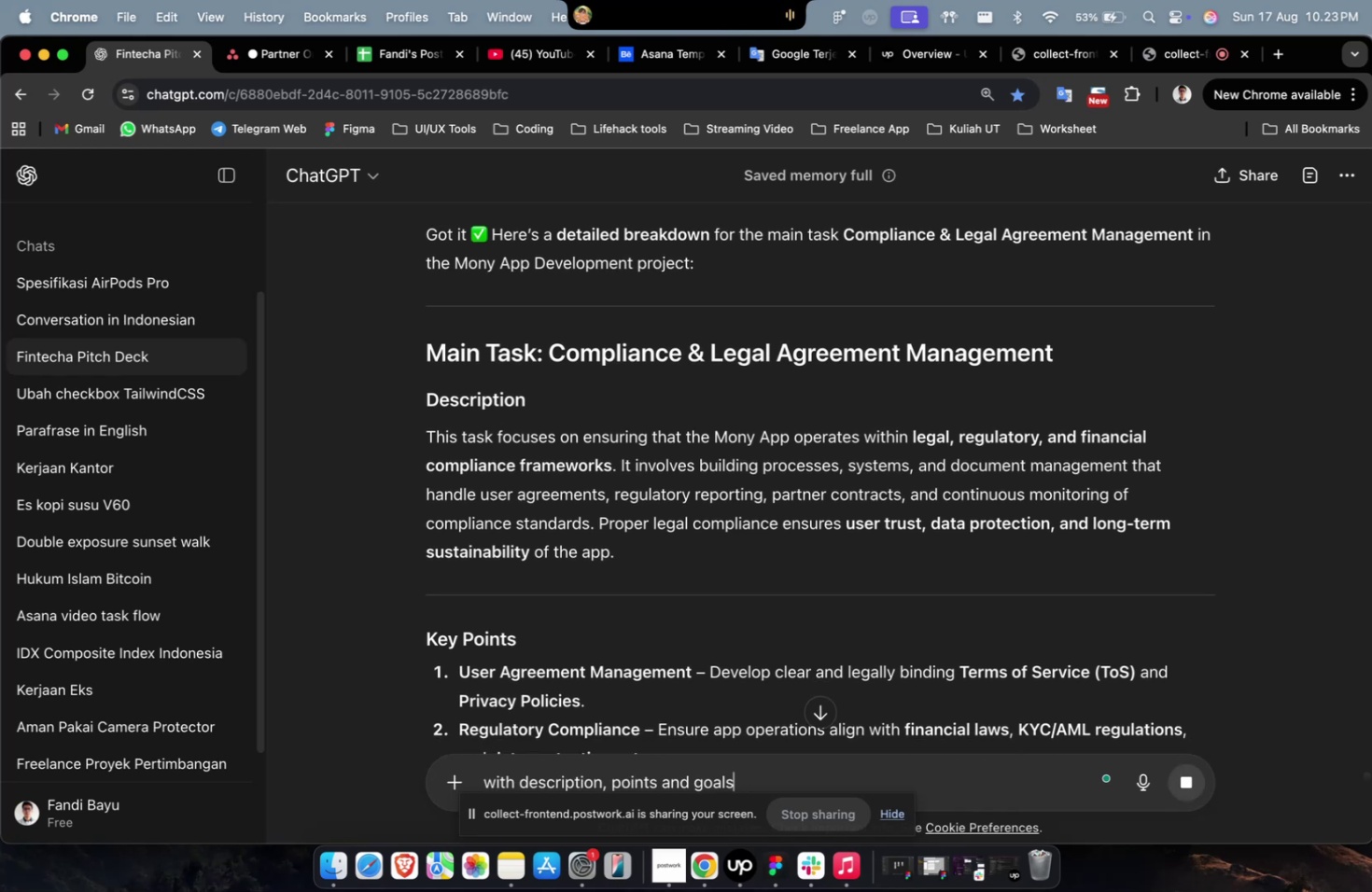 
wait(6.16)
 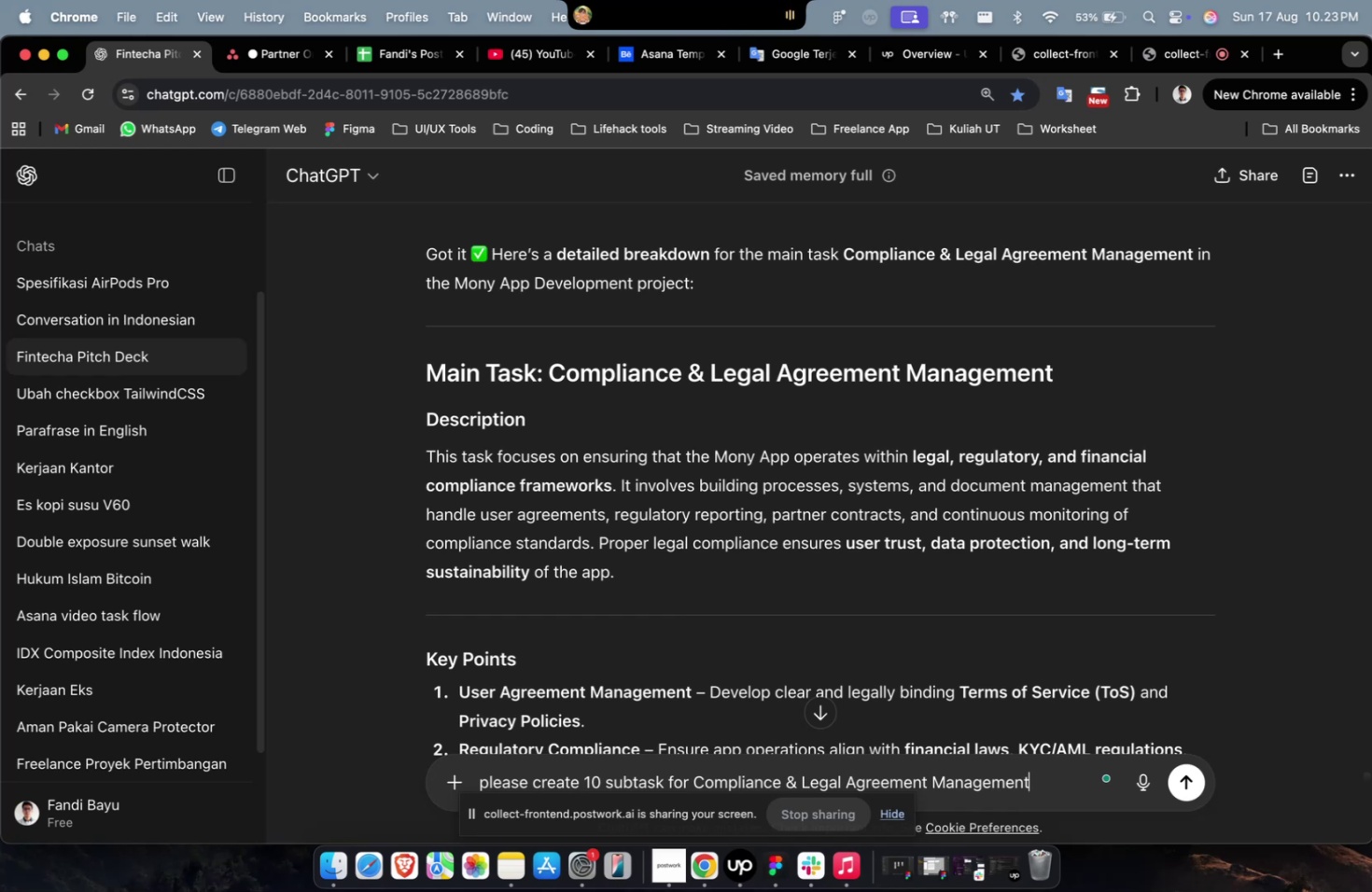 
key(Meta+A)
 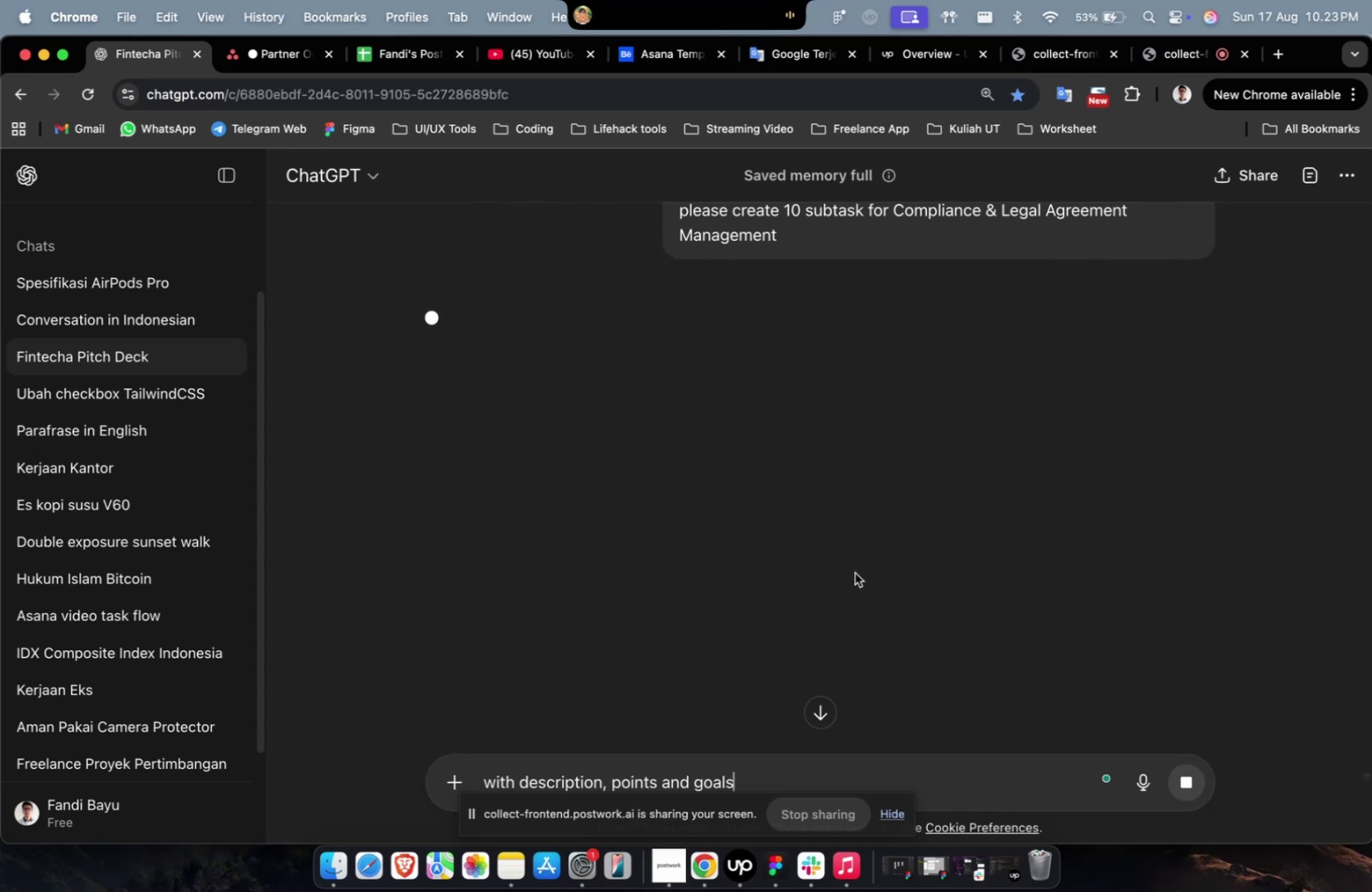 
hold_key(key=CommandLeft, duration=0.38)
 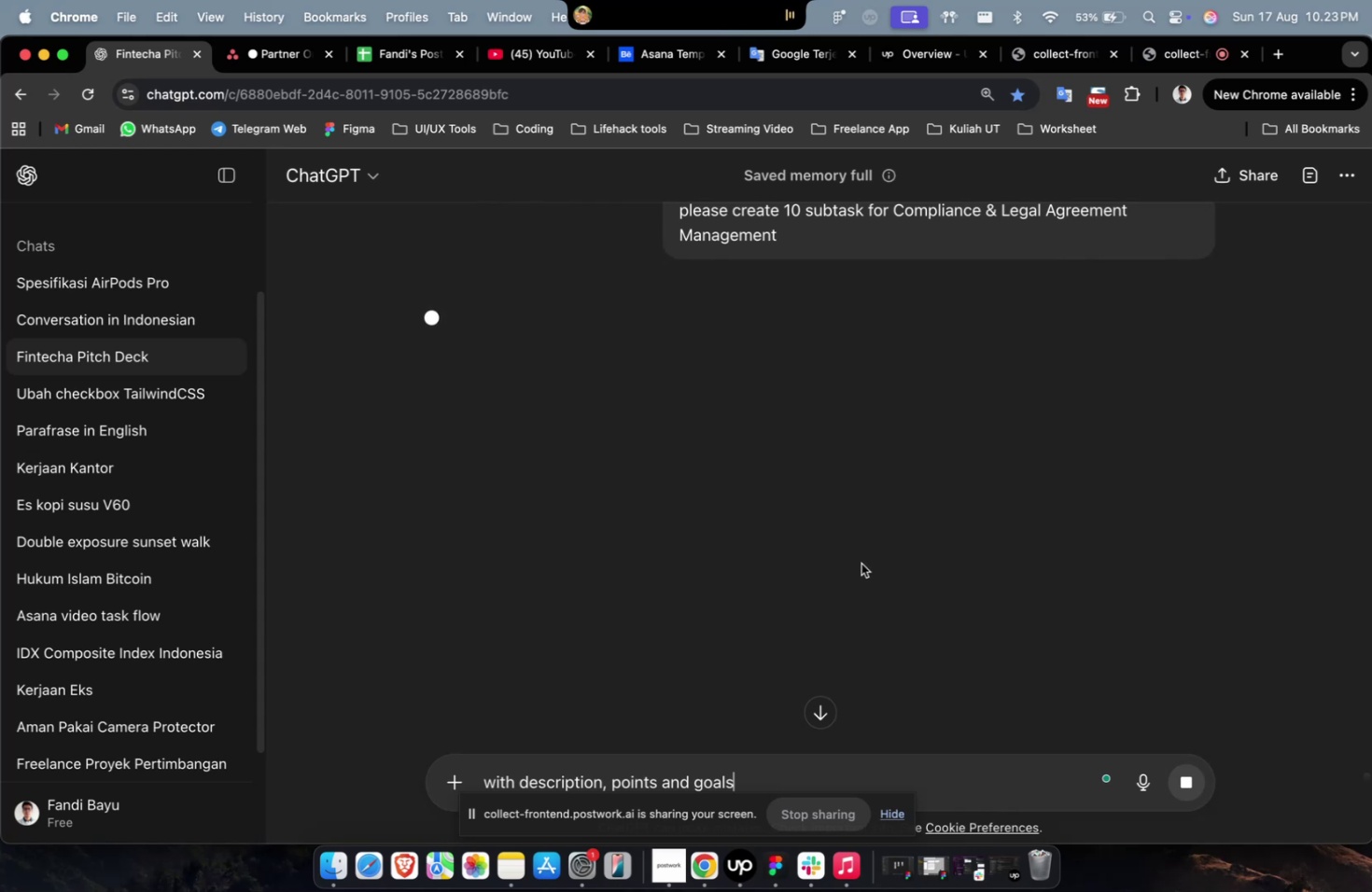 
scroll: coordinate [964, 393], scroll_direction: up, amount: 4.0
 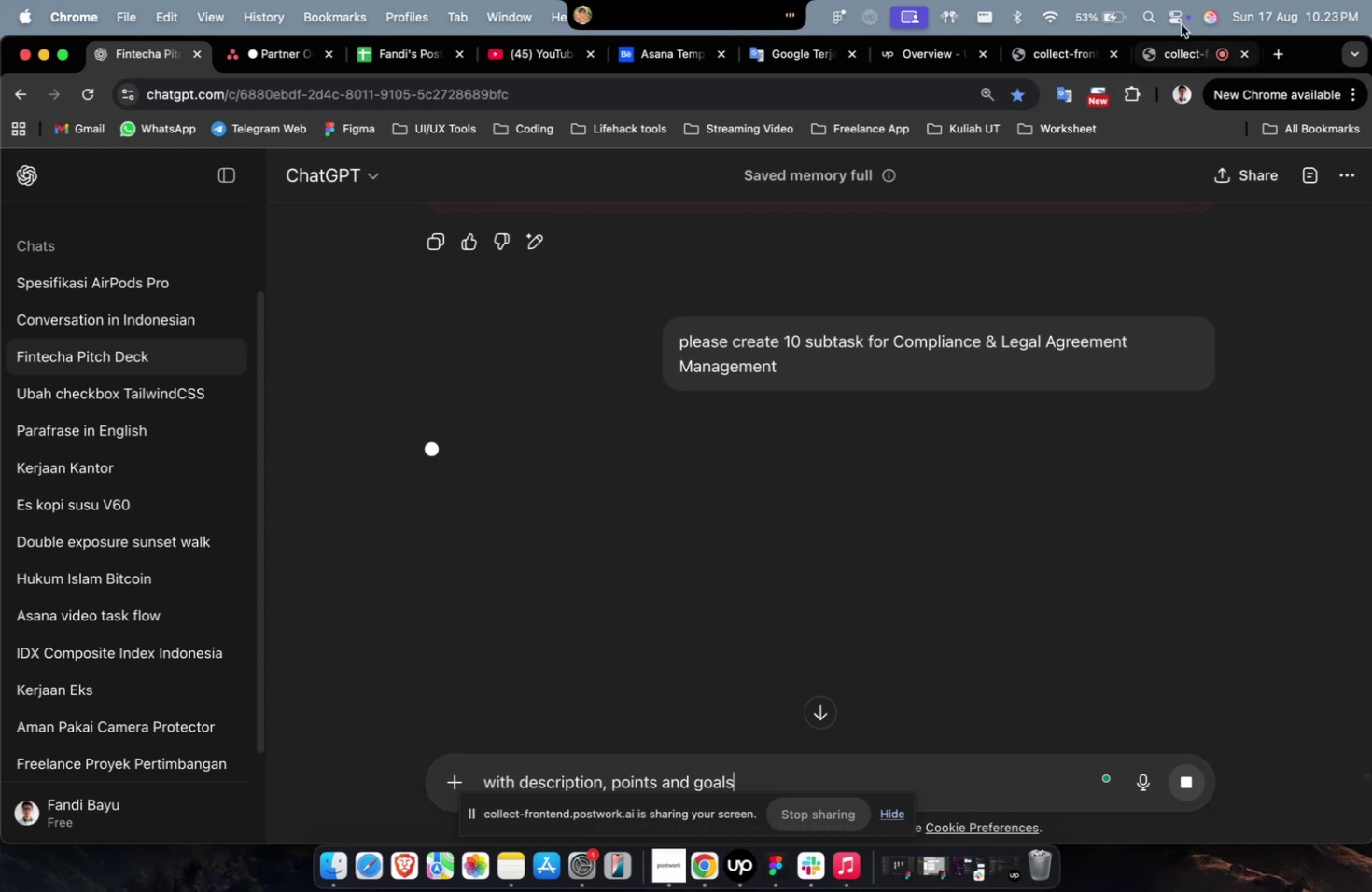 
left_click([1182, 18])
 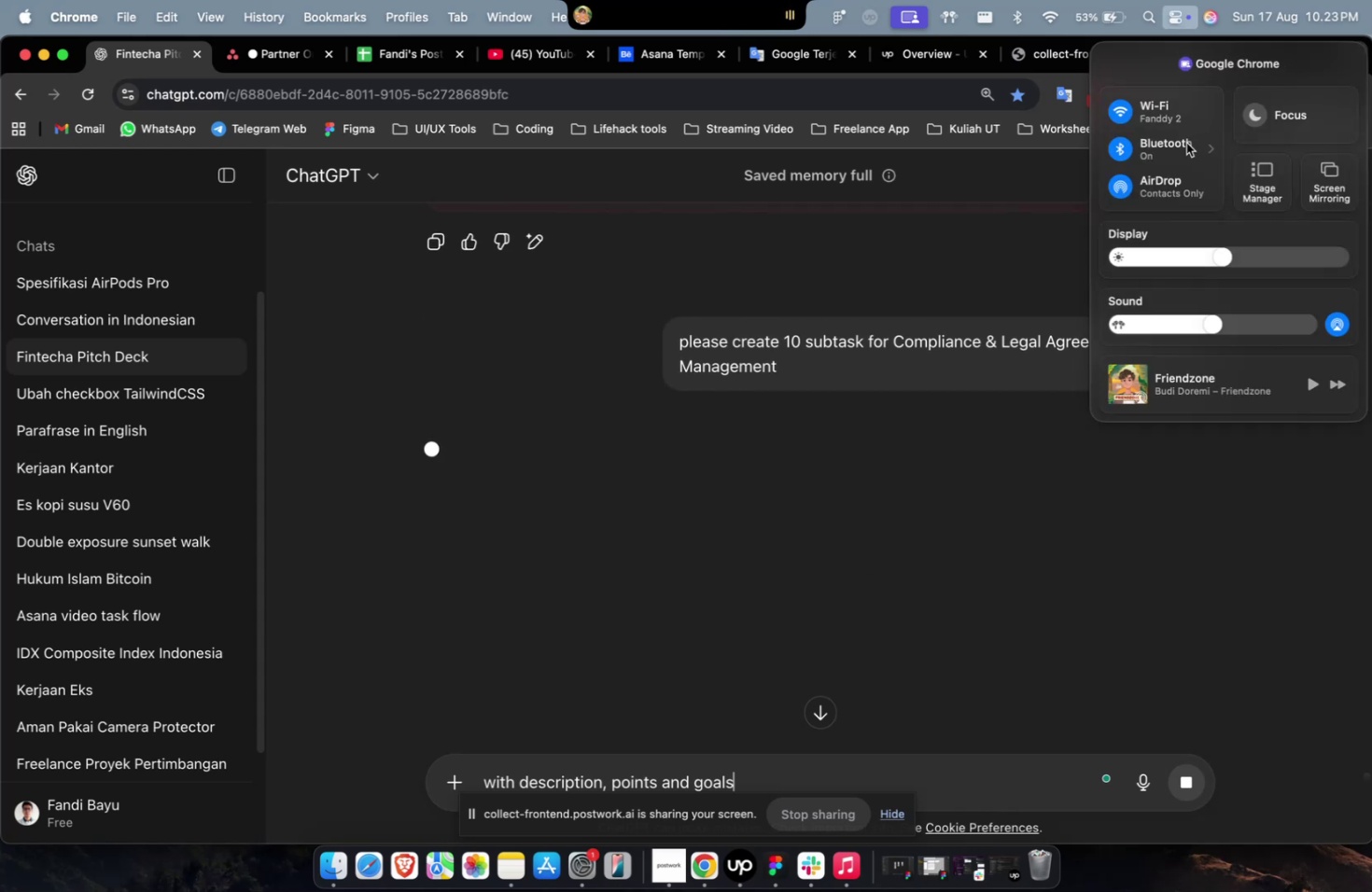 
left_click([1183, 146])
 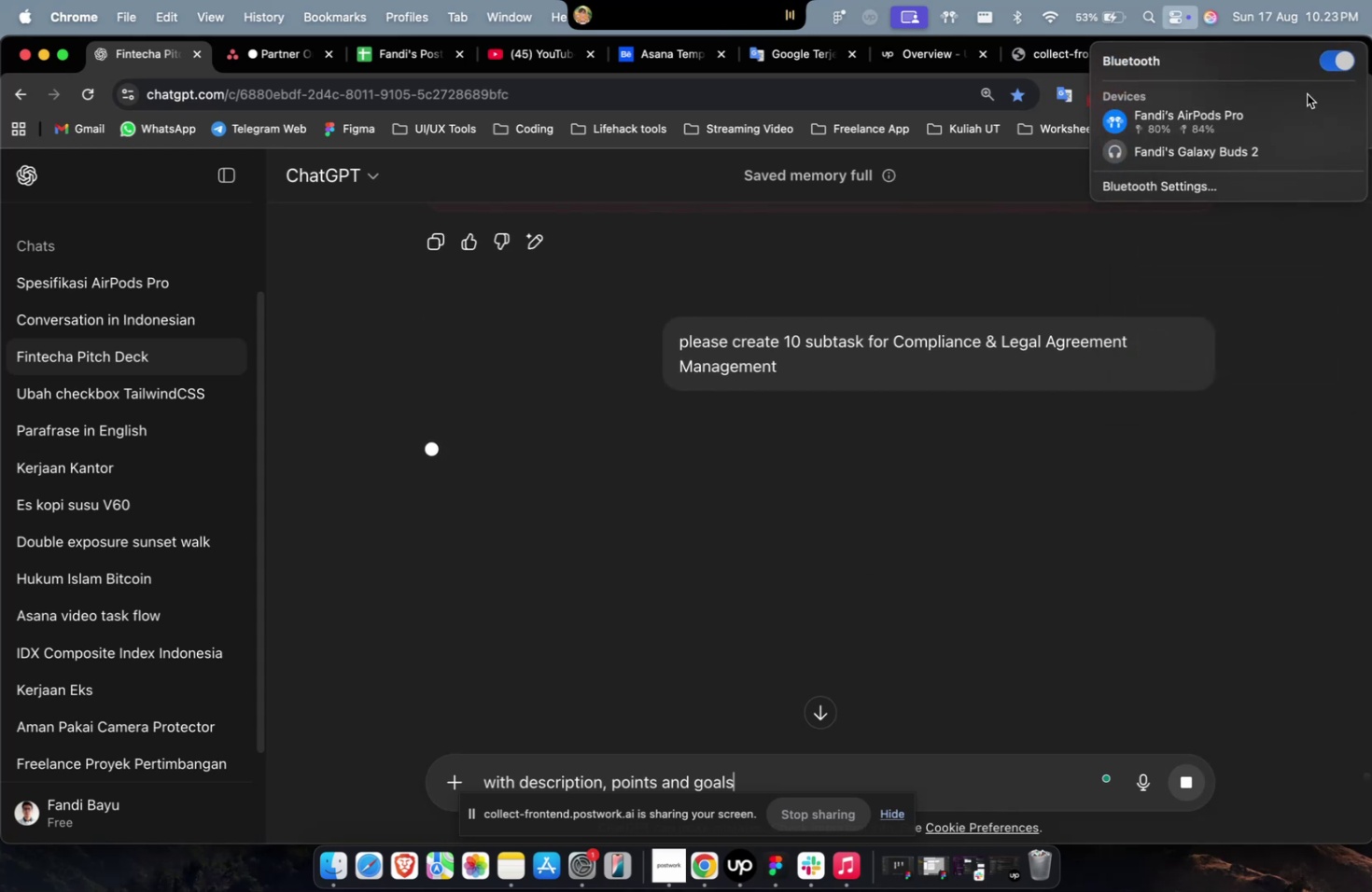 
left_click([1324, 64])
 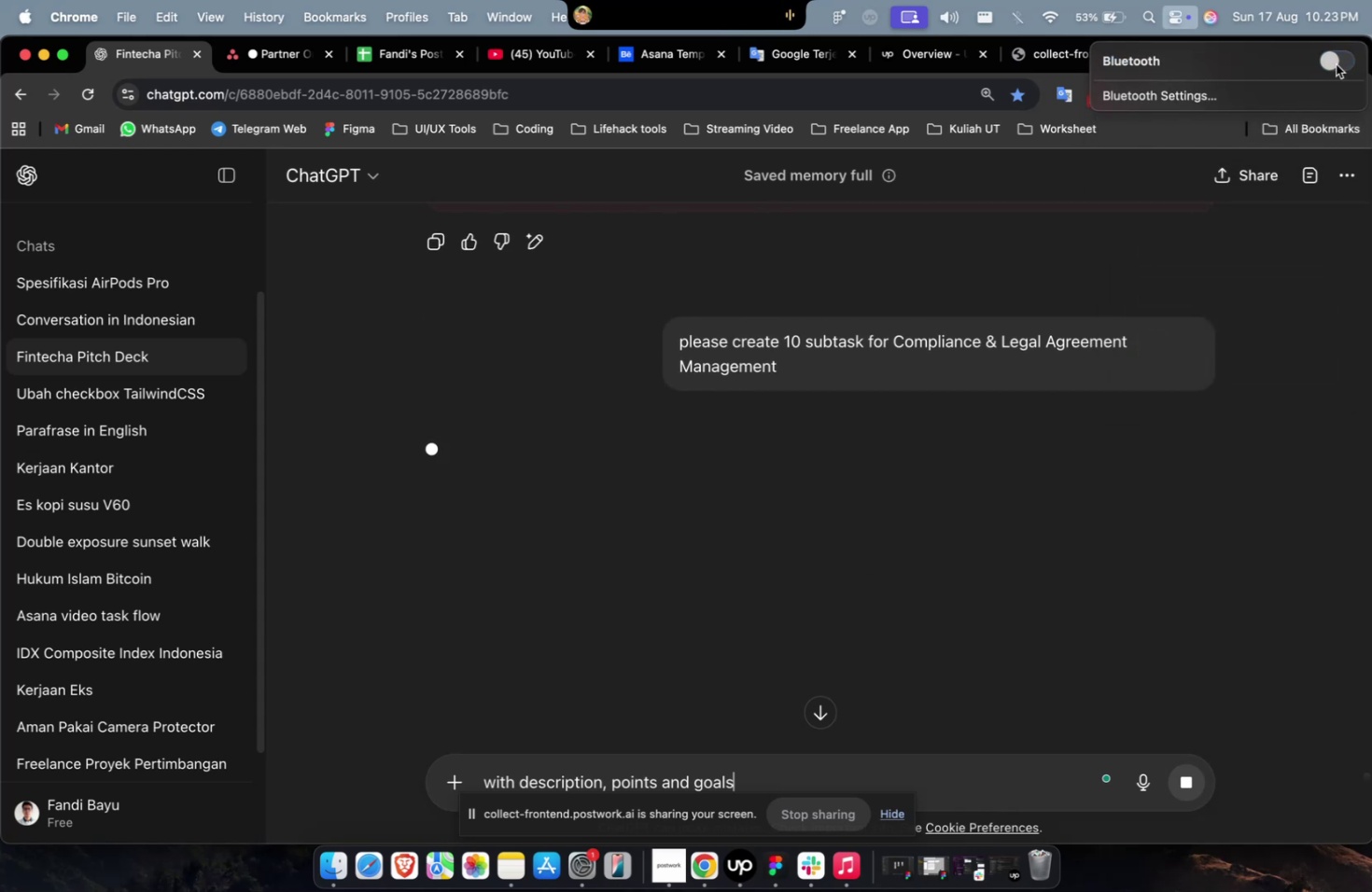 
left_click([1336, 64])
 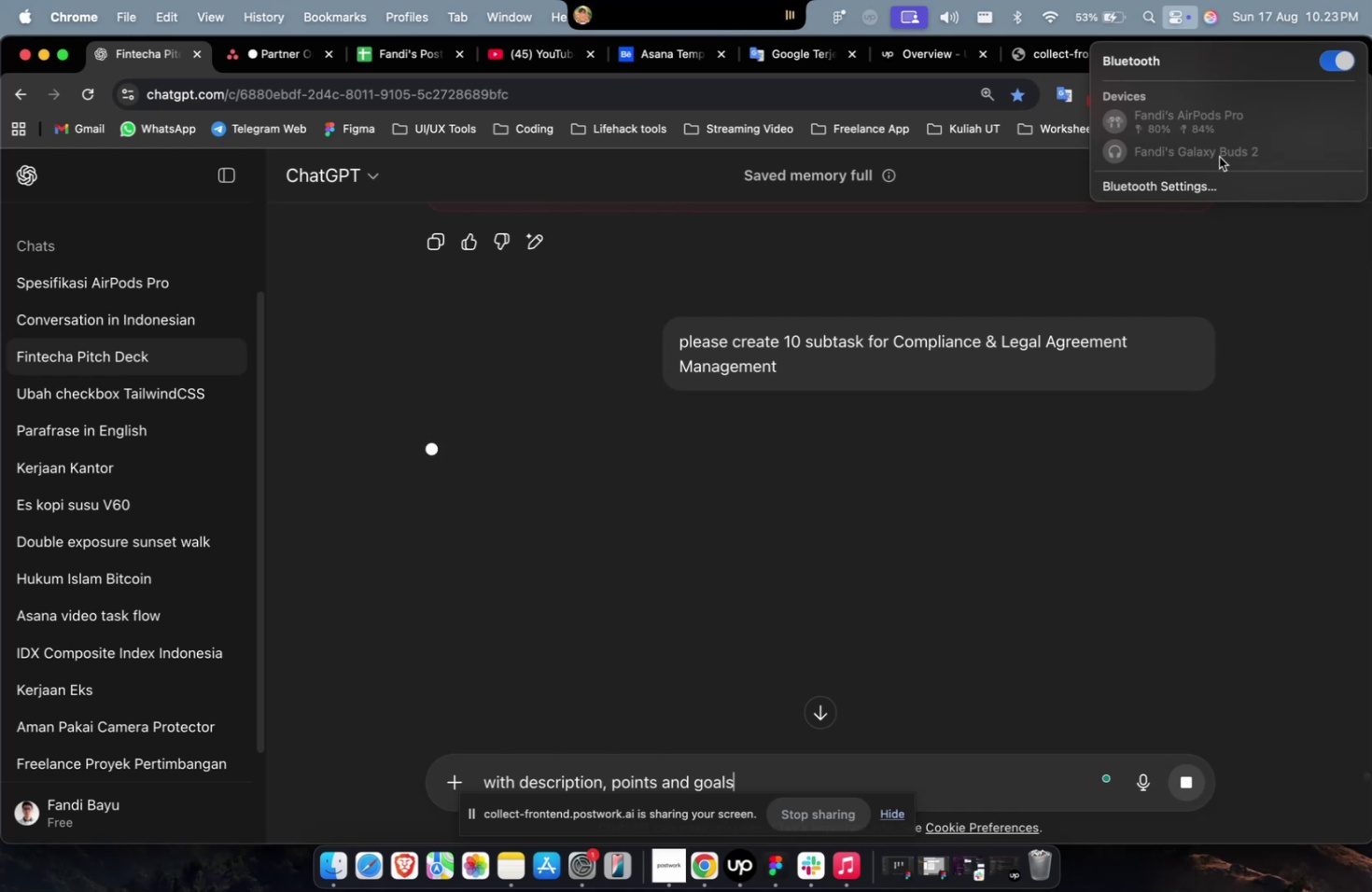 
left_click([1181, 264])
 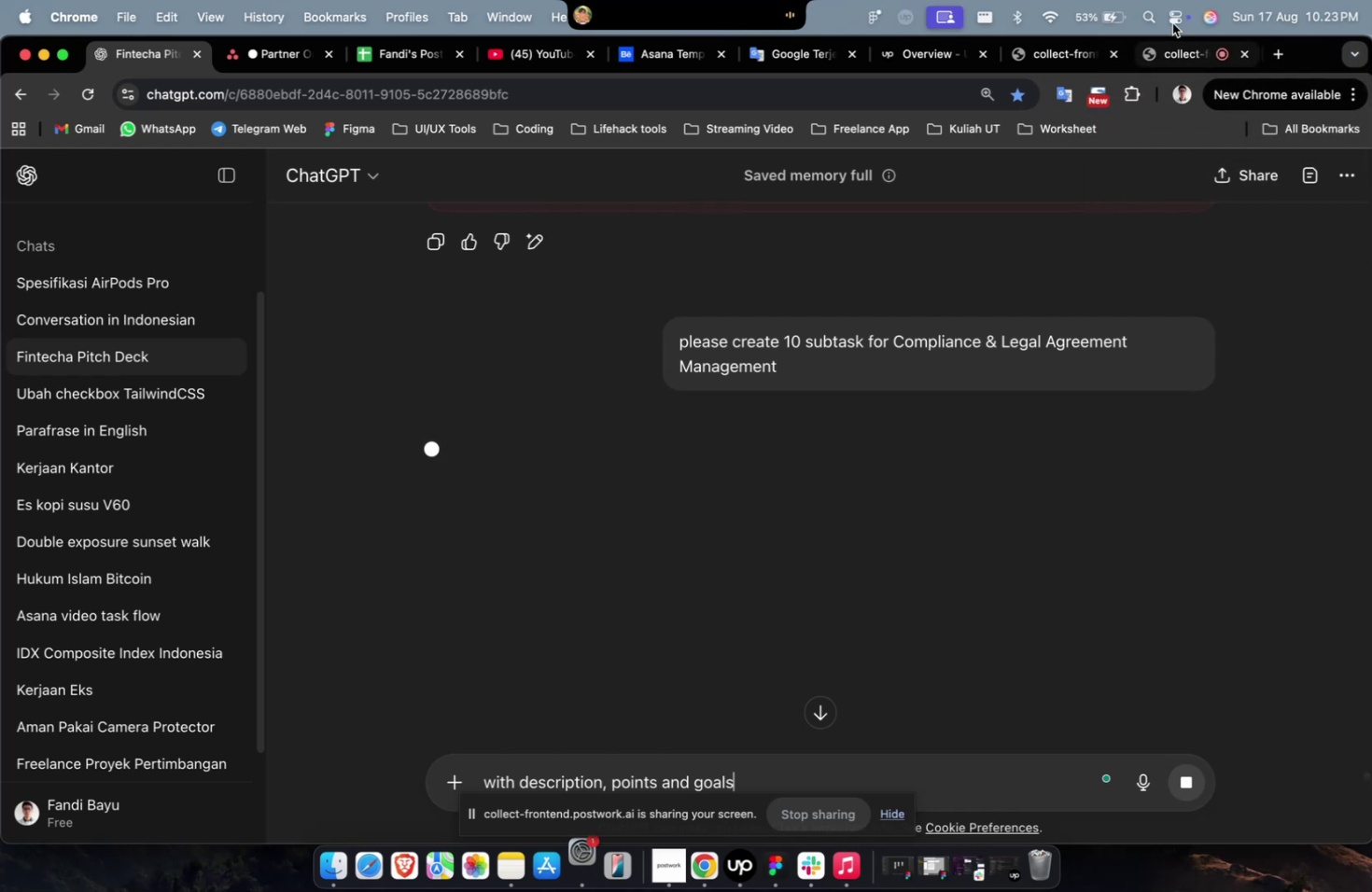 
left_click([1171, 20])
 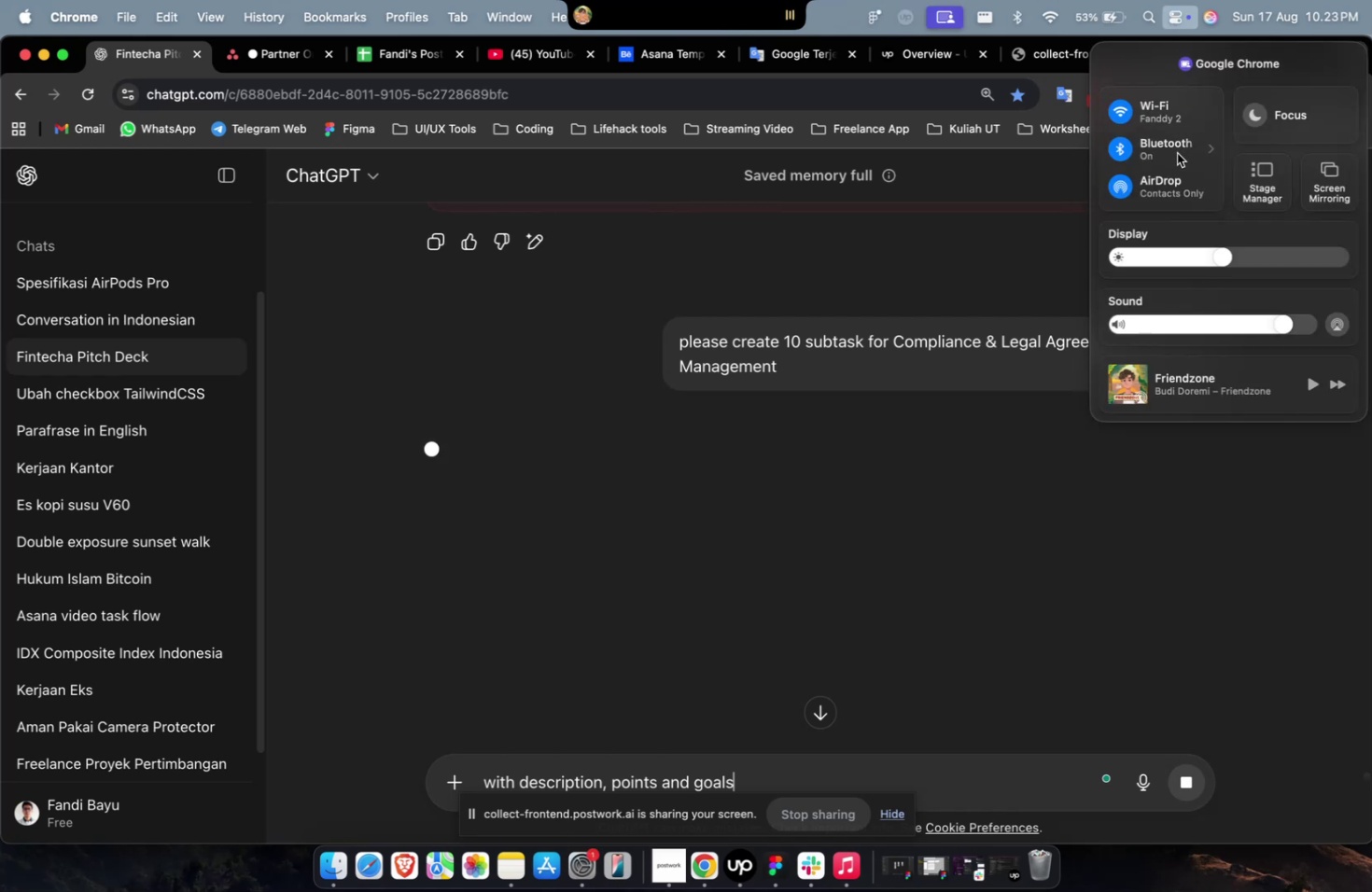 
left_click([1176, 153])
 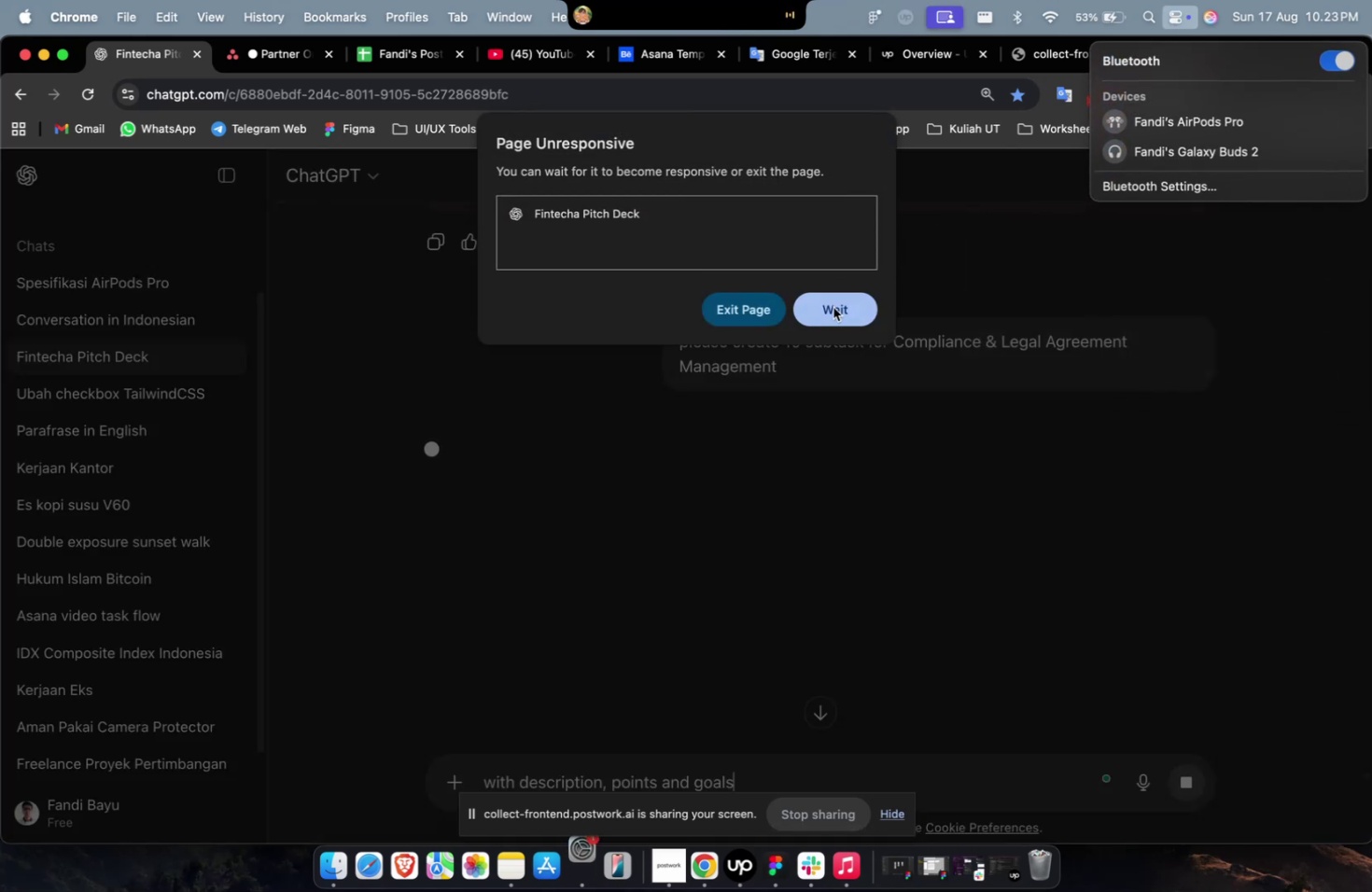 
left_click([836, 309])
 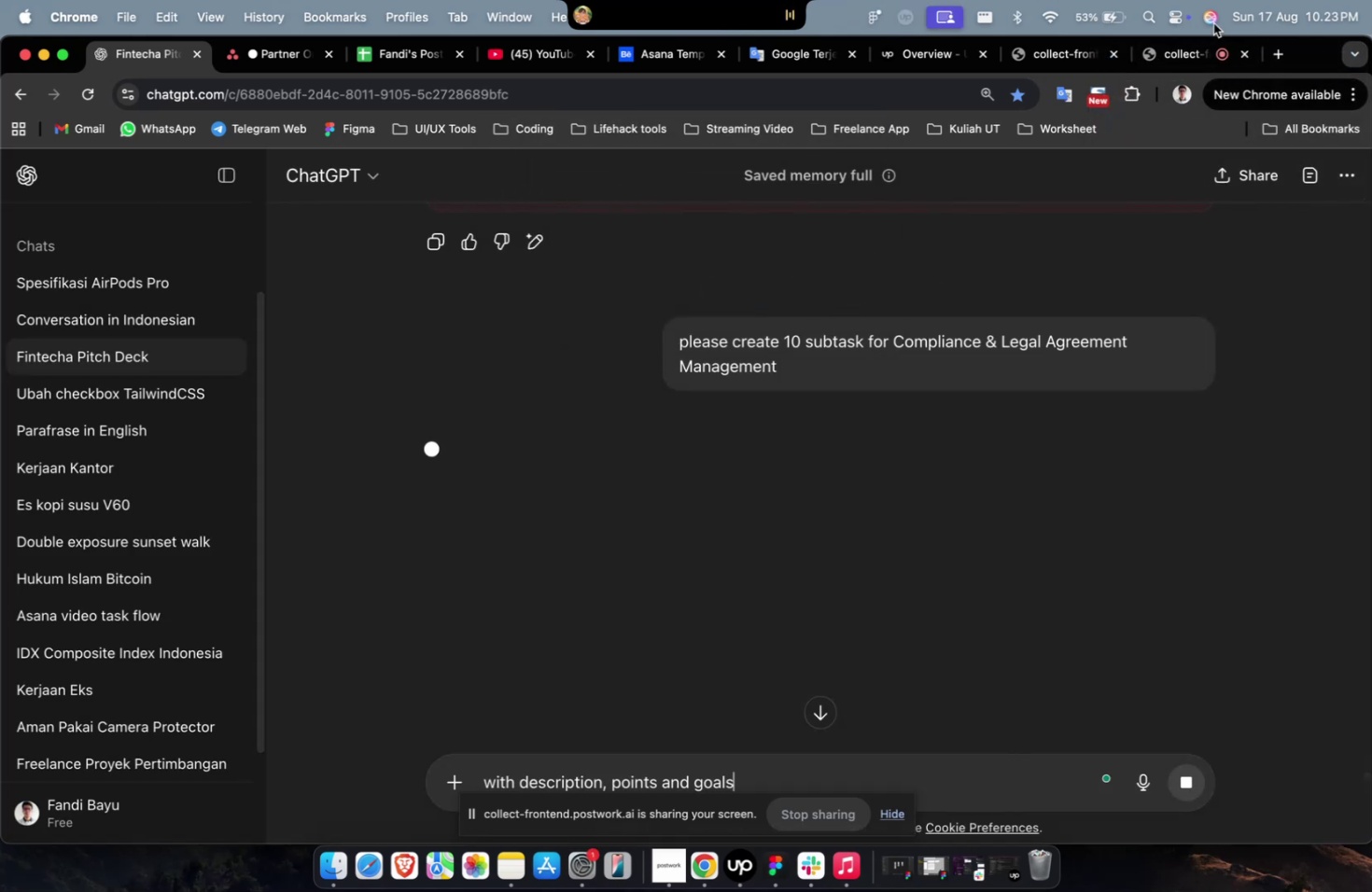 
left_click([1195, 21])
 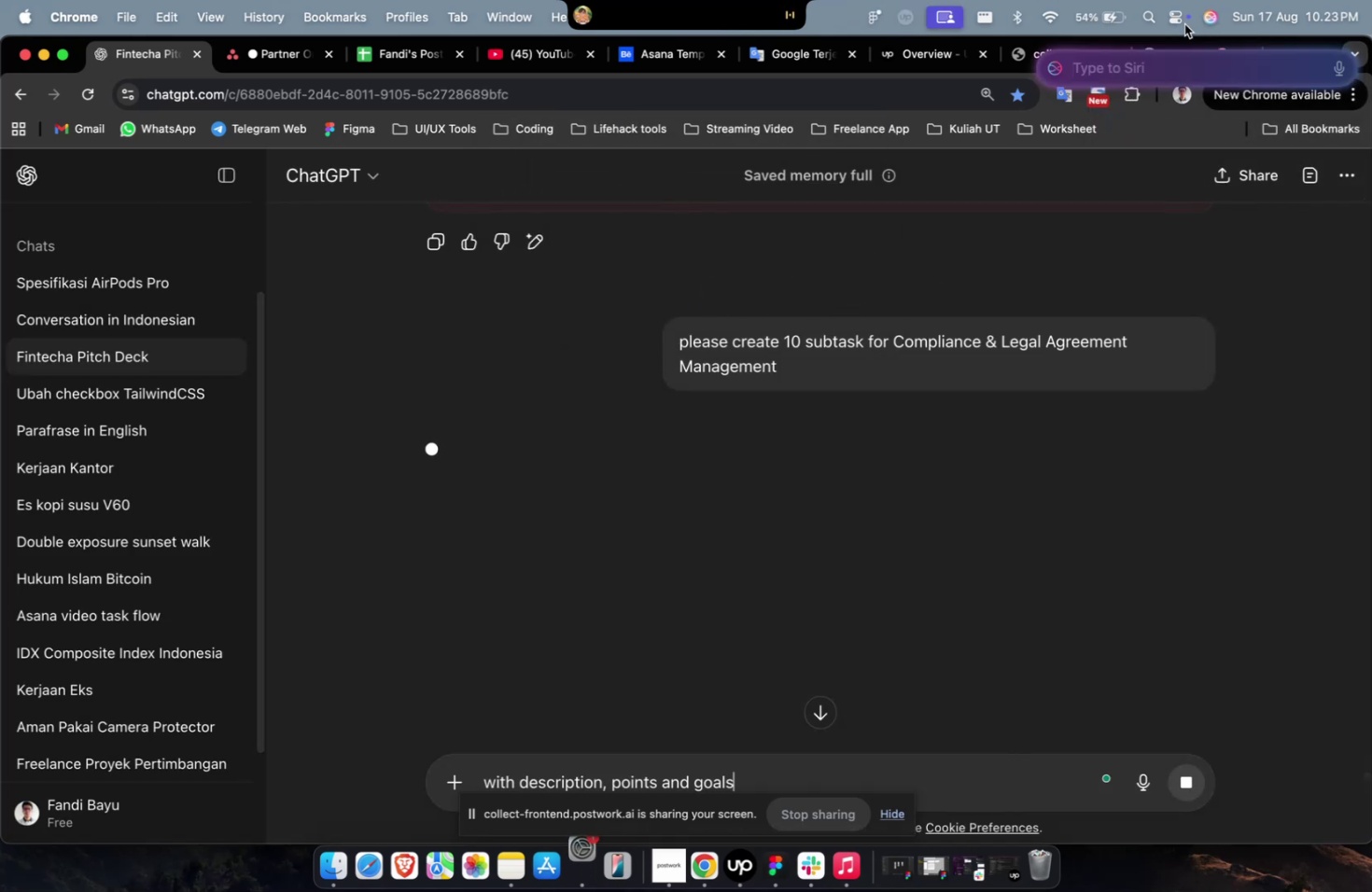 
double_click([1183, 25])
 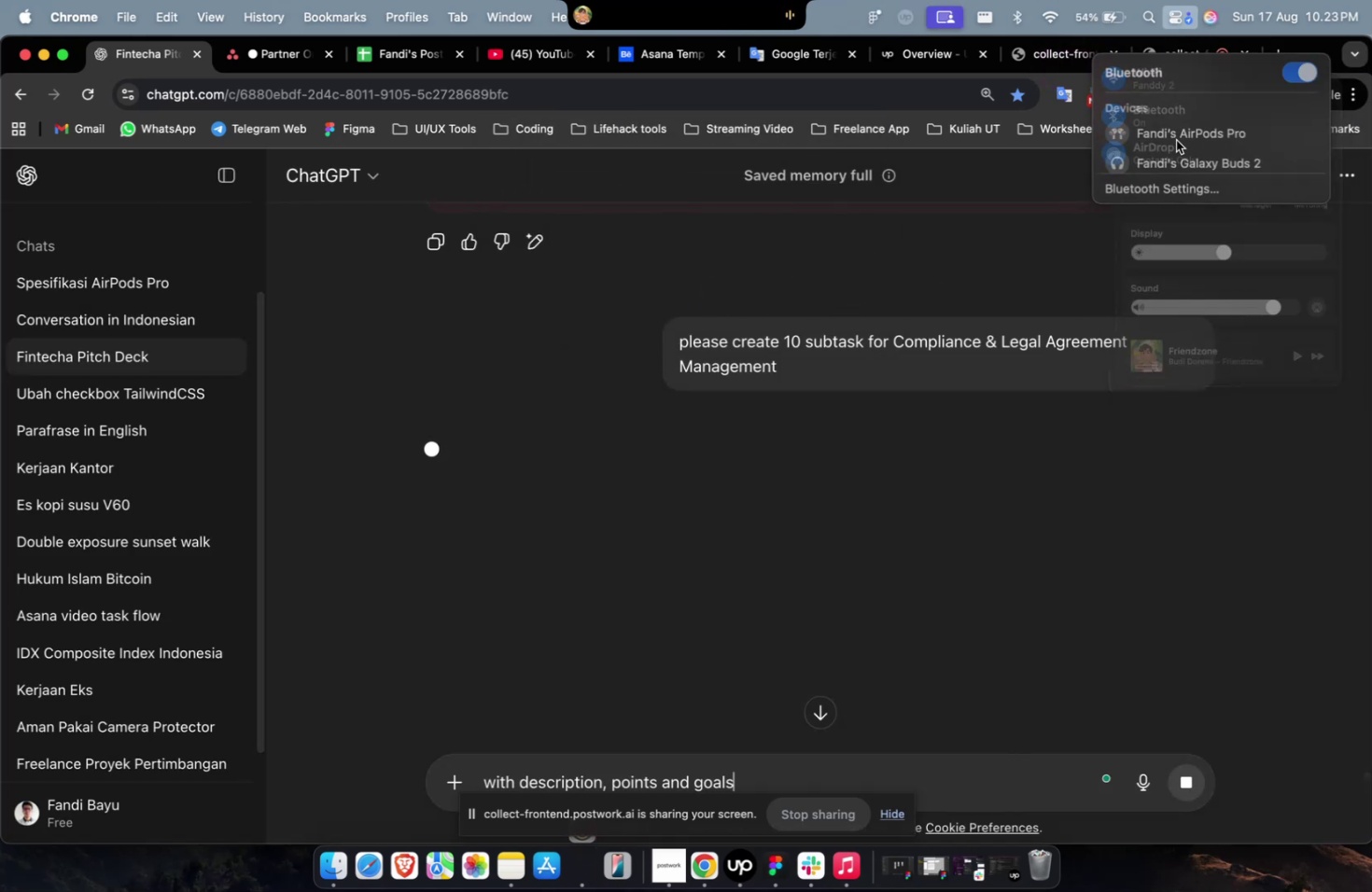 
double_click([1181, 126])
 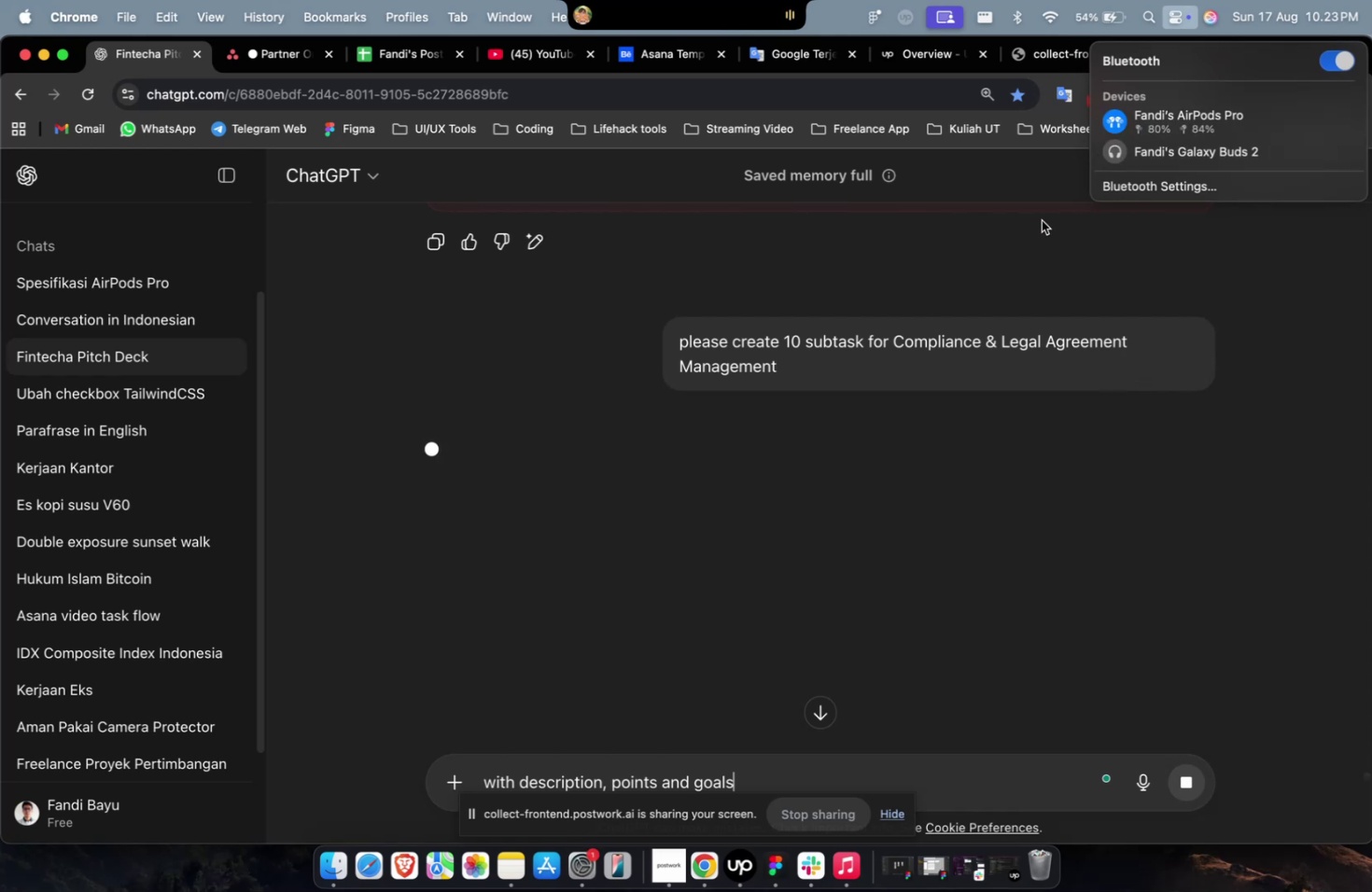 
left_click([1041, 220])
 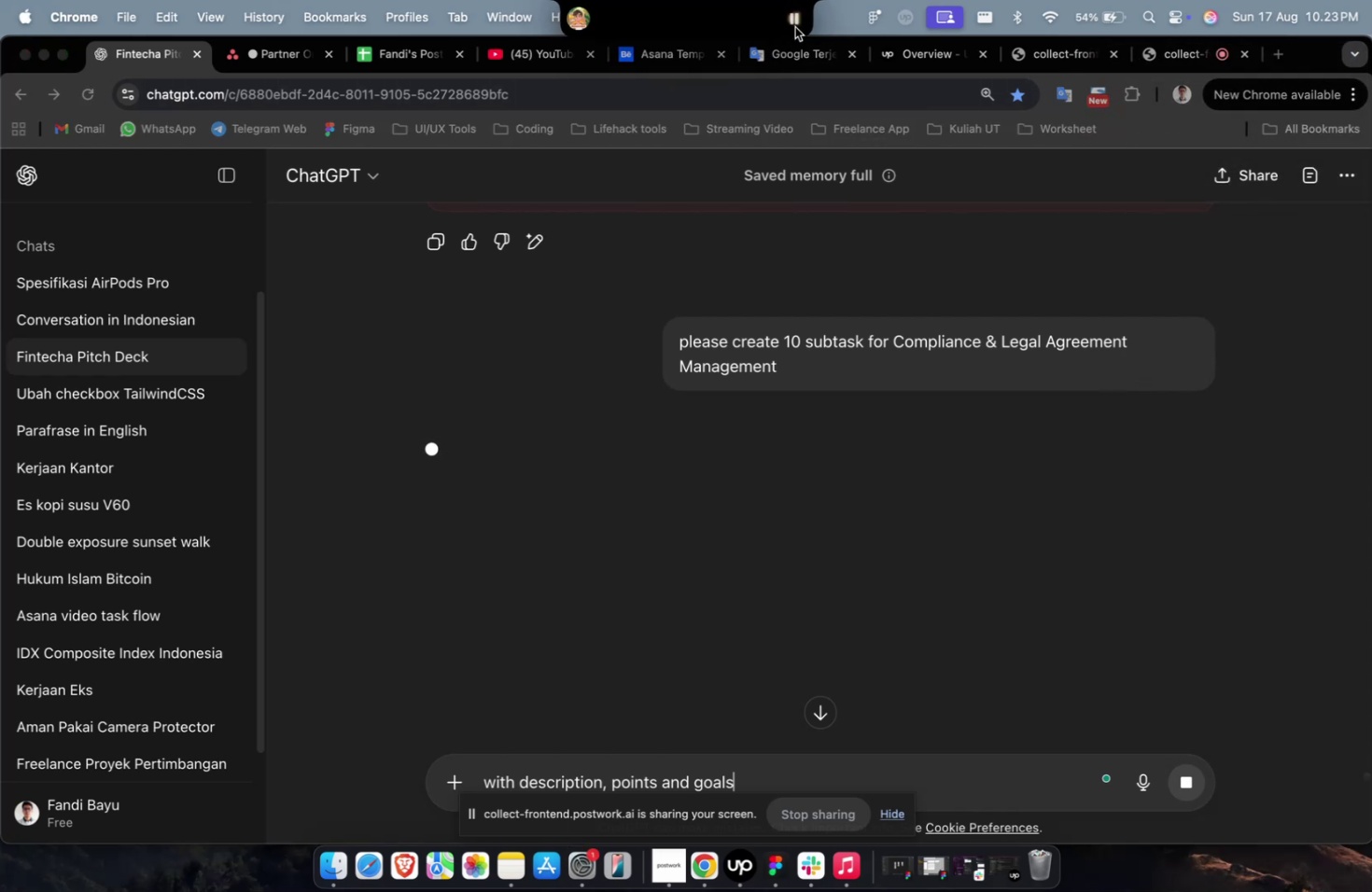 
left_click([791, 16])
 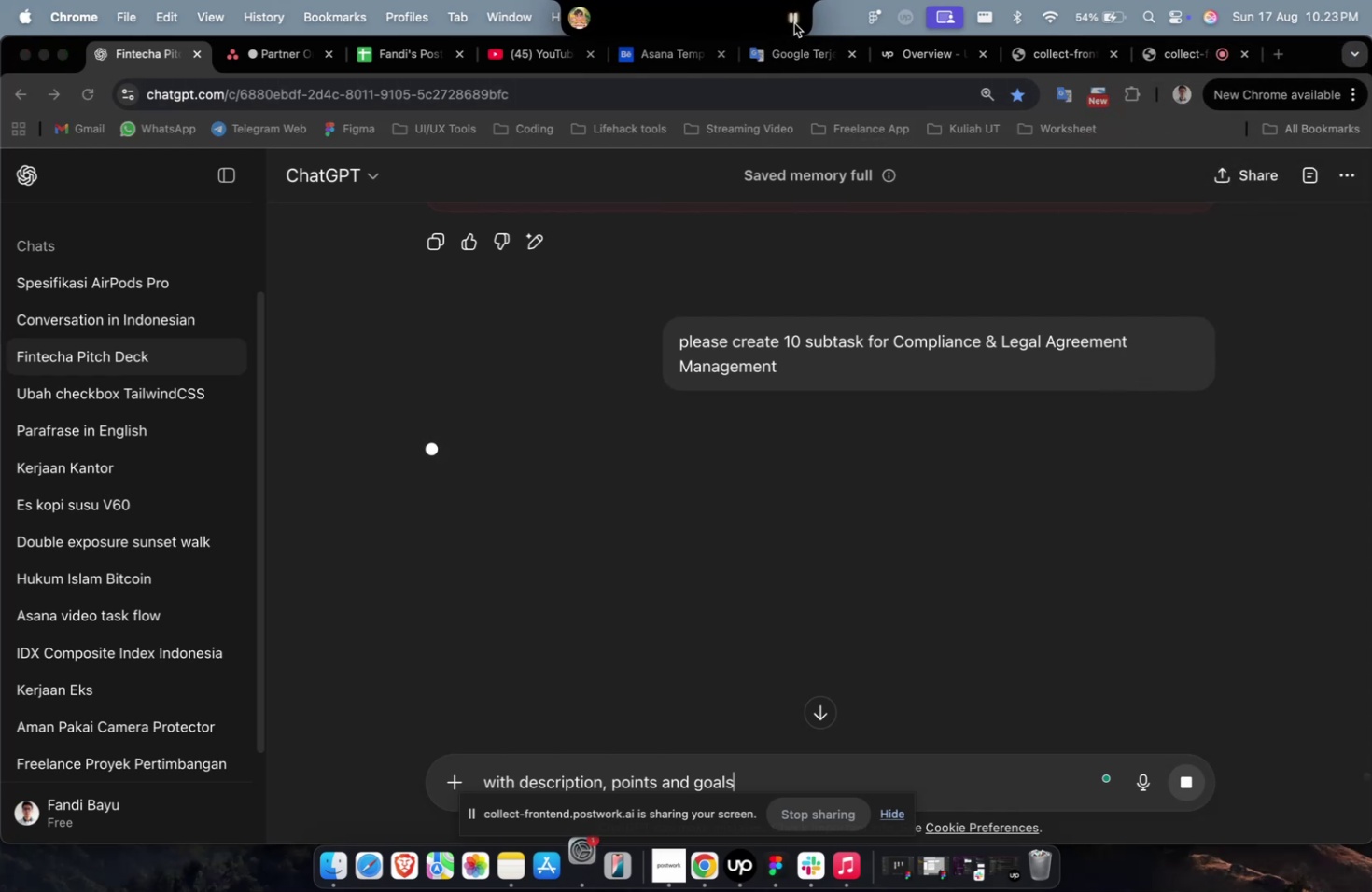 
left_click([793, 23])
 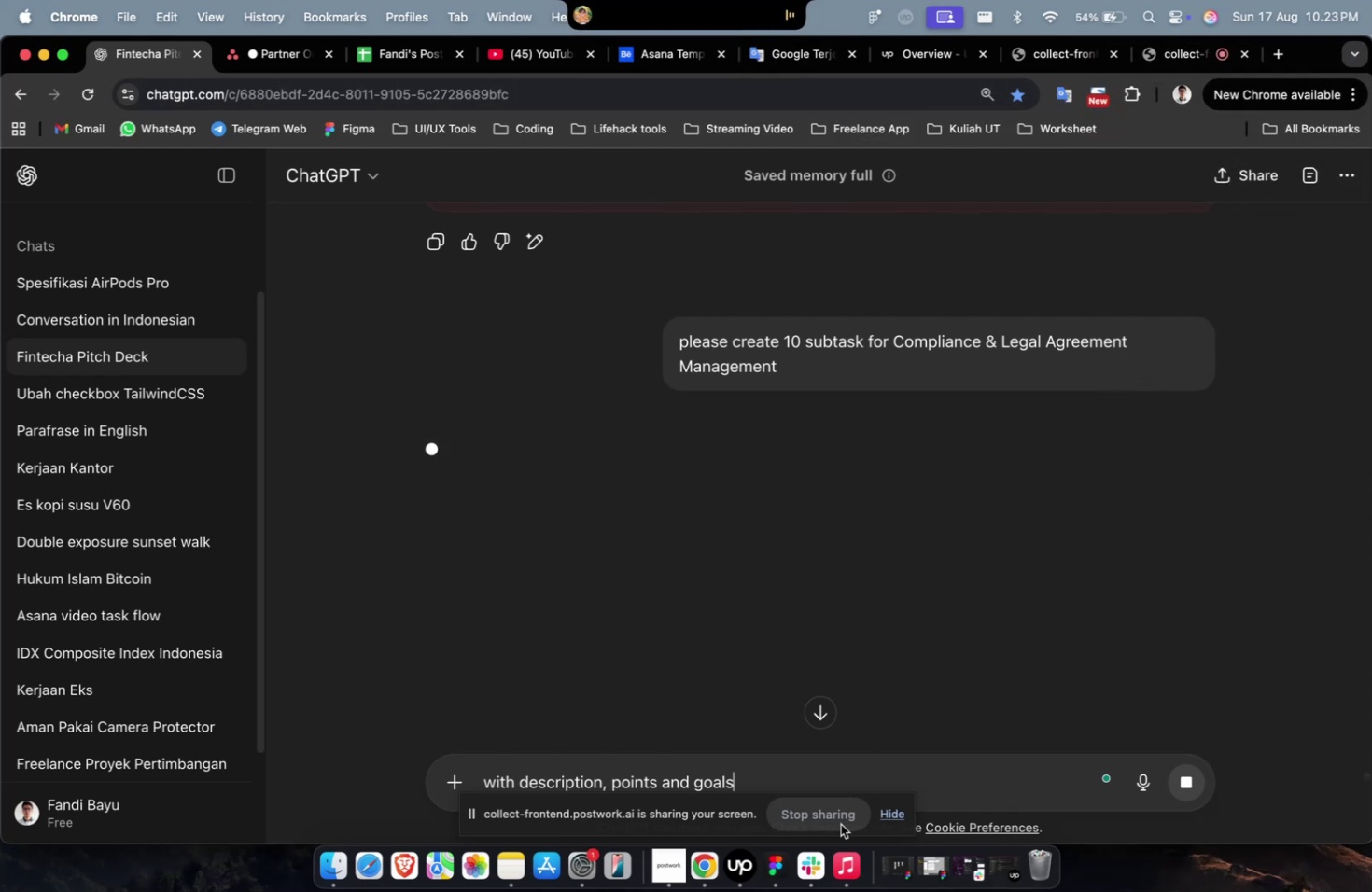 
left_click([842, 867])
 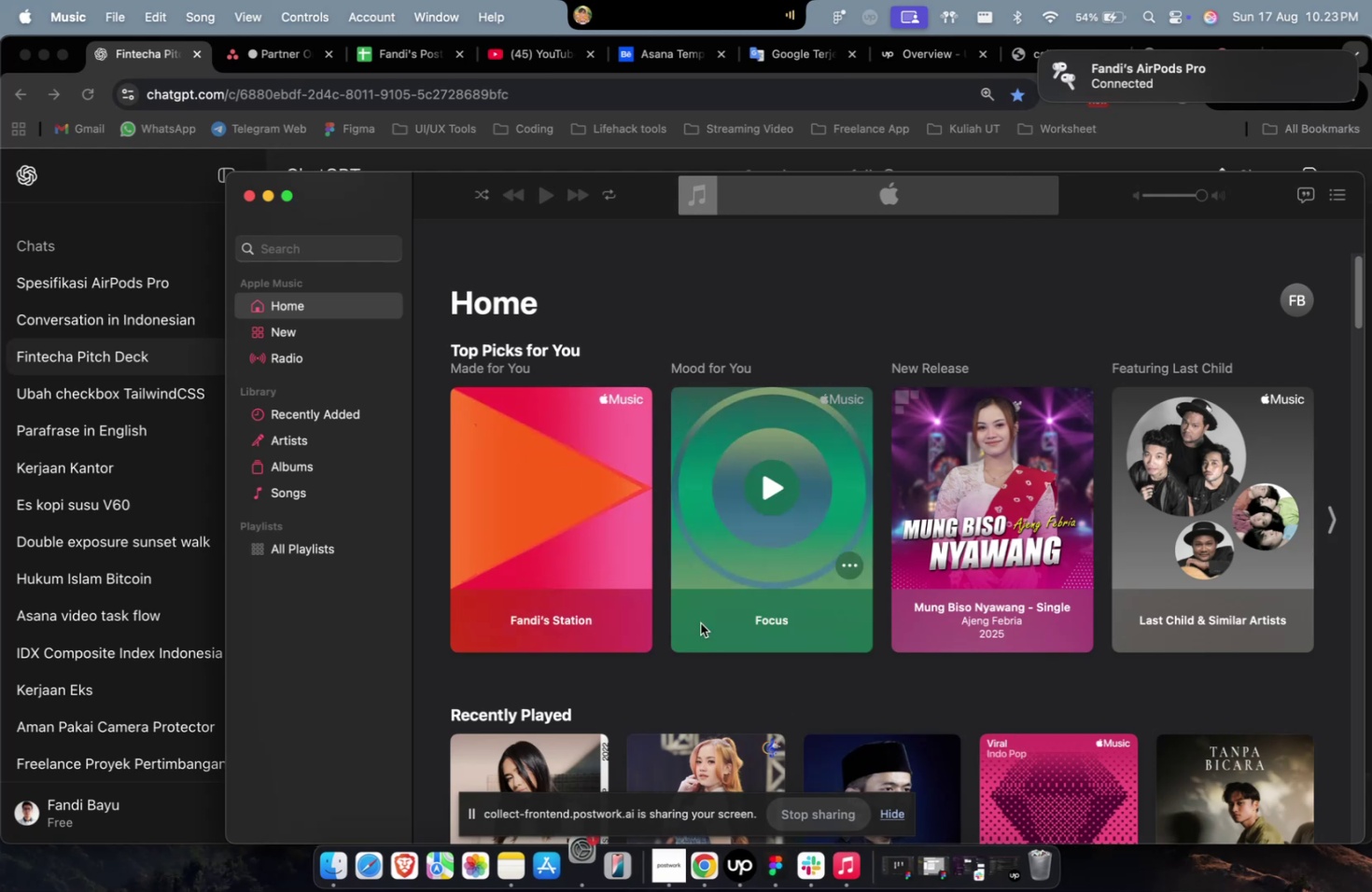 
scroll: coordinate [513, 685], scroll_direction: down, amount: 13.0
 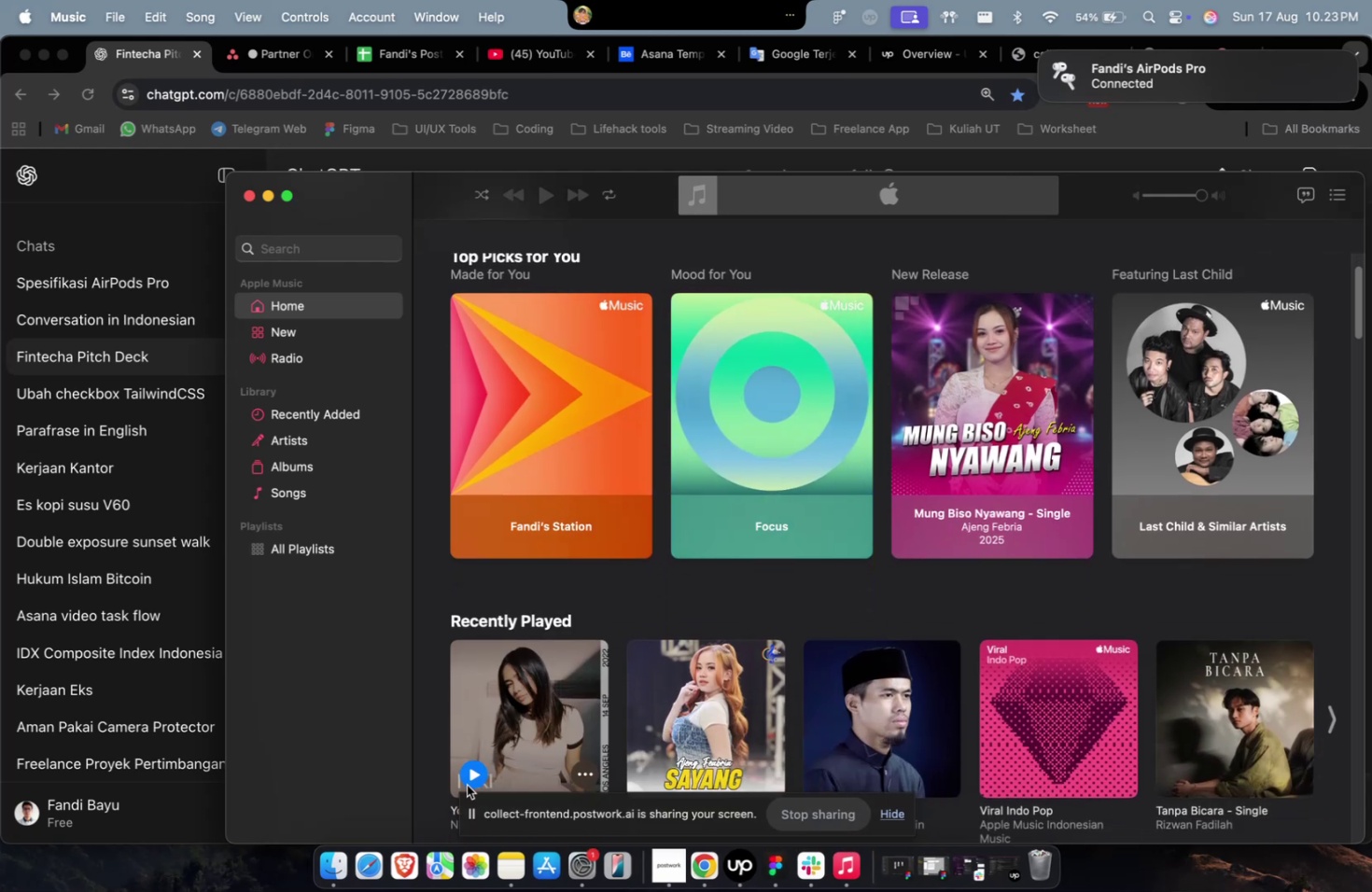 
left_click([467, 784])
 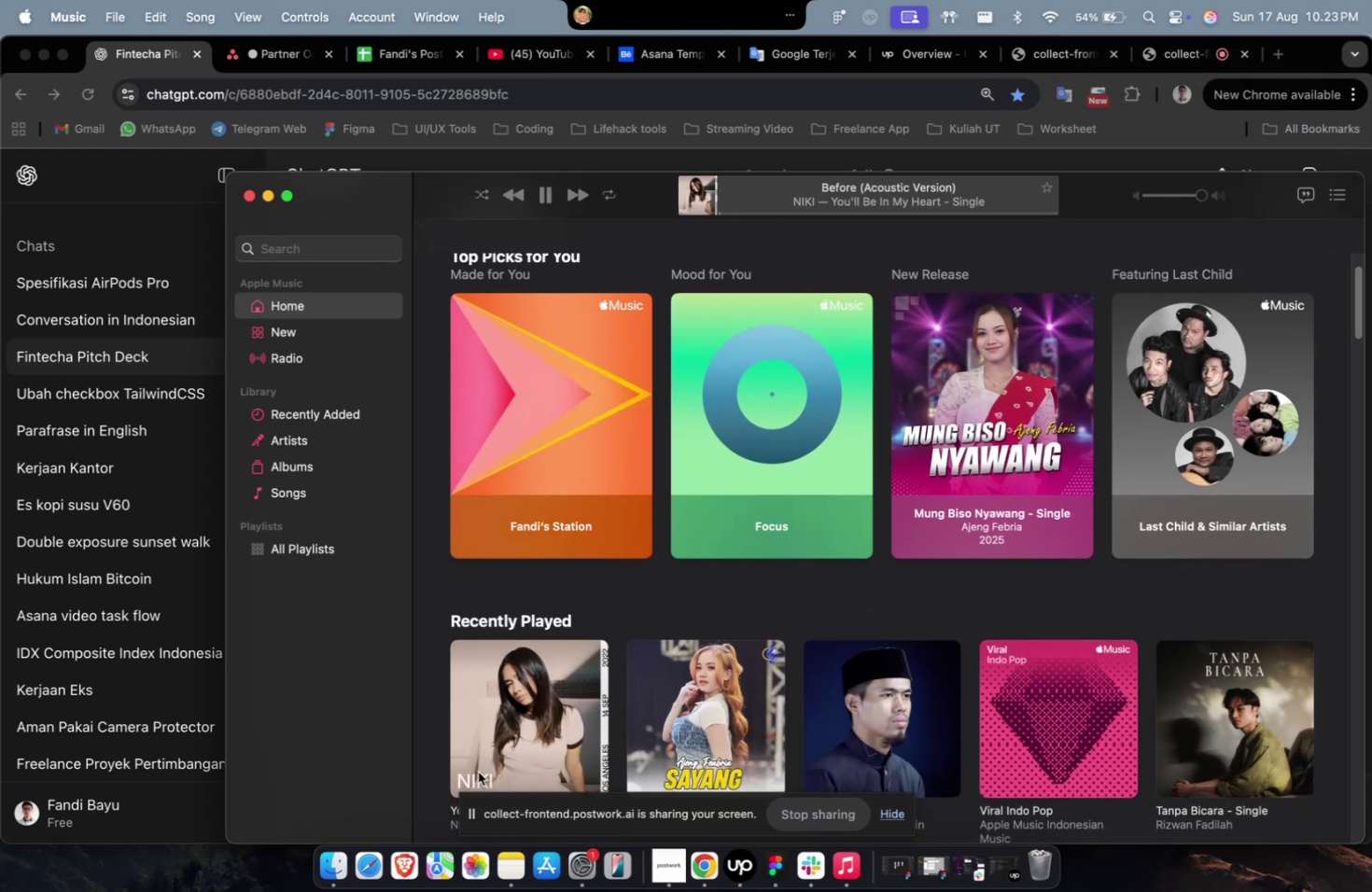 
left_click([478, 771])
 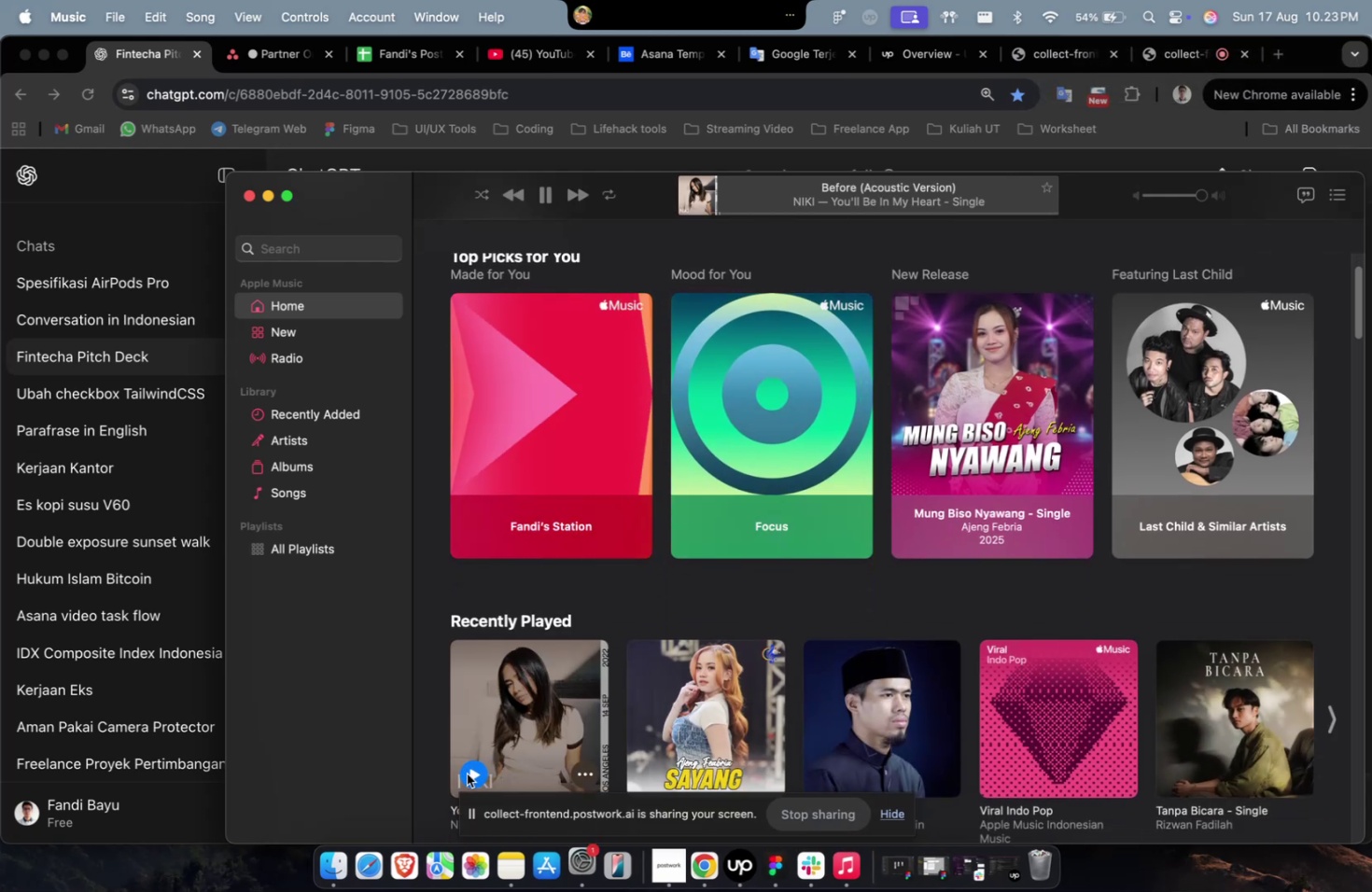 
left_click([469, 774])
 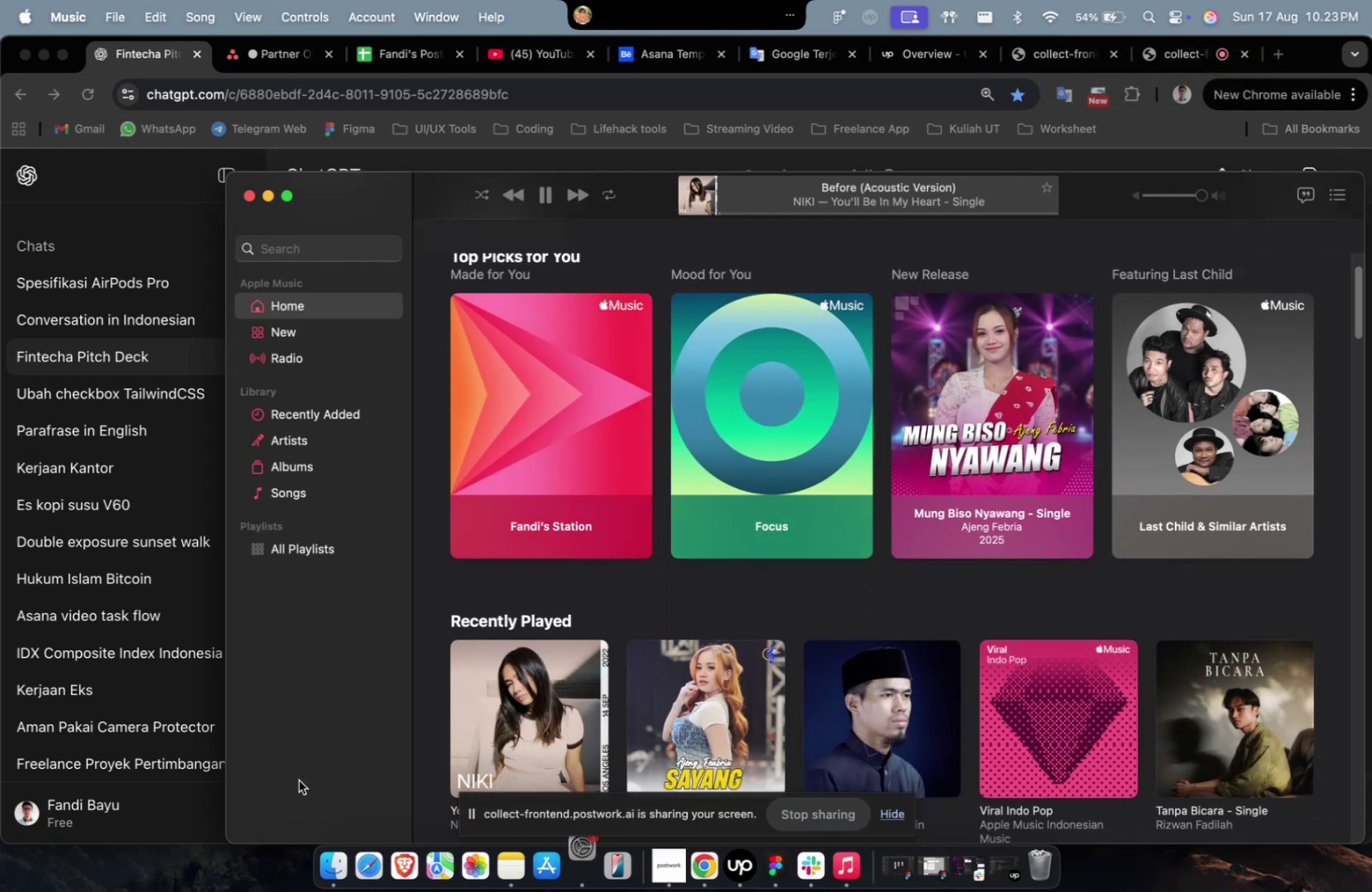 
scroll: coordinate [510, 683], scroll_direction: down, amount: 4.0
 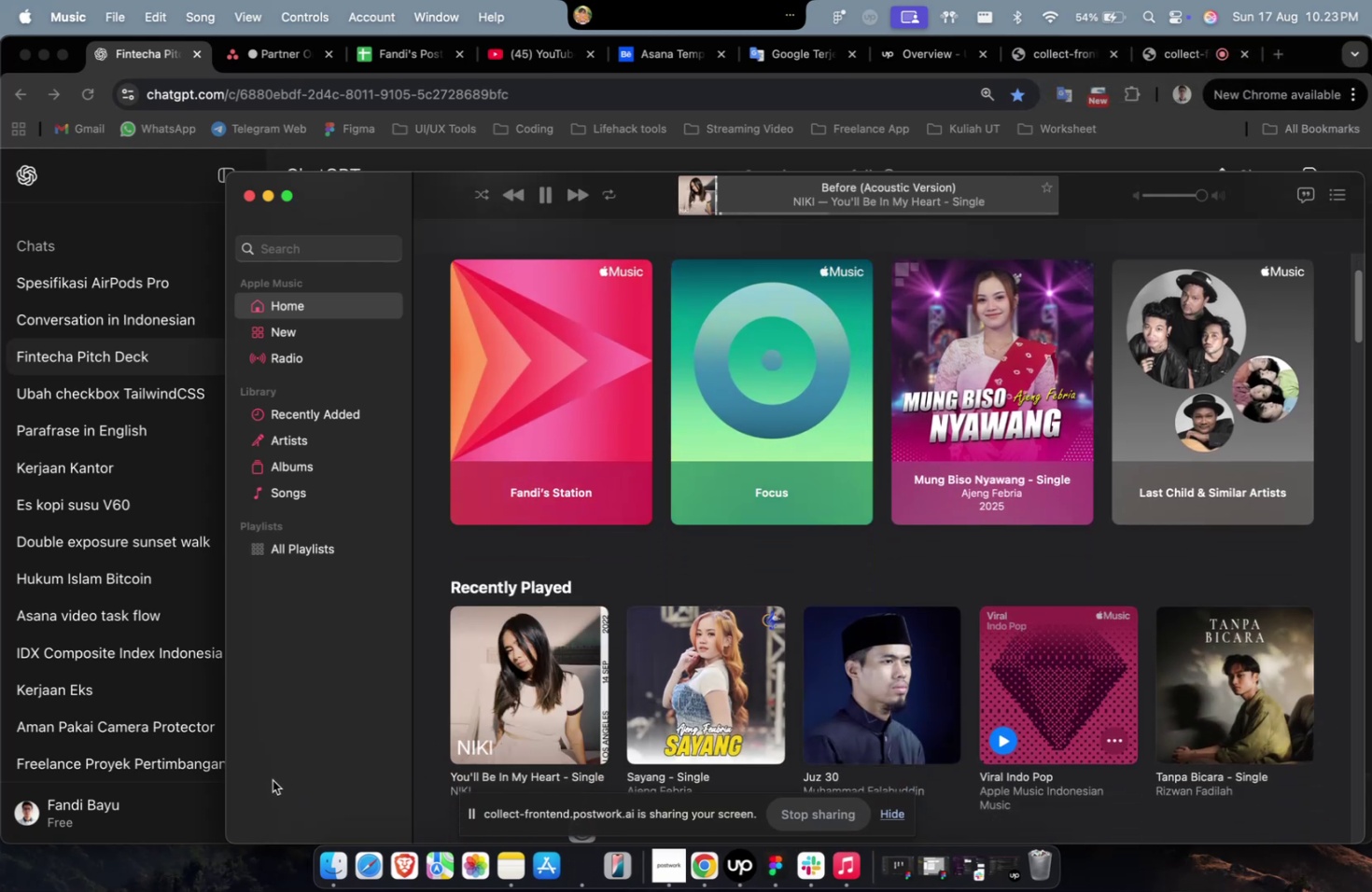 
left_click([206, 805])
 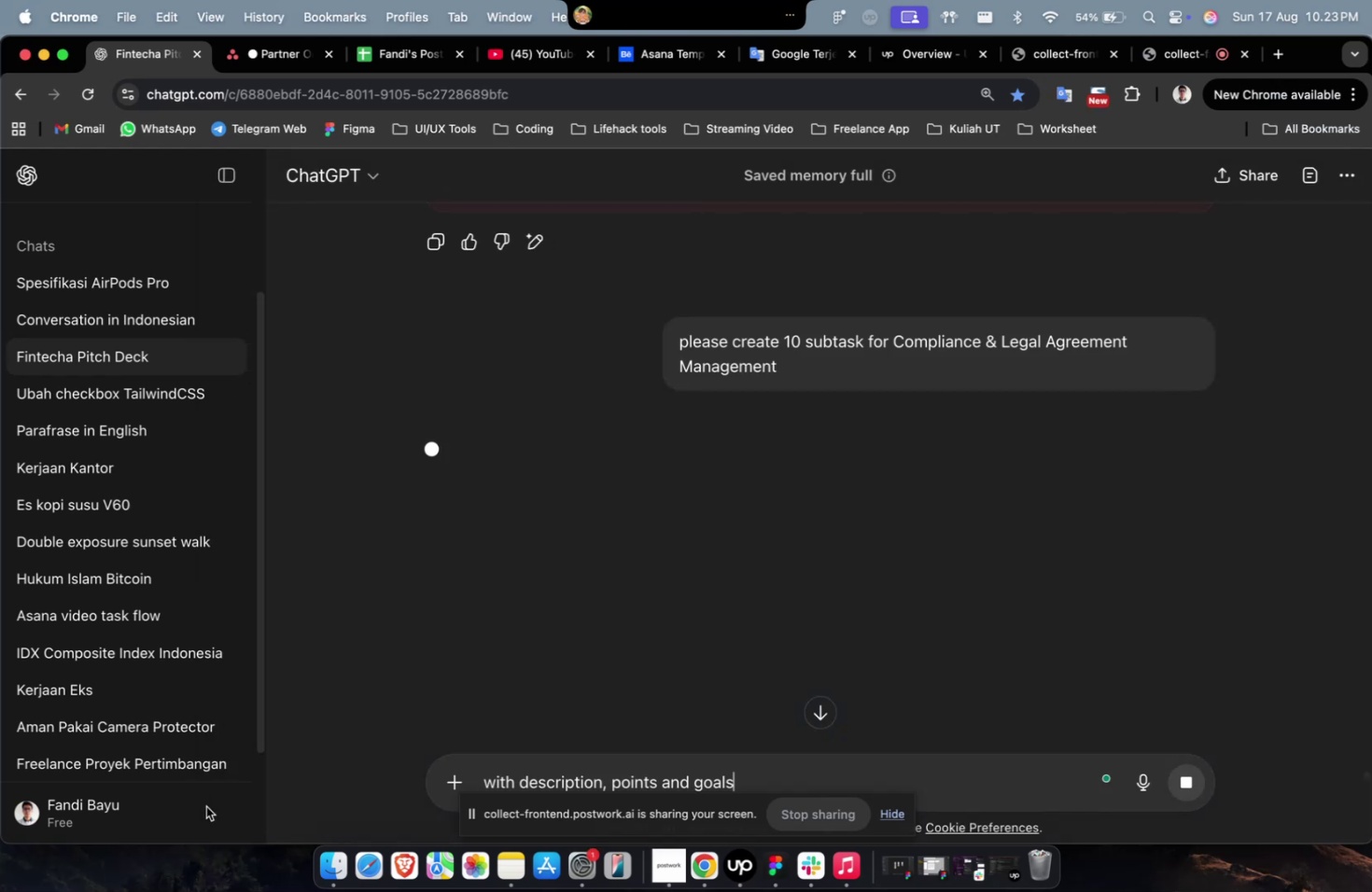 
key(VolumeUp)
 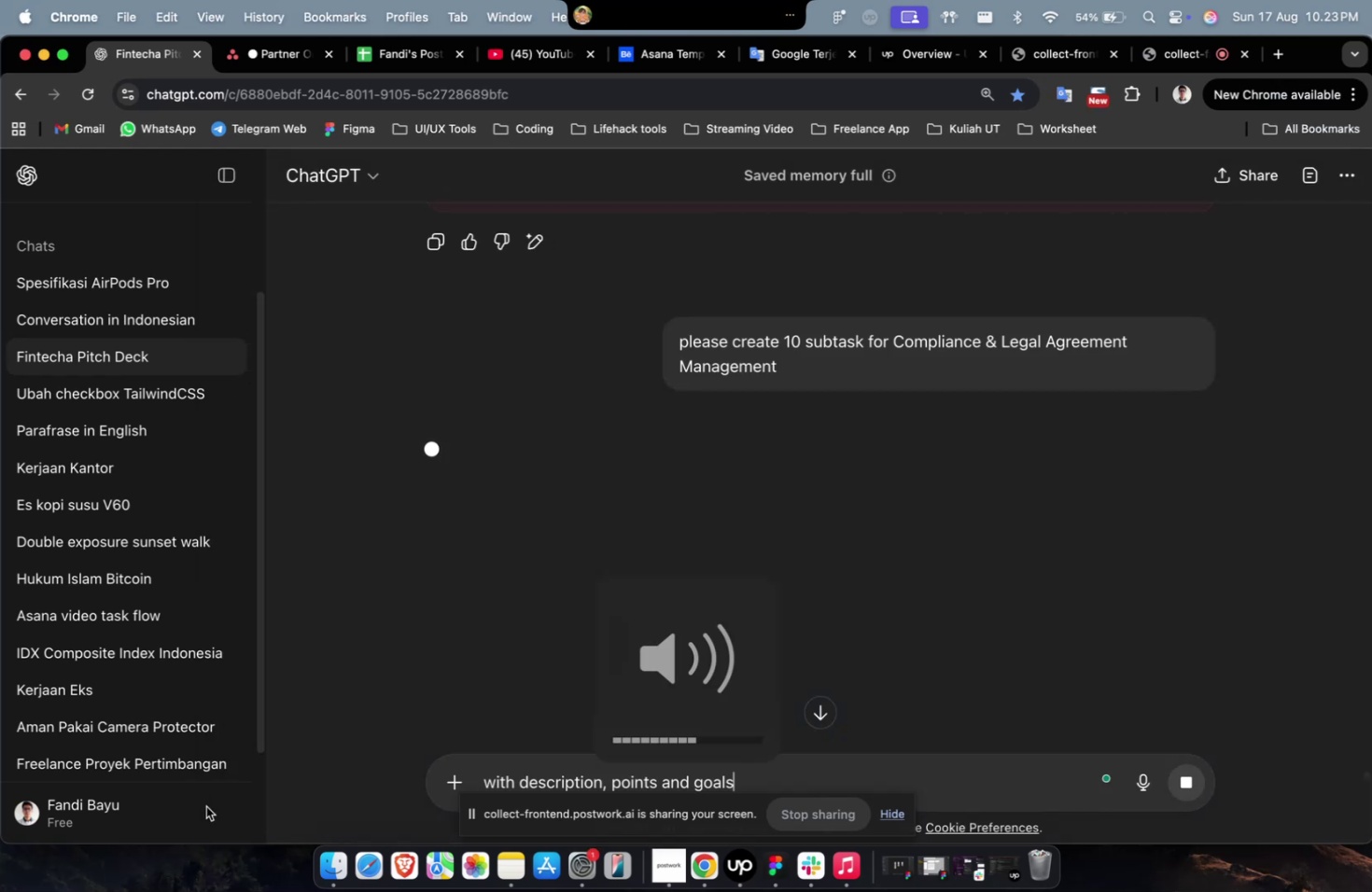 
key(VolumeUp)
 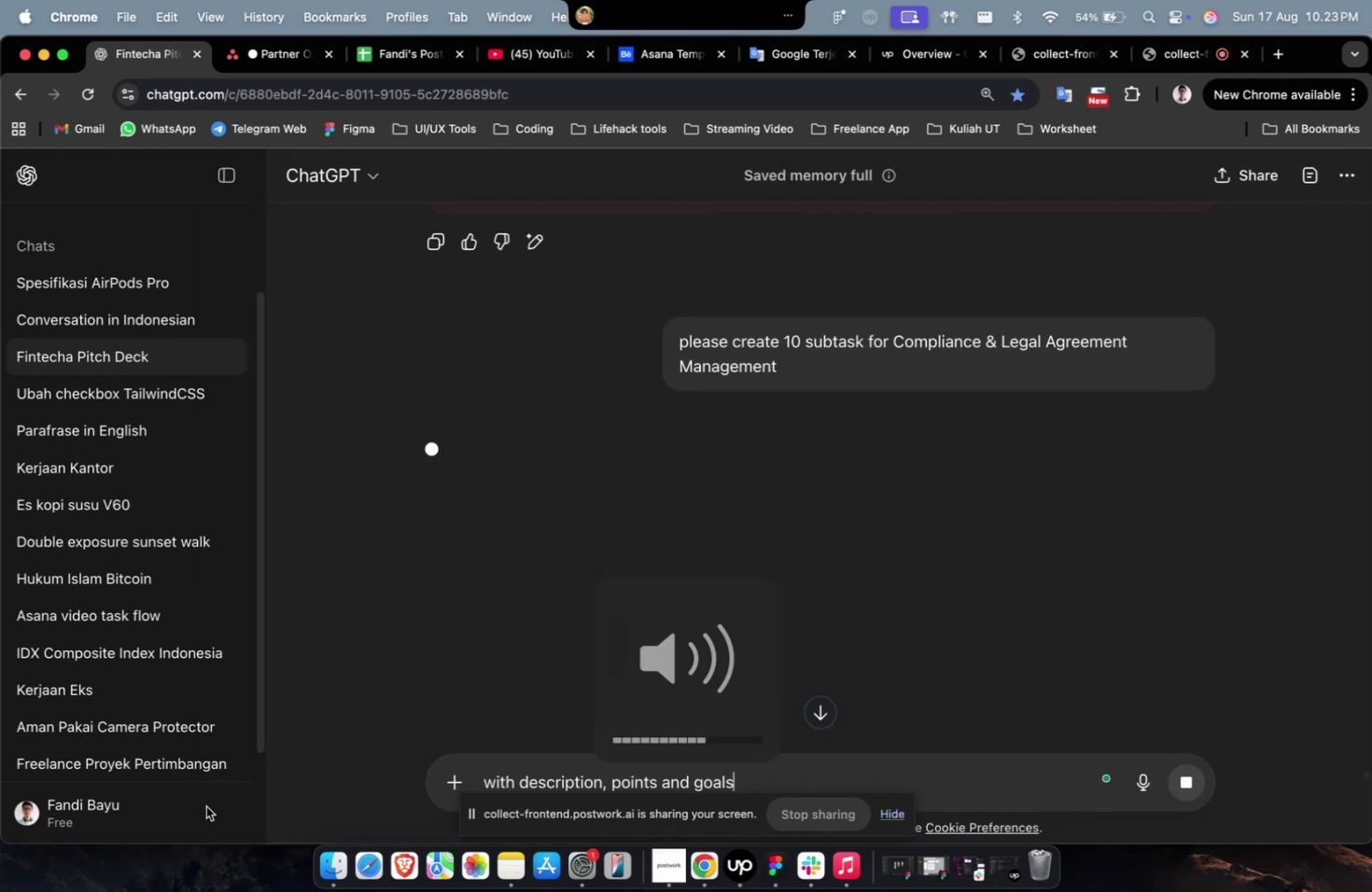 
key(VolumeUp)
 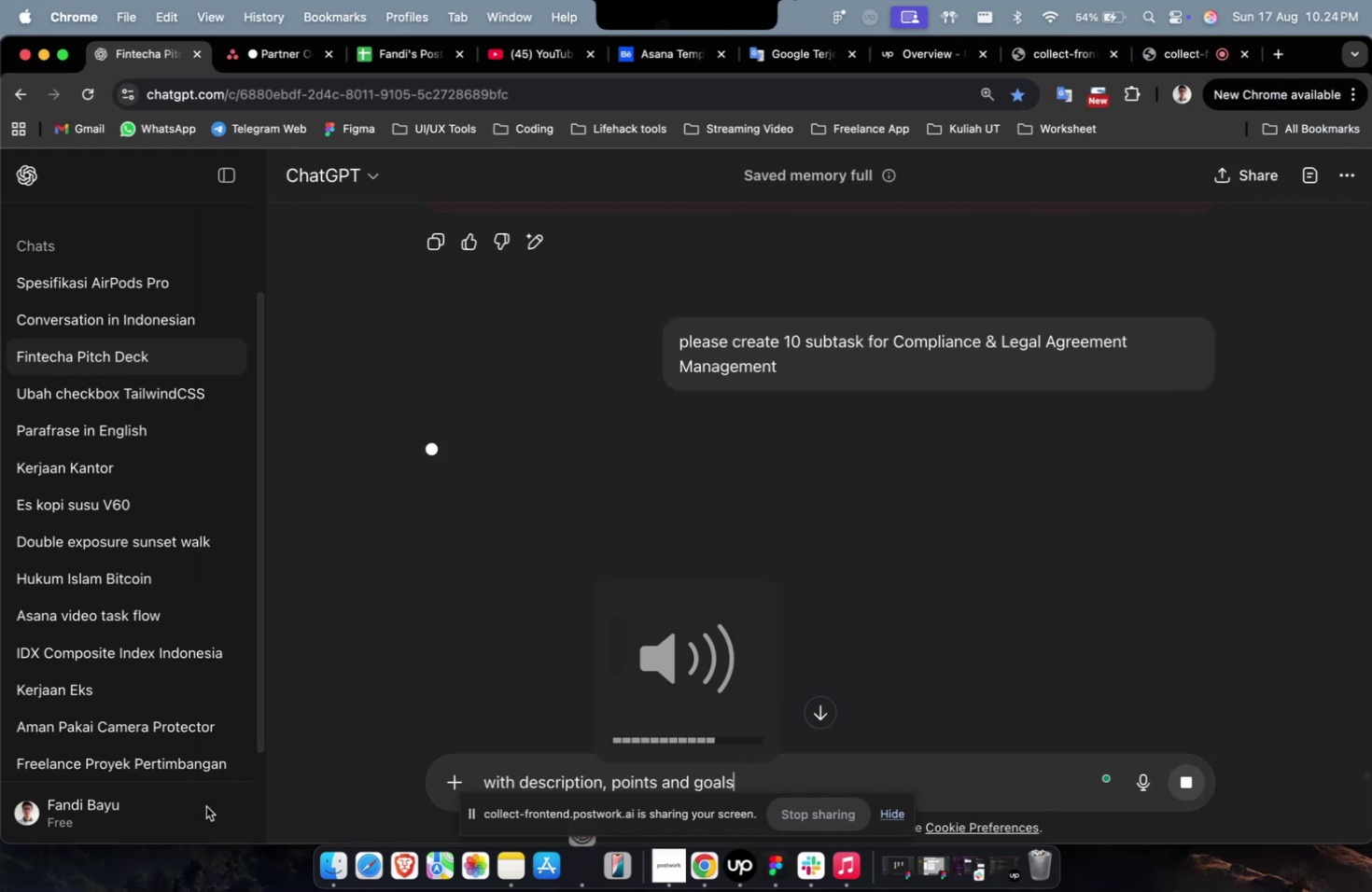 
key(VolumeUp)
 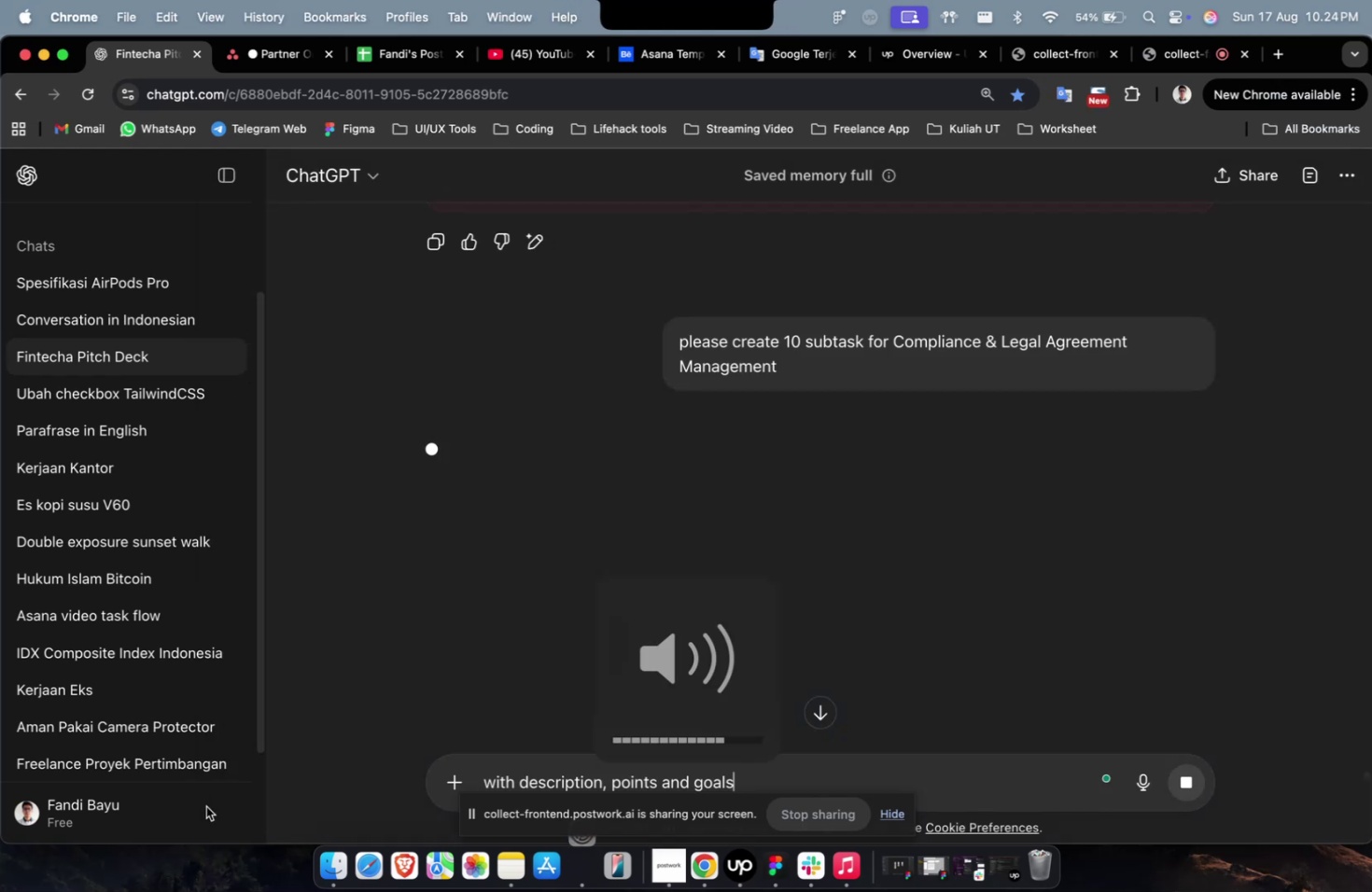 
key(VolumeUp)
 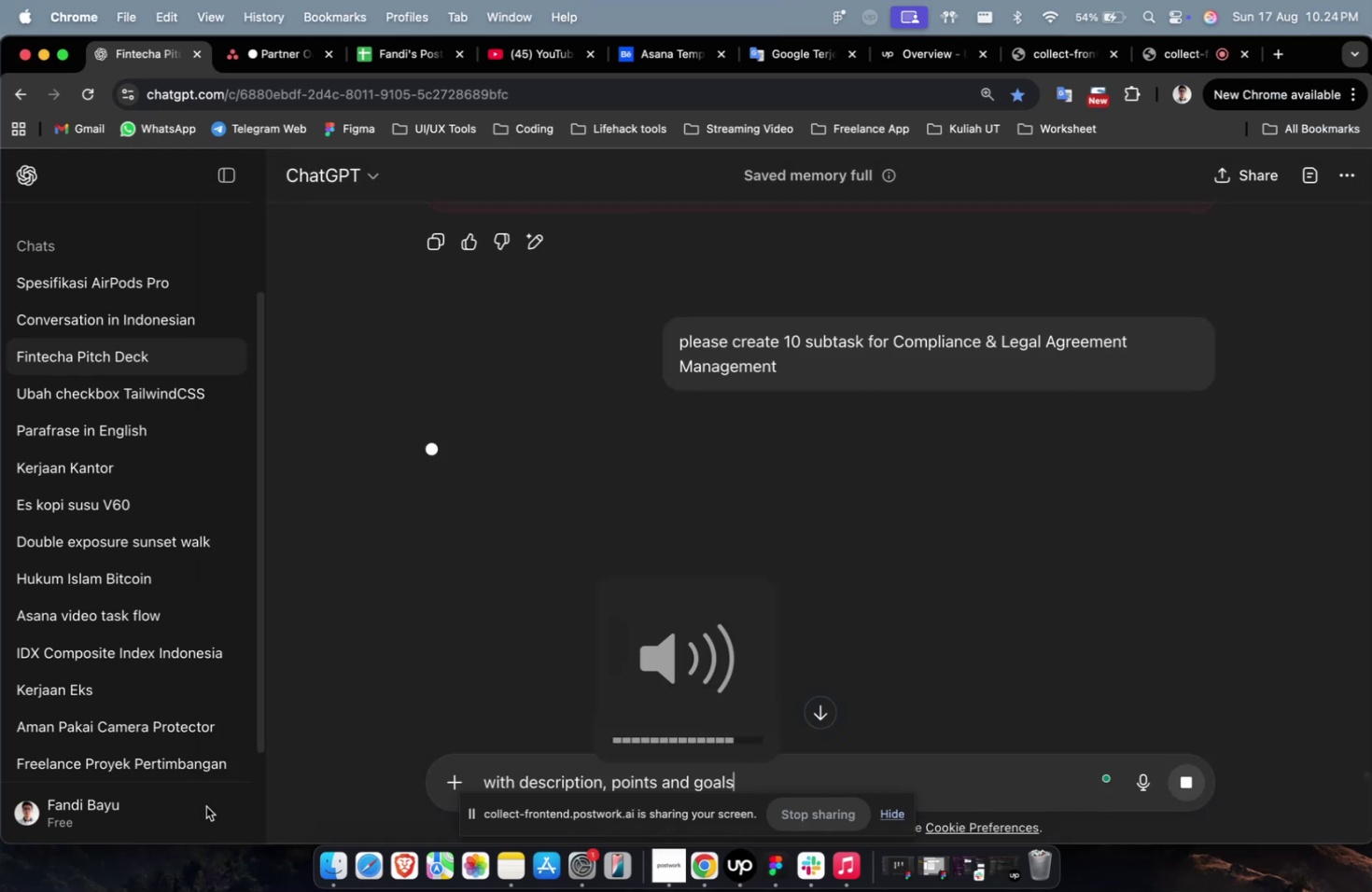 
scroll: coordinate [640, 523], scroll_direction: down, amount: 2.0
 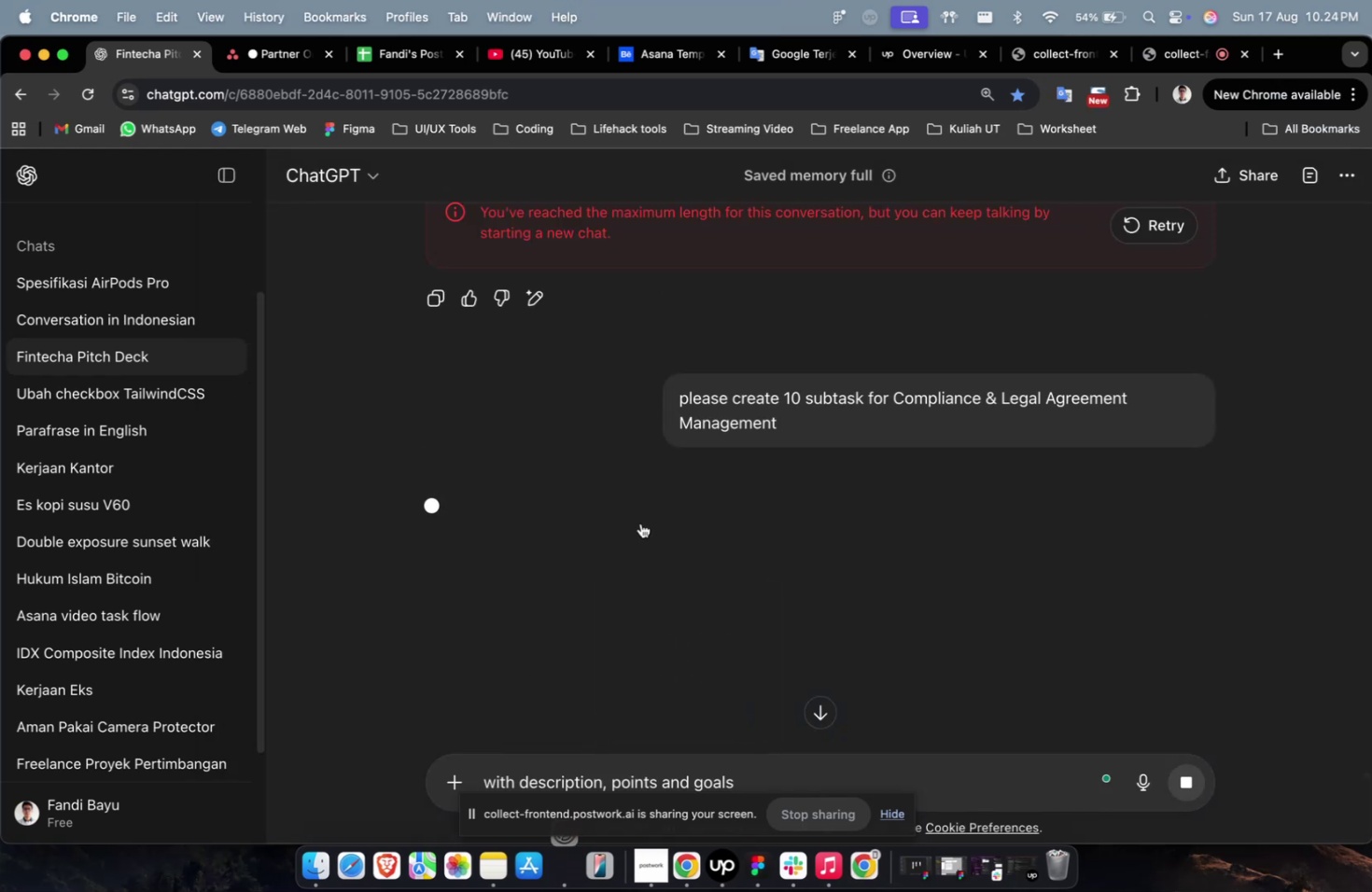 
wait(10.96)
 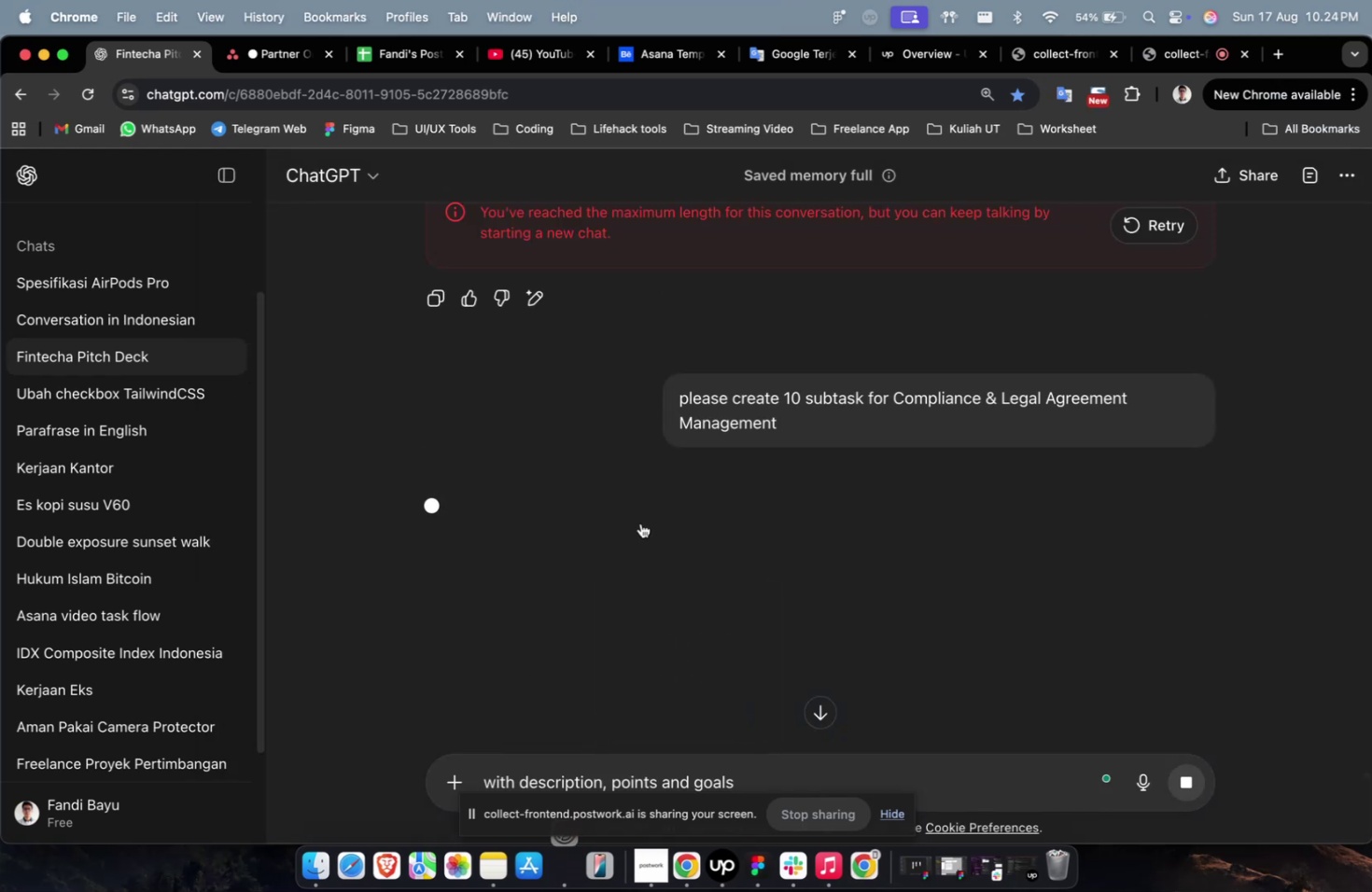 
key(VolumeDown)
 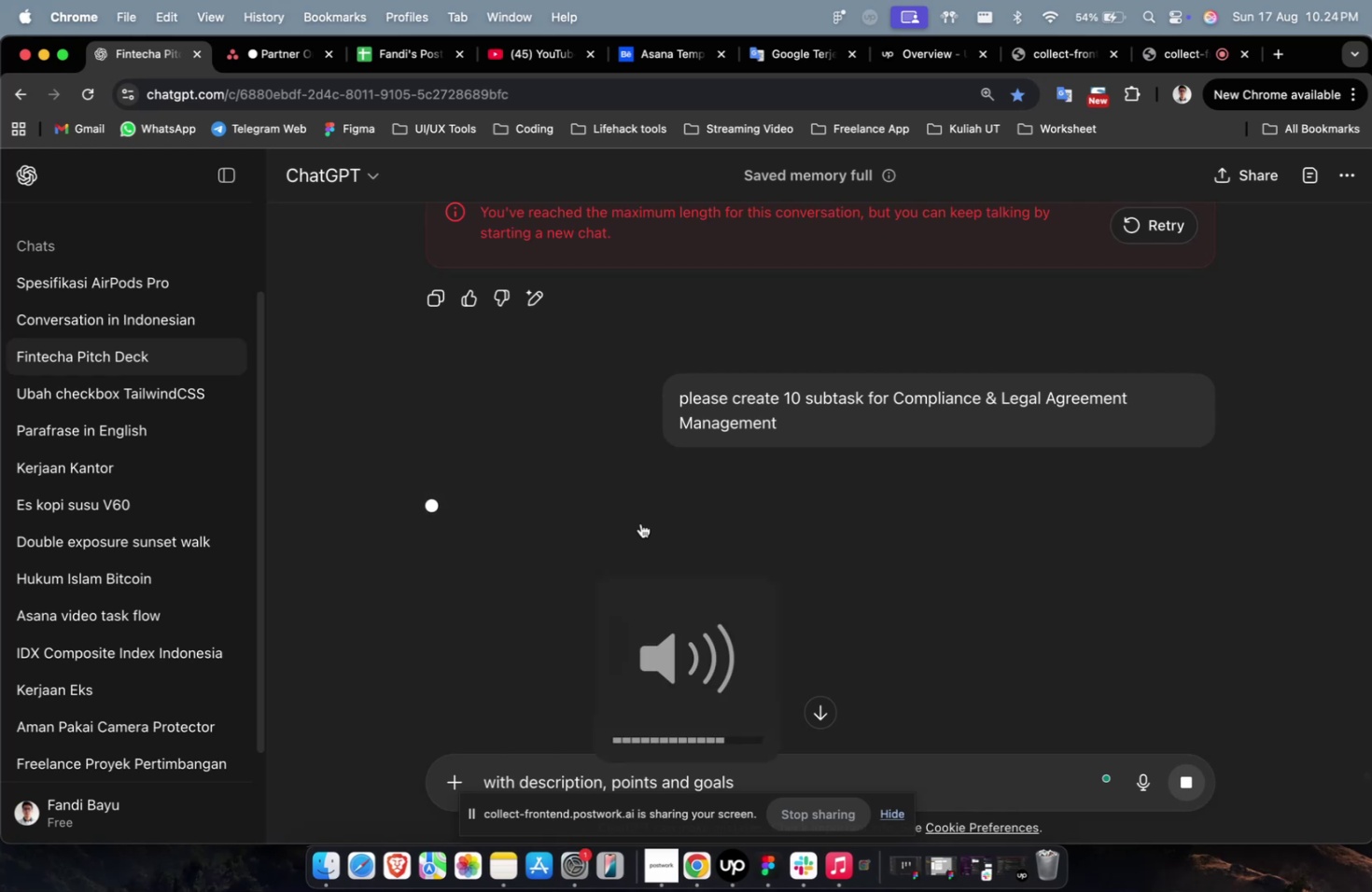 
key(VolumeDown)
 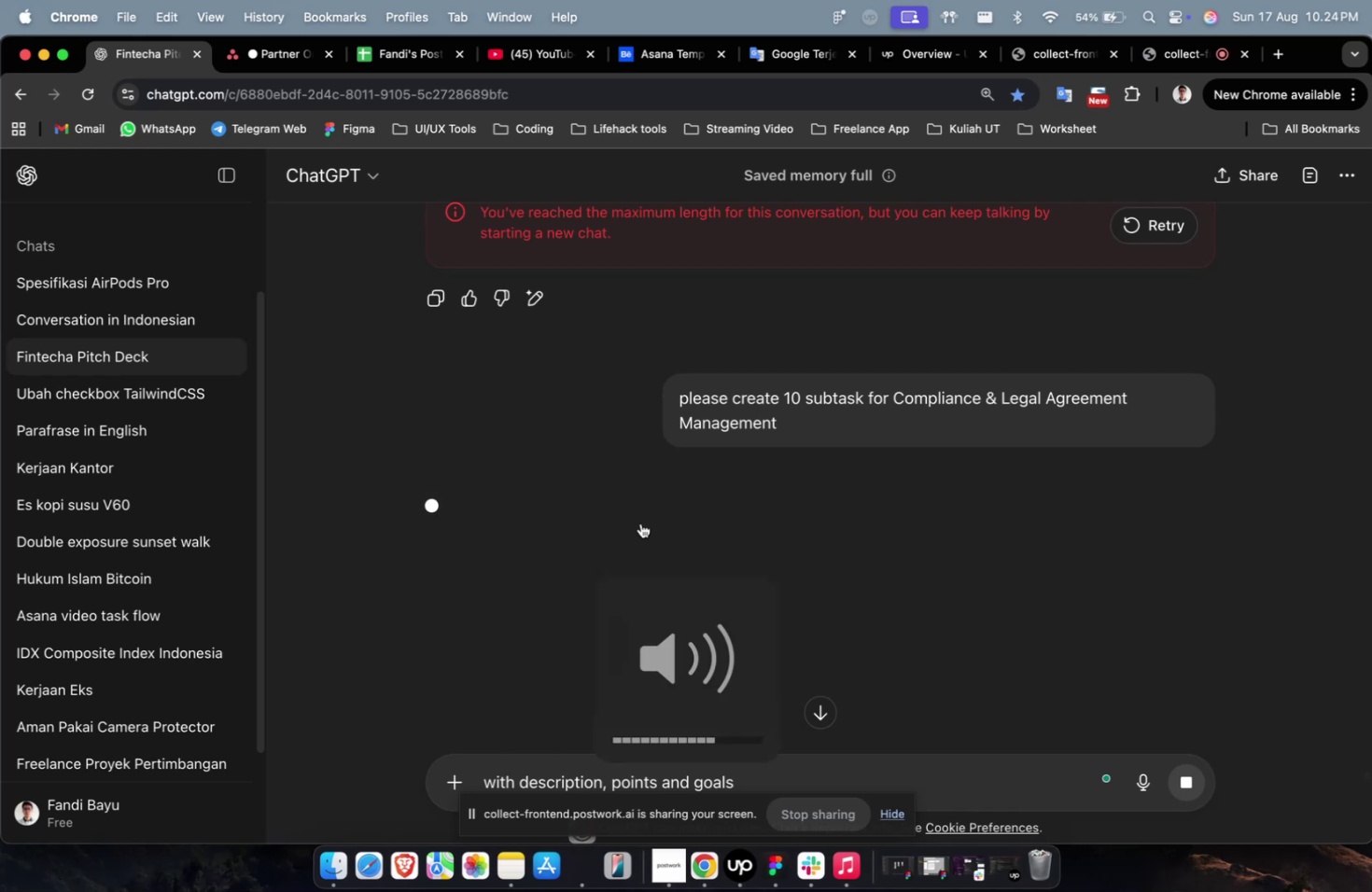 
key(VolumeDown)
 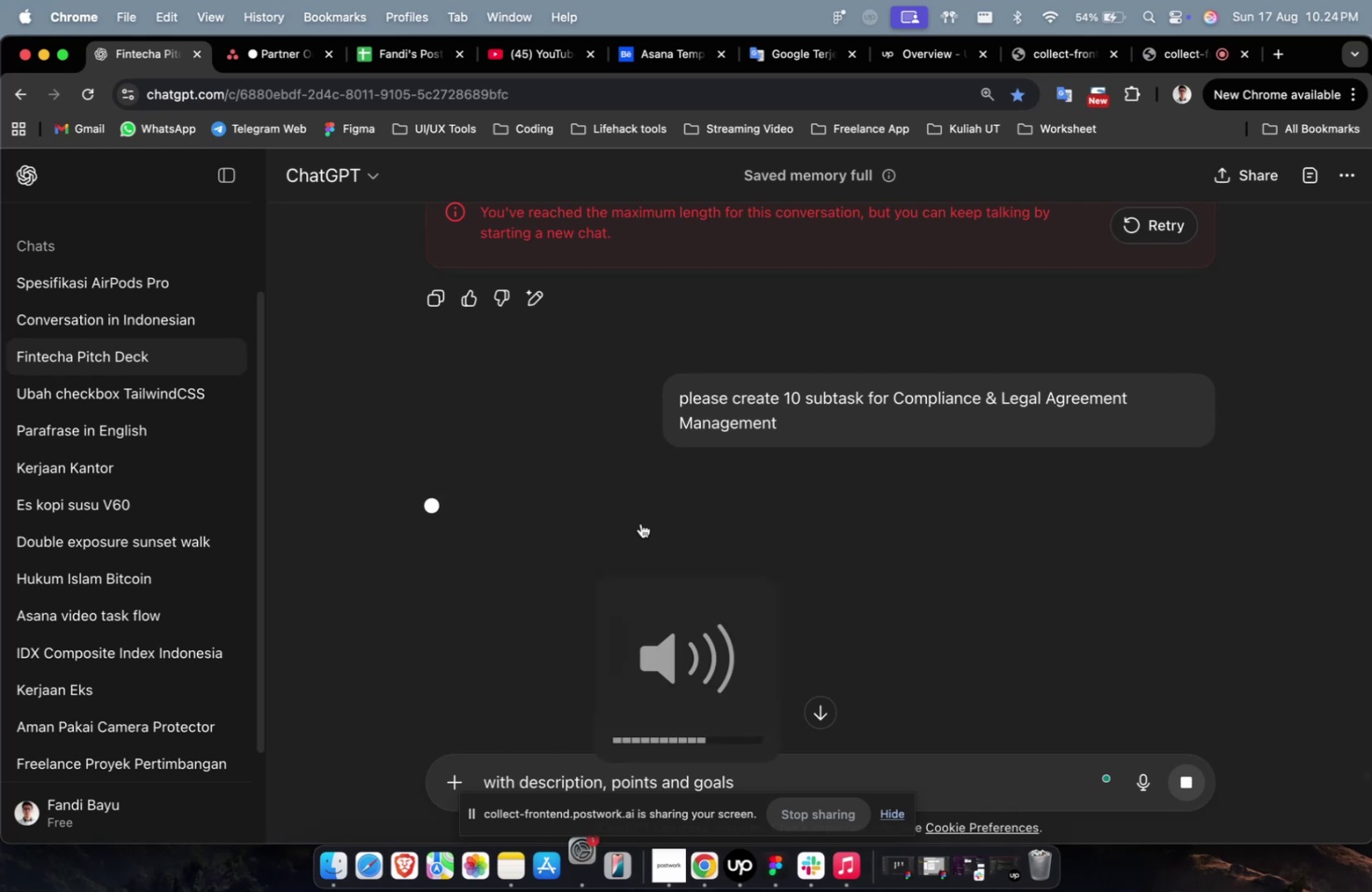 
key(VolumeDown)
 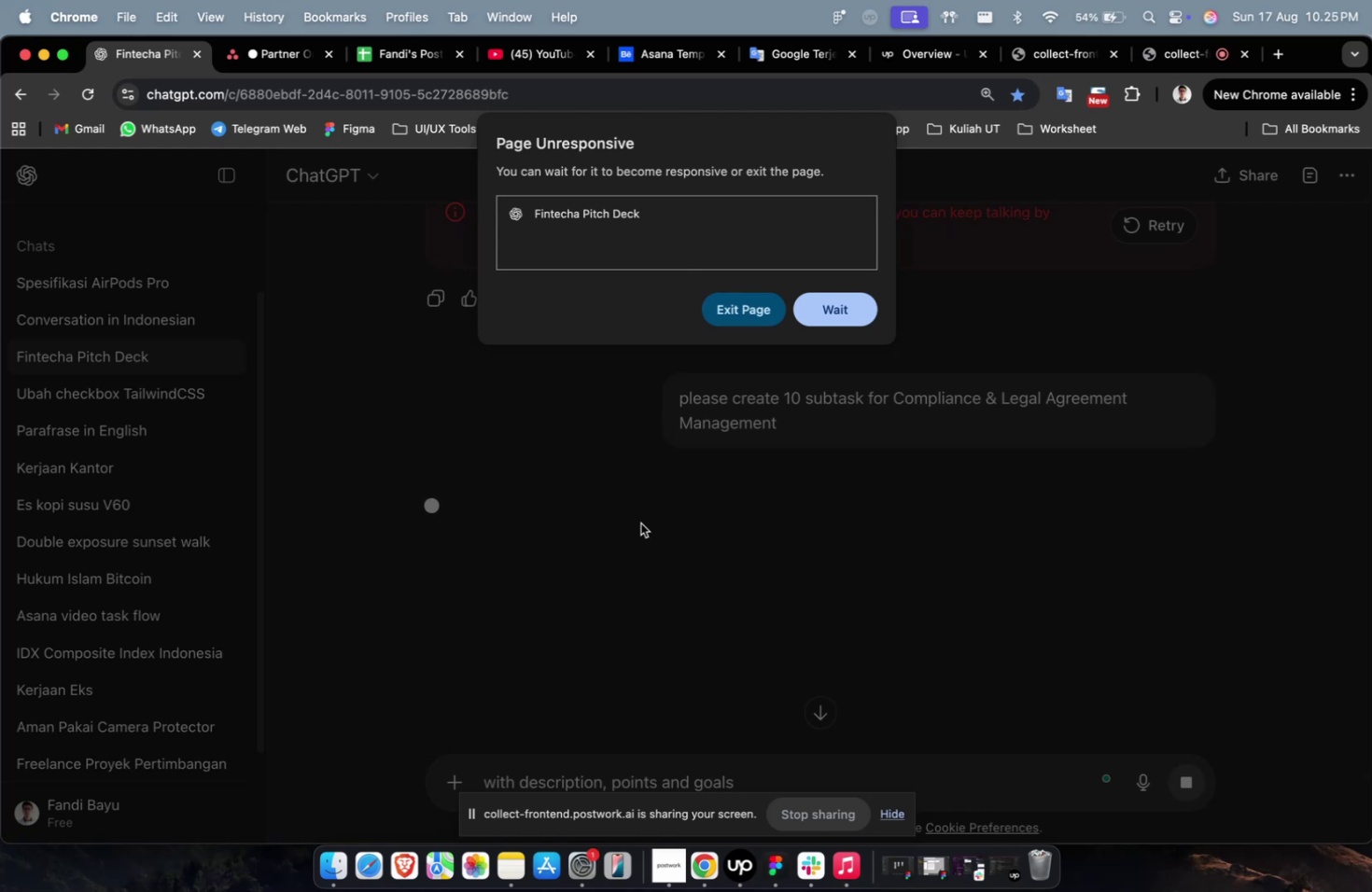 
wait(53.58)
 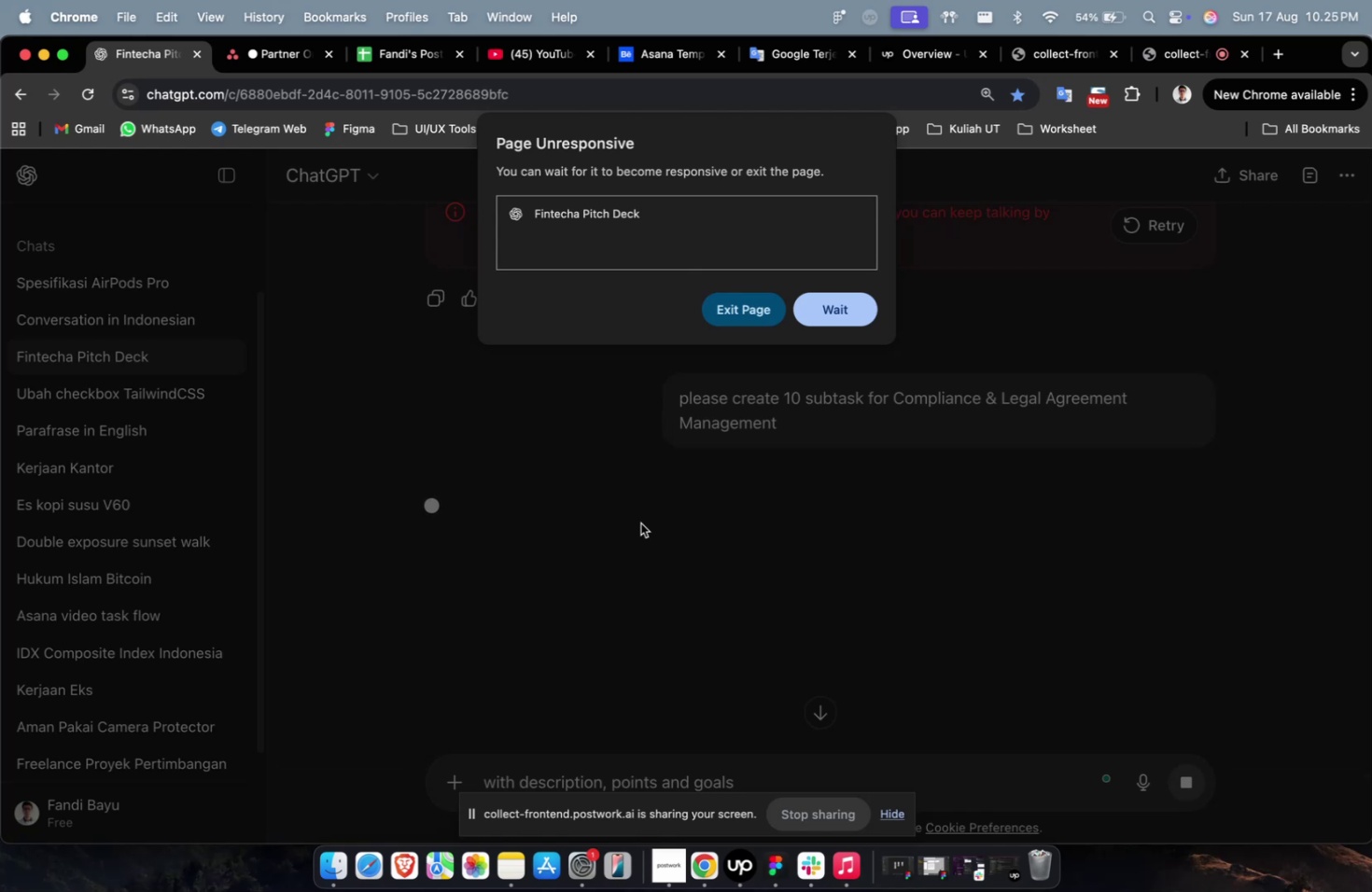 
left_click([842, 311])
 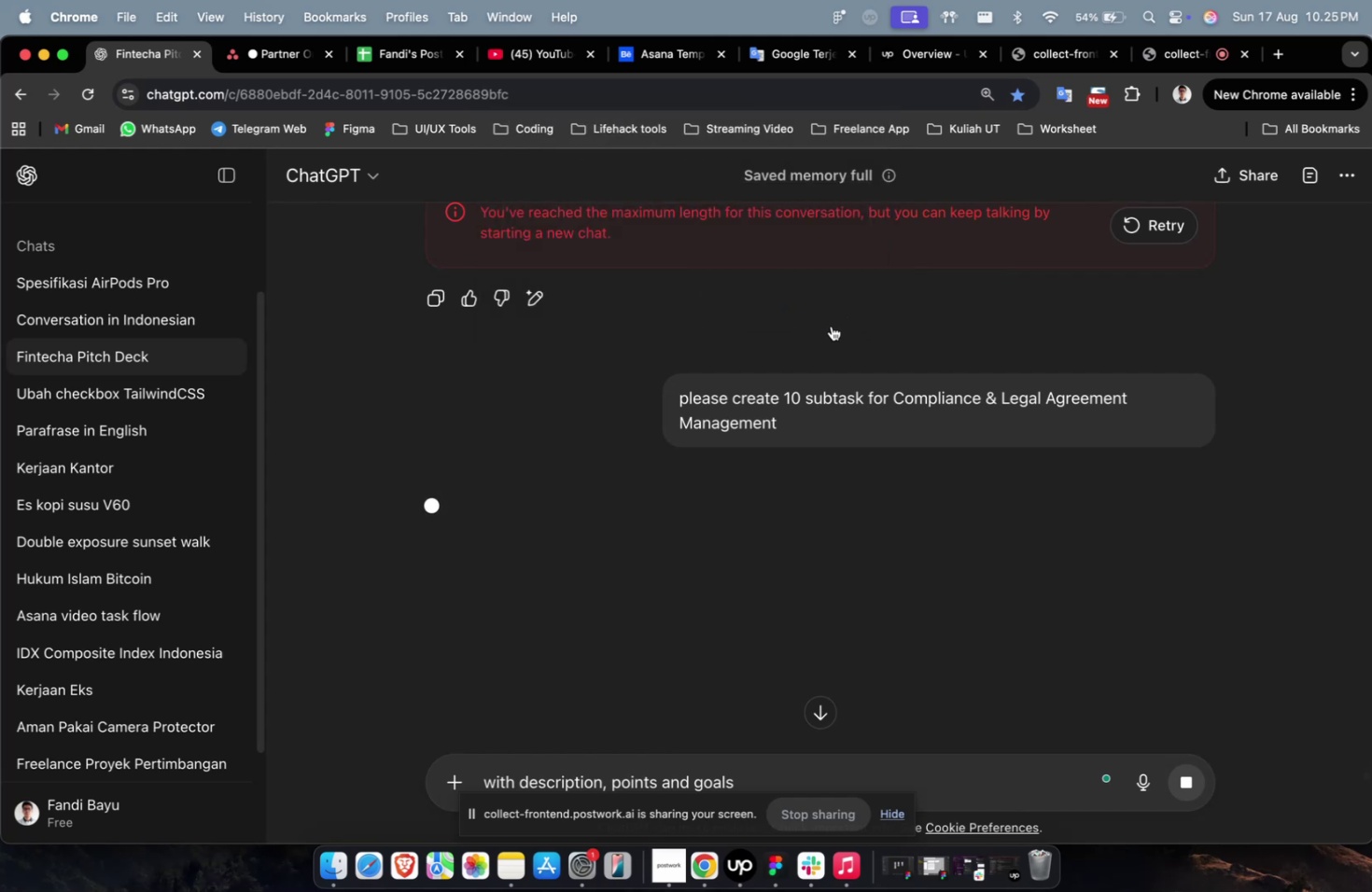 
wait(5.01)
 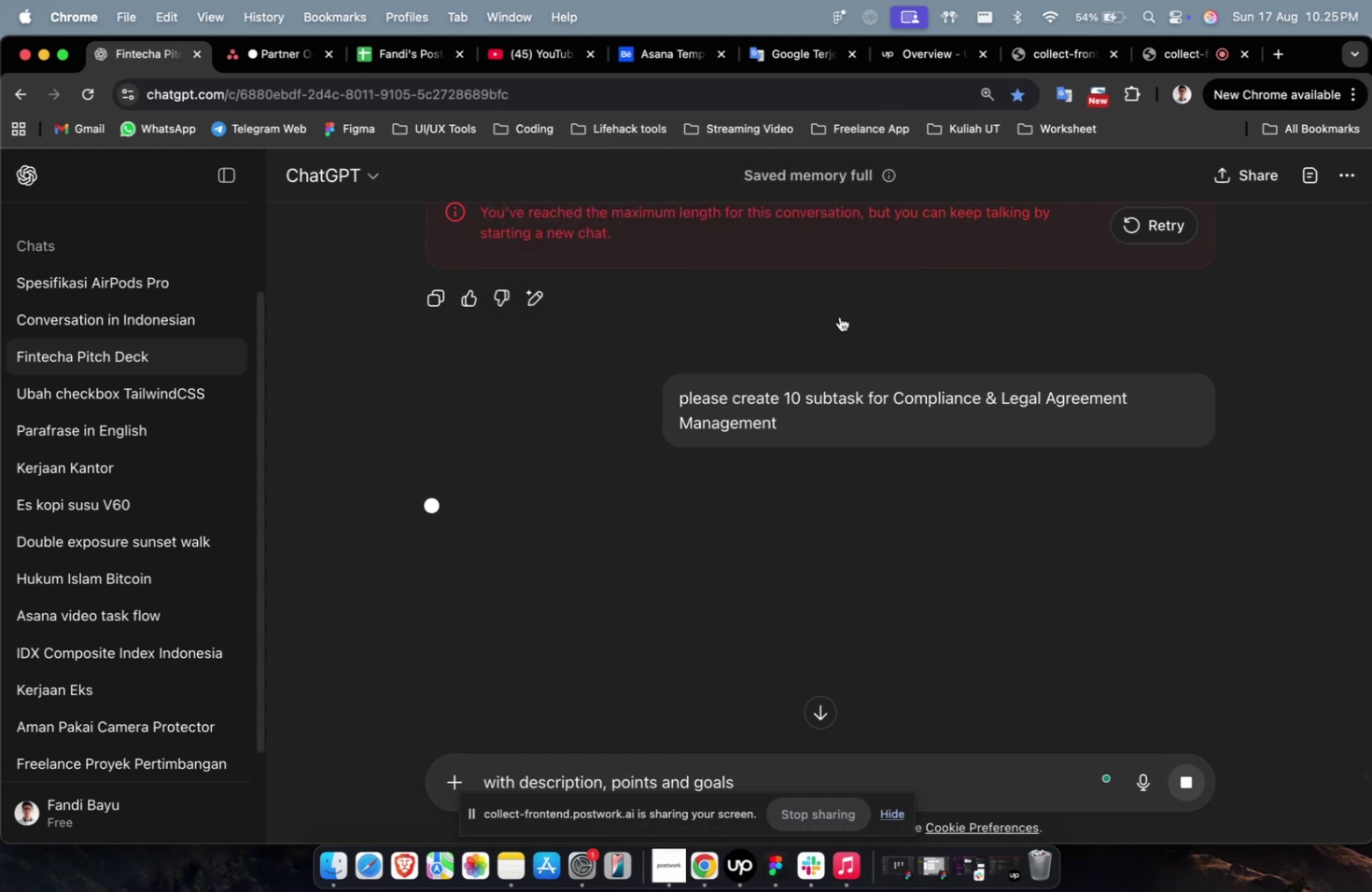 
key(VolumeUp)
 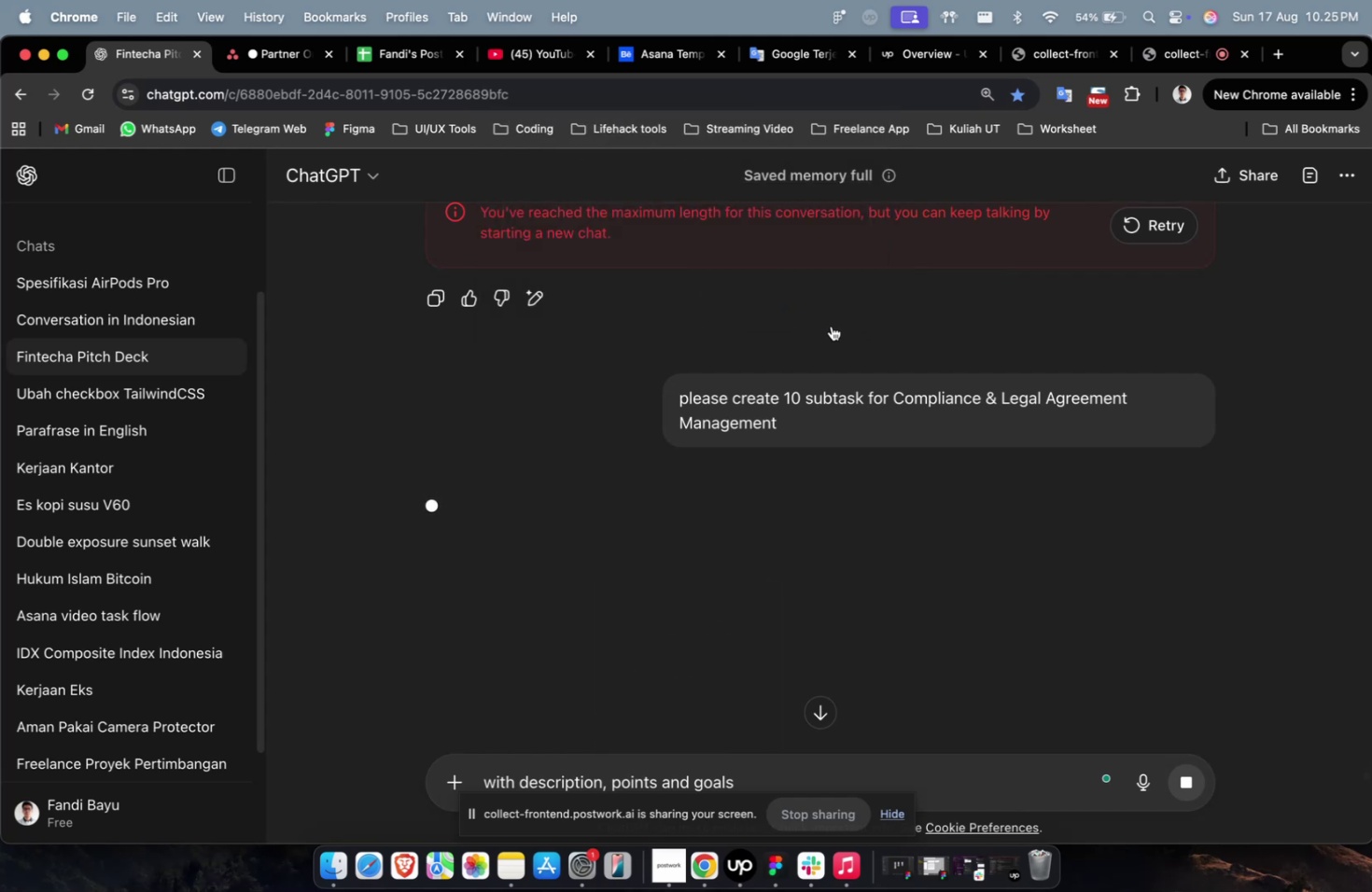 
key(VolumeDown)
 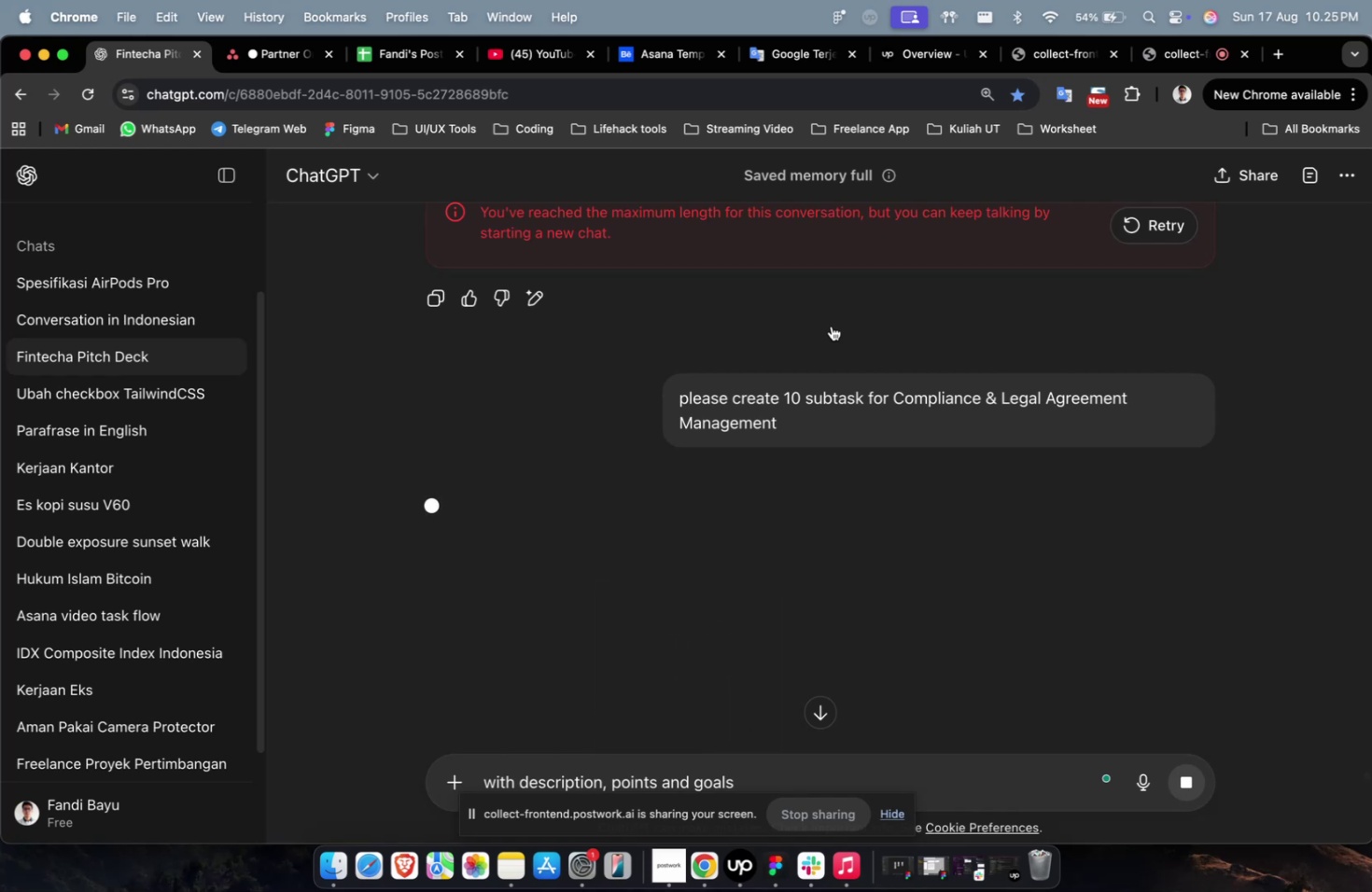 
wait(8.49)
 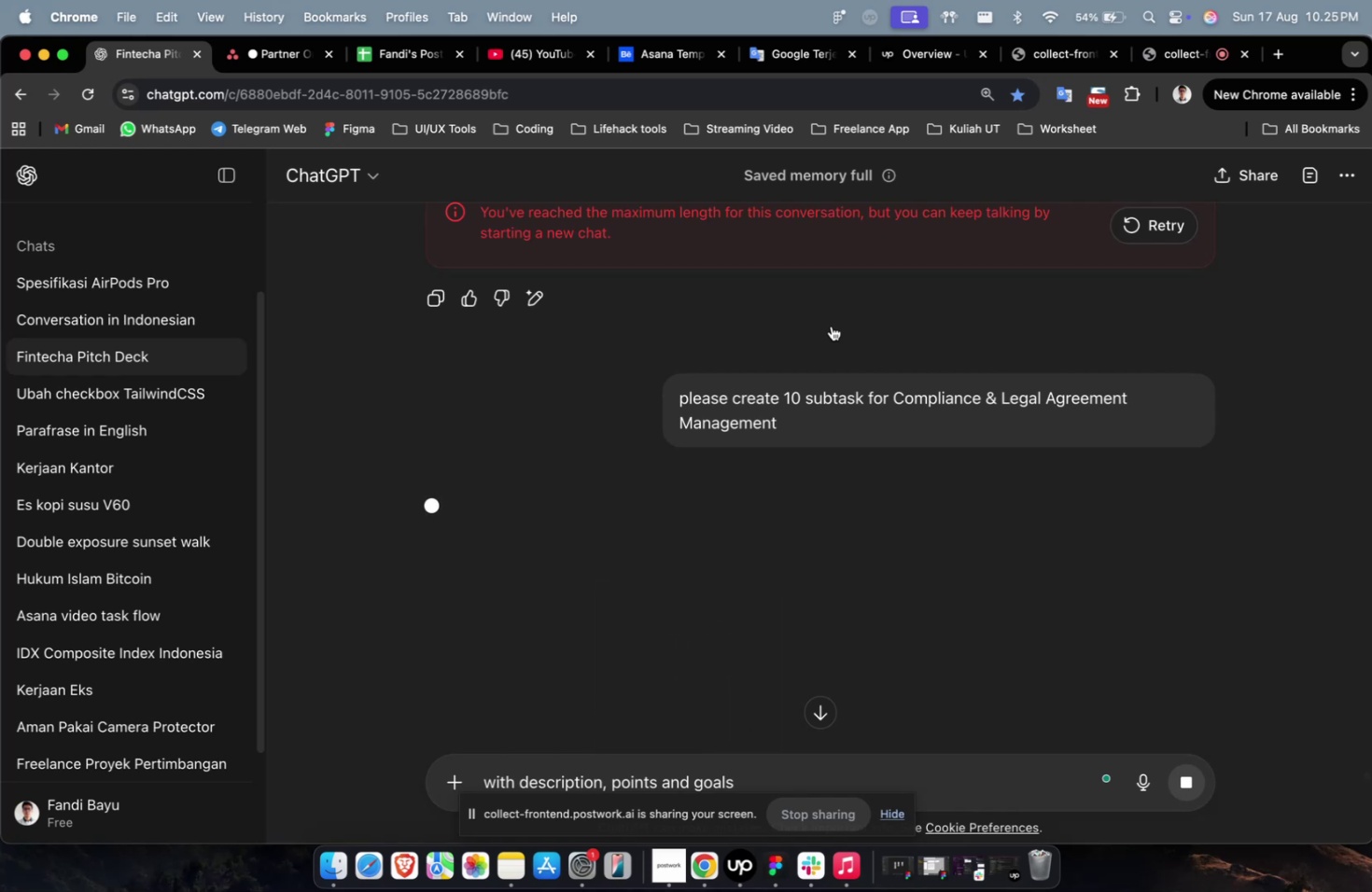 
left_click([837, 316])
 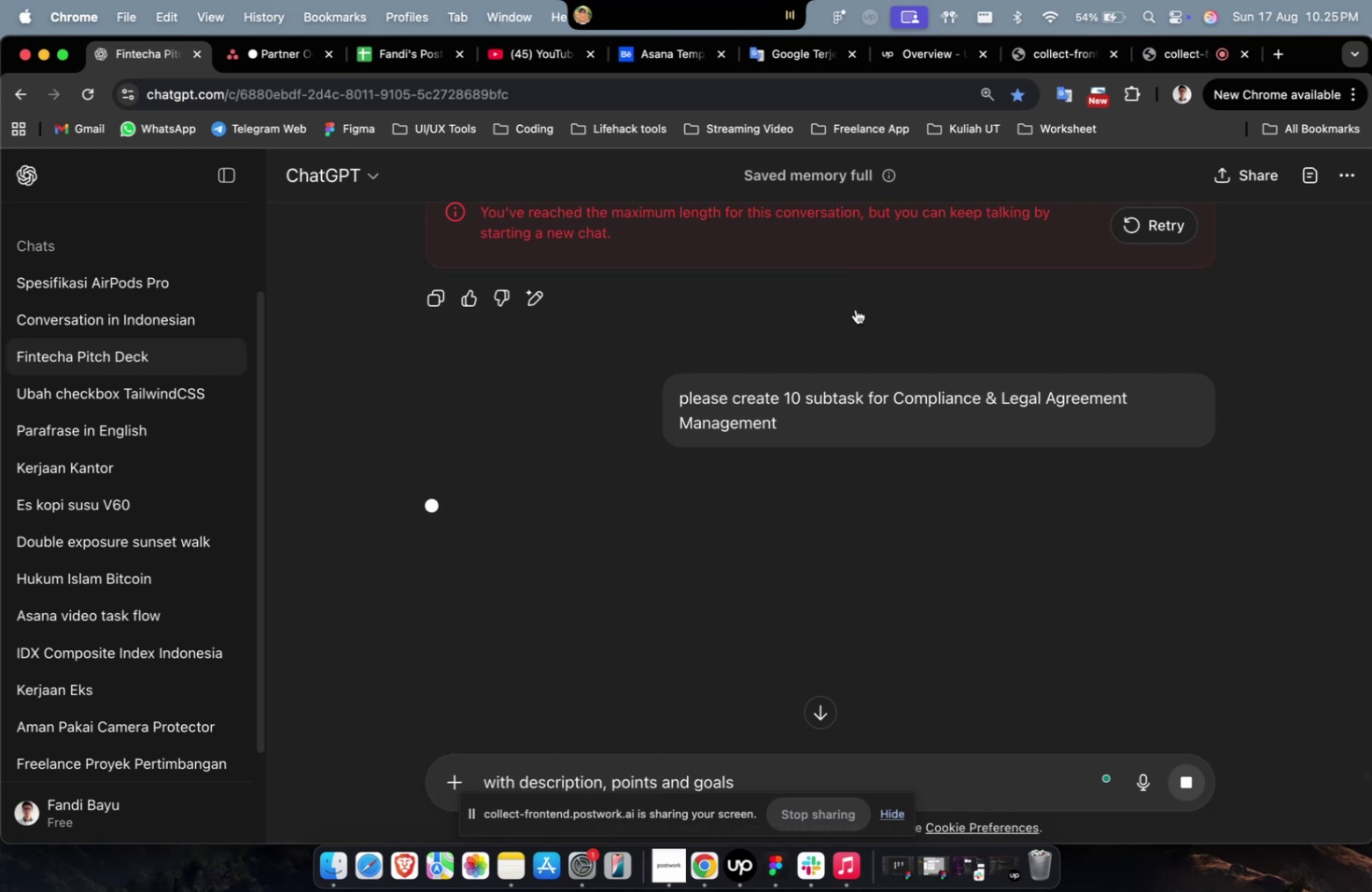 
left_click([846, 858])
 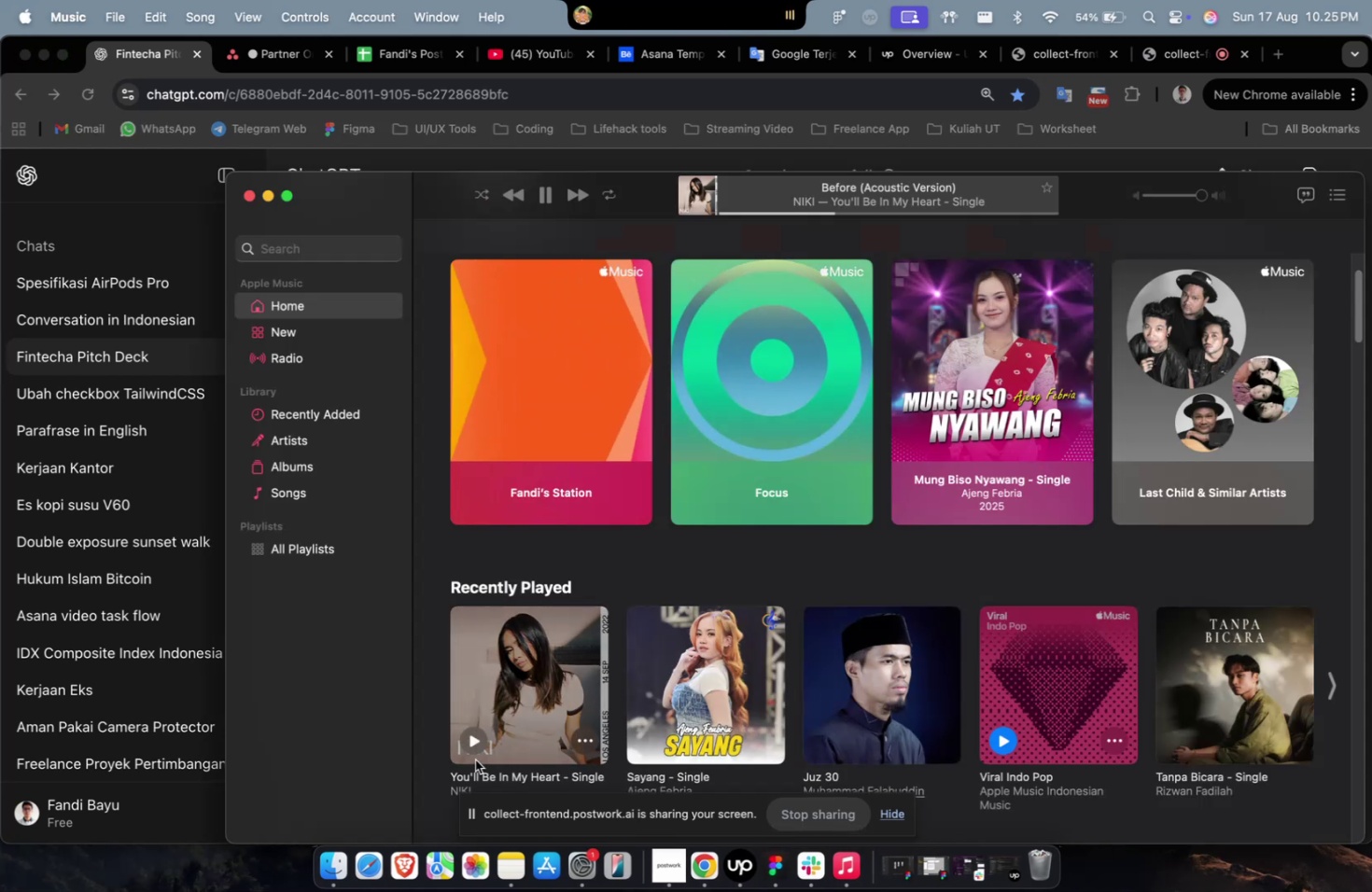 
left_click([473, 746])
 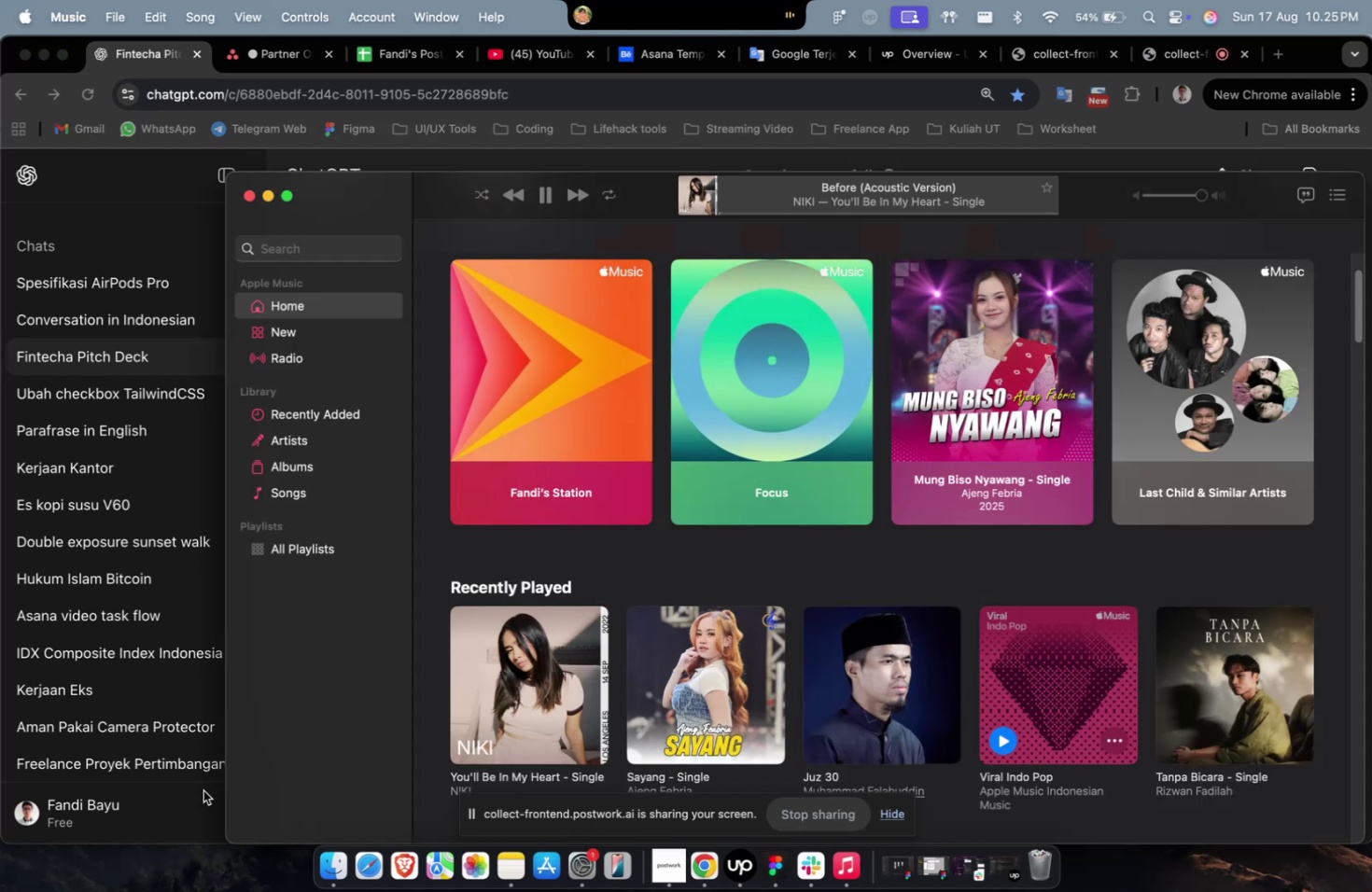 
left_click([180, 819])
 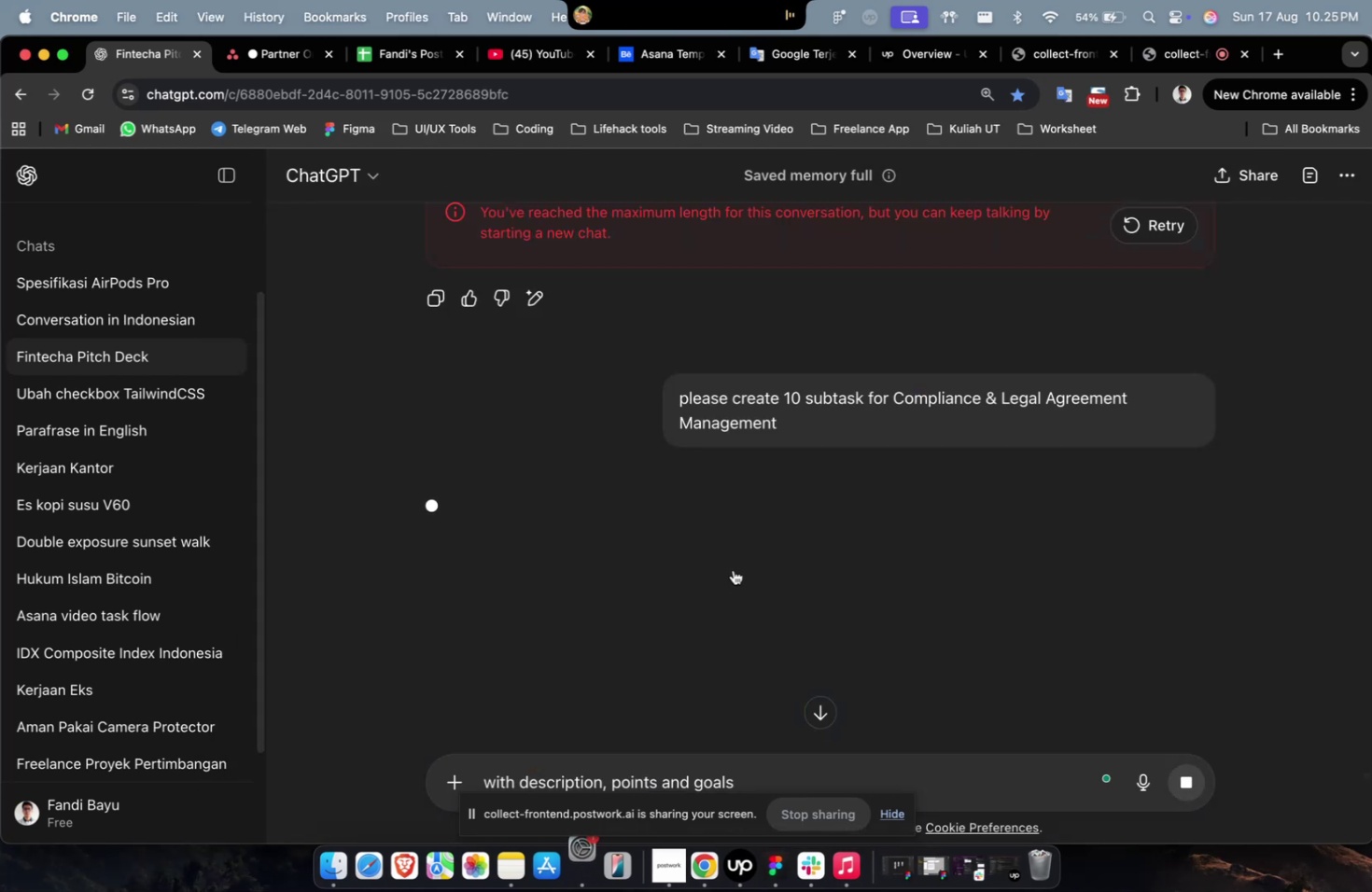 
scroll: coordinate [734, 567], scroll_direction: up, amount: 4.0
 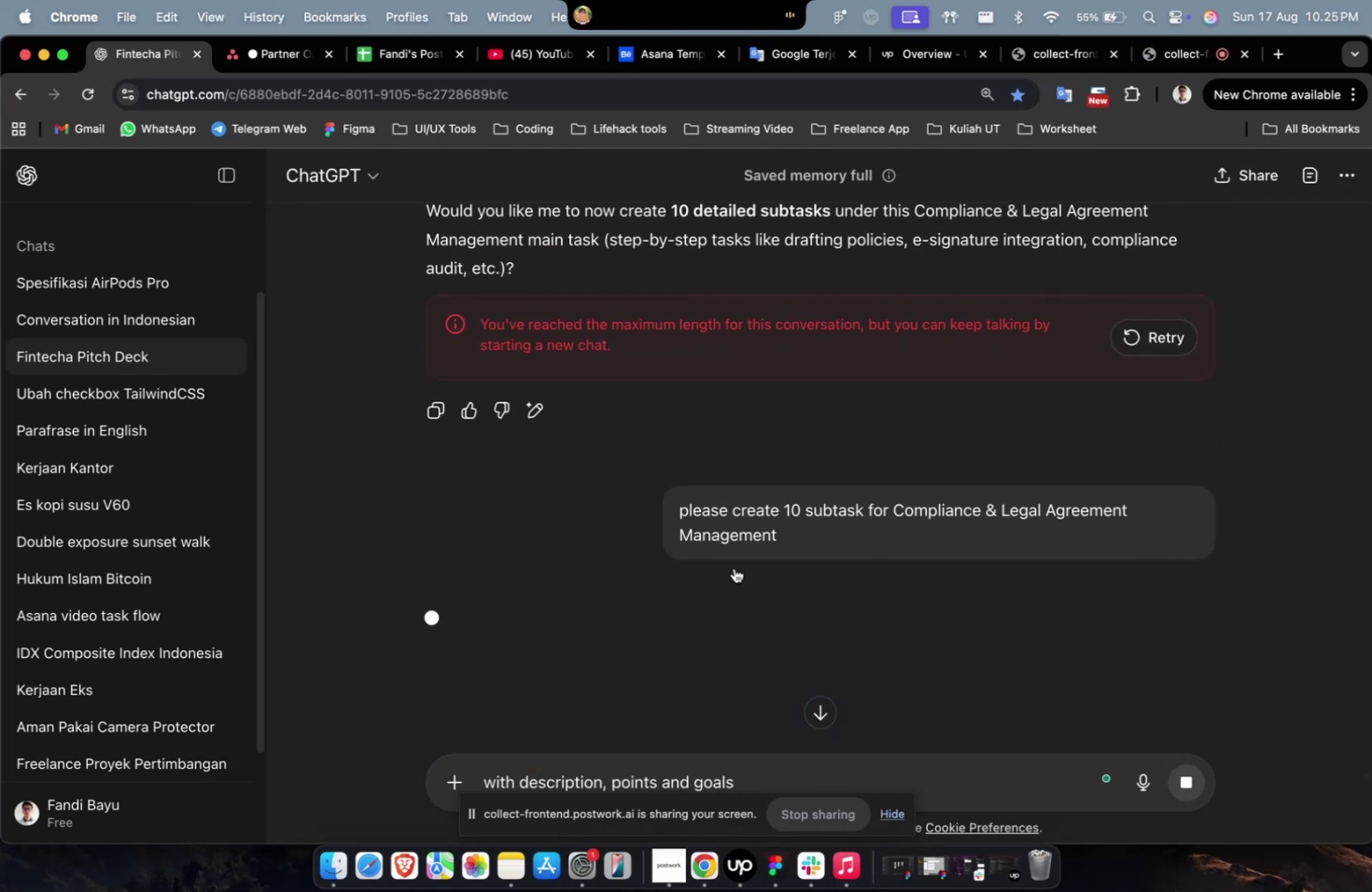 
key(Meta+Tab)
 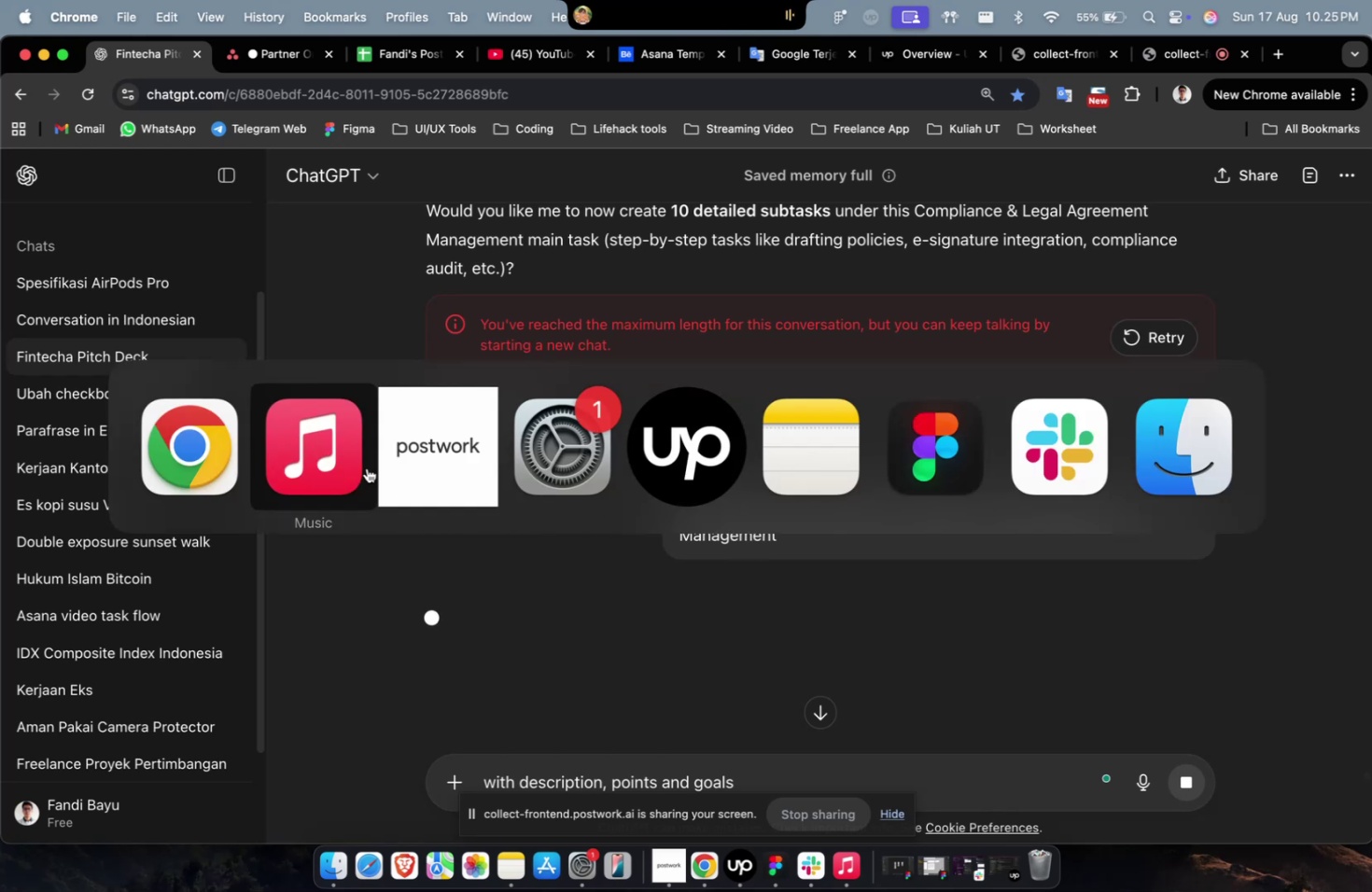 
key(Meta+Q)
 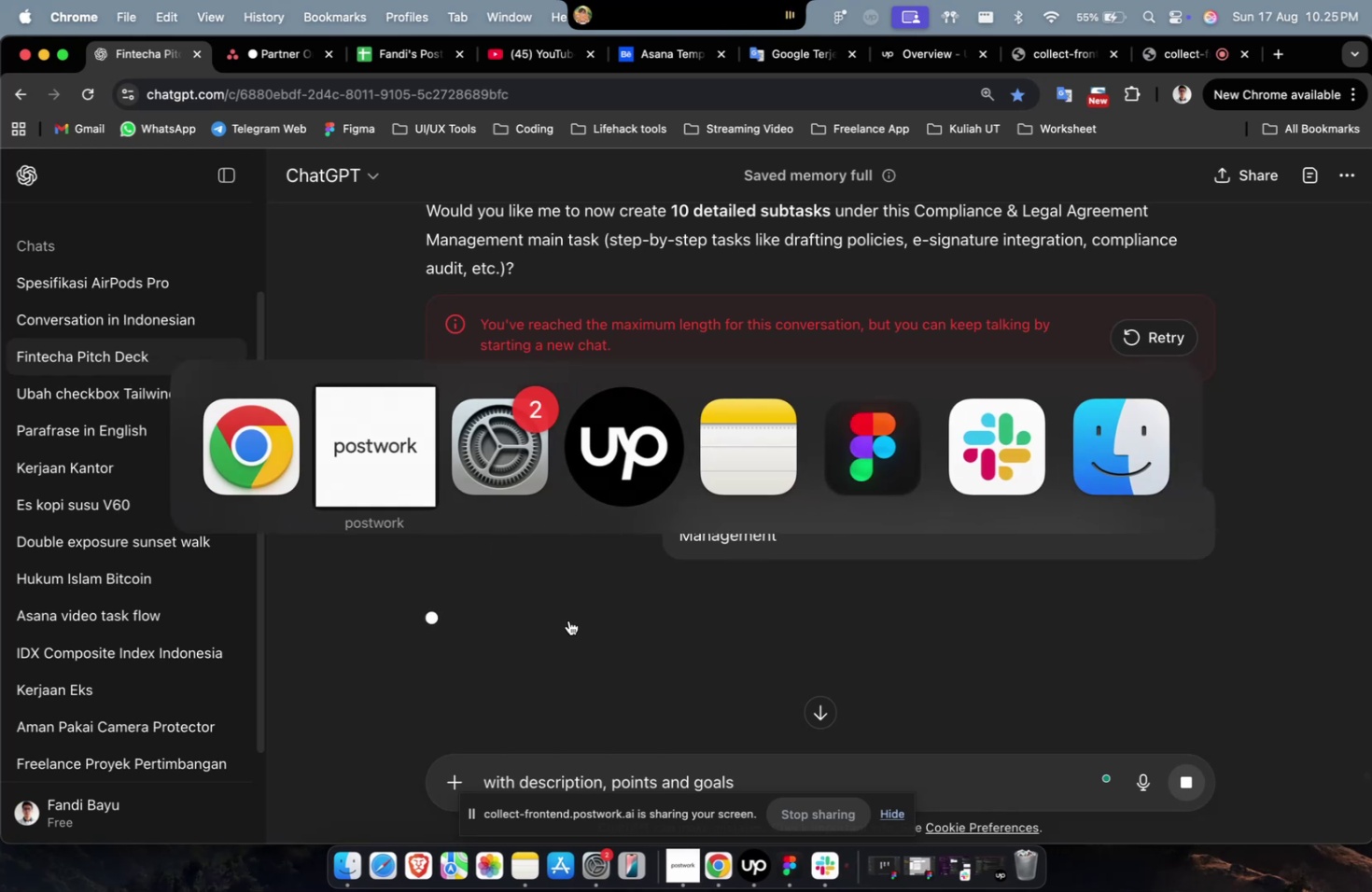 
left_click([568, 620])
 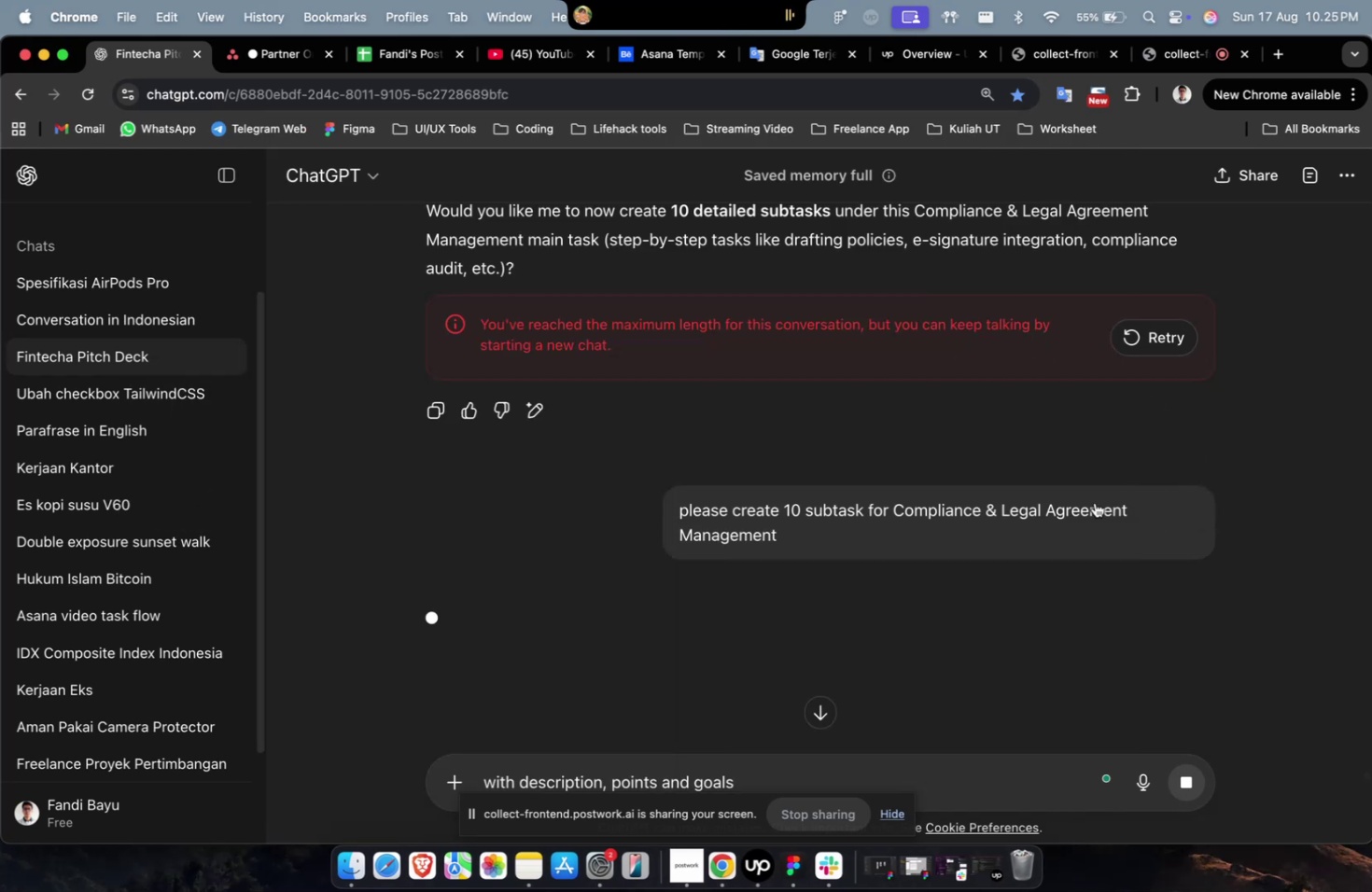 
scroll: coordinate [801, 543], scroll_direction: up, amount: 1.0
 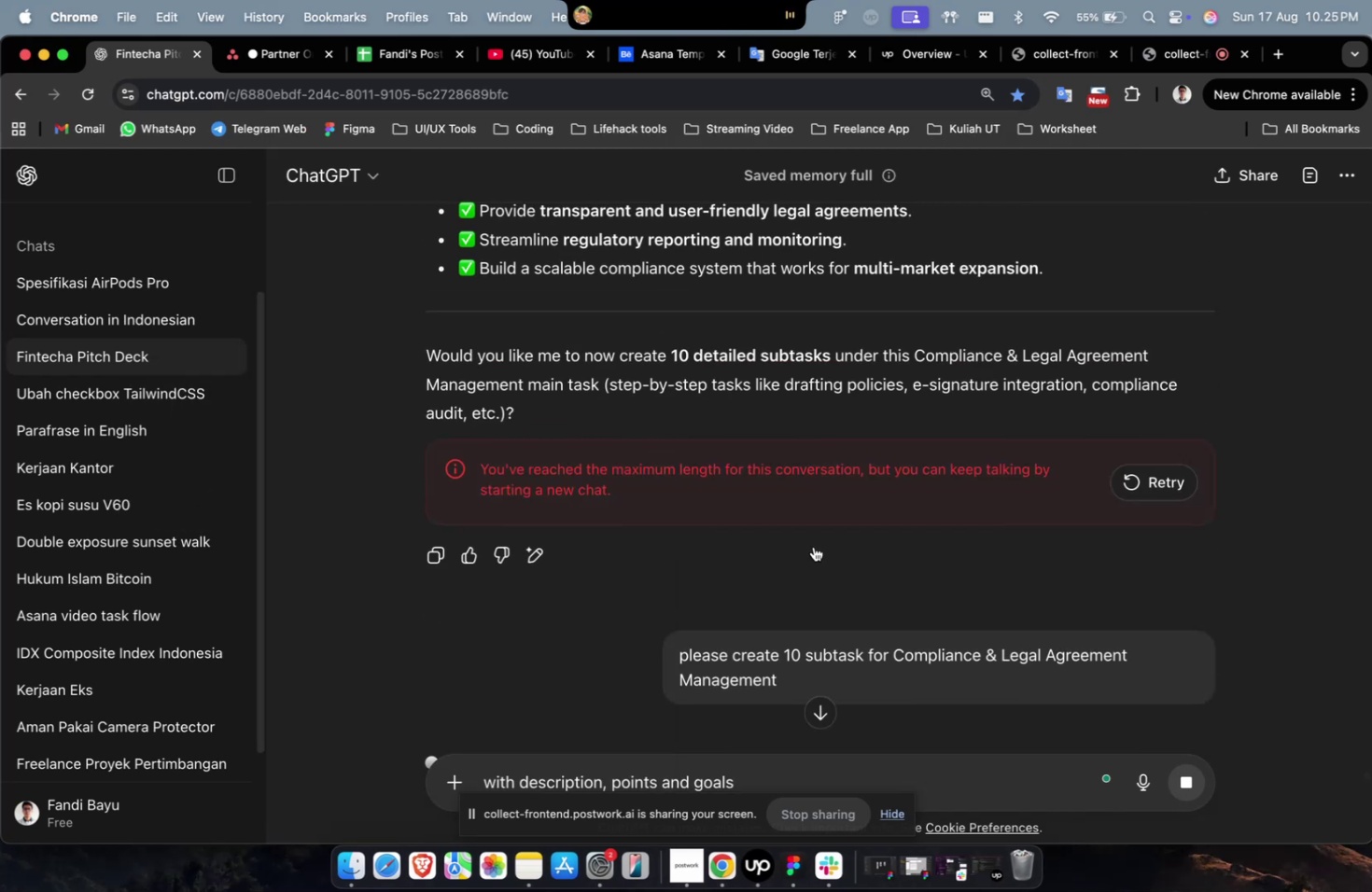 
scroll: coordinate [813, 546], scroll_direction: down, amount: 7.0
 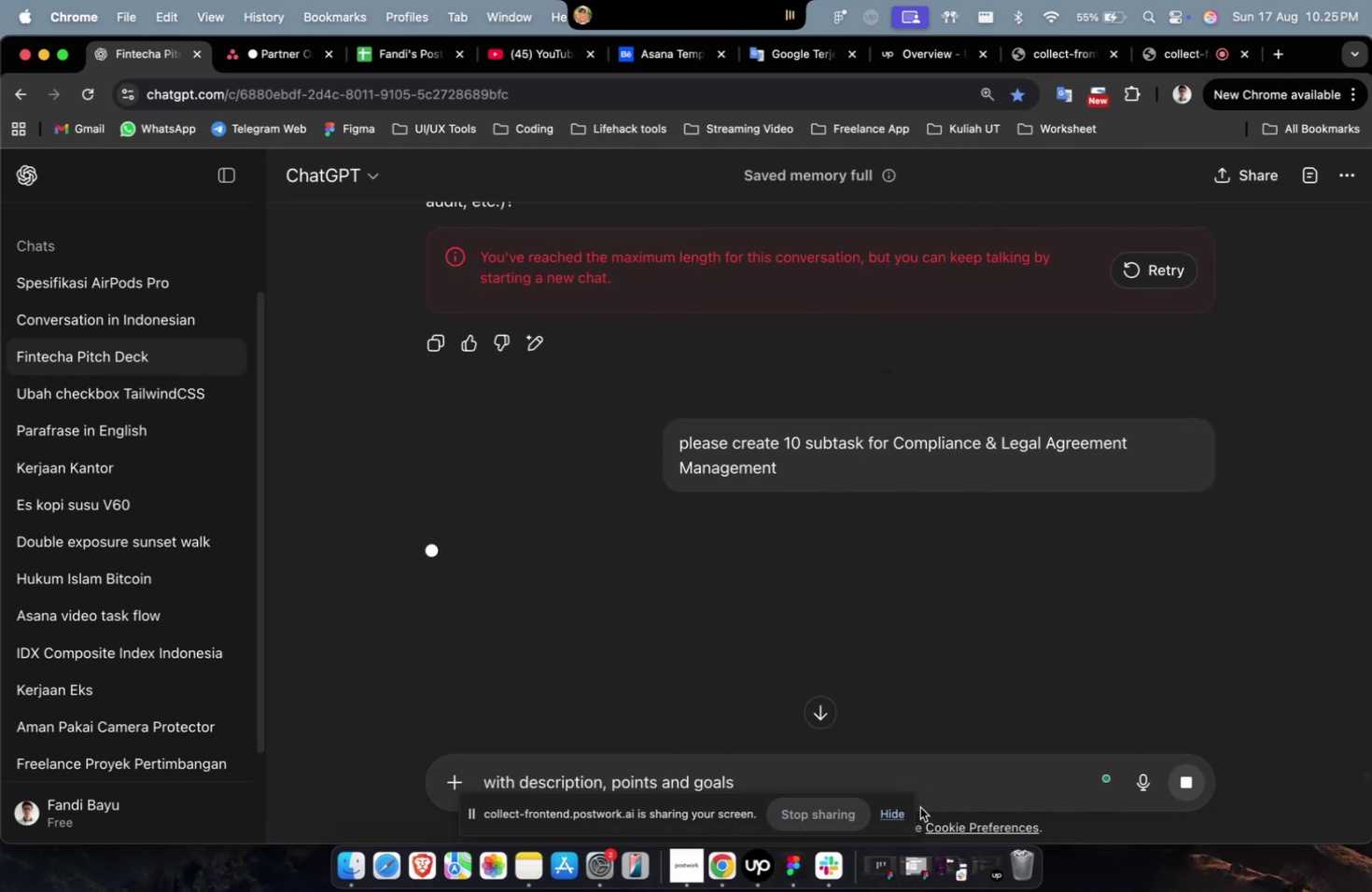 
left_click([945, 776])
 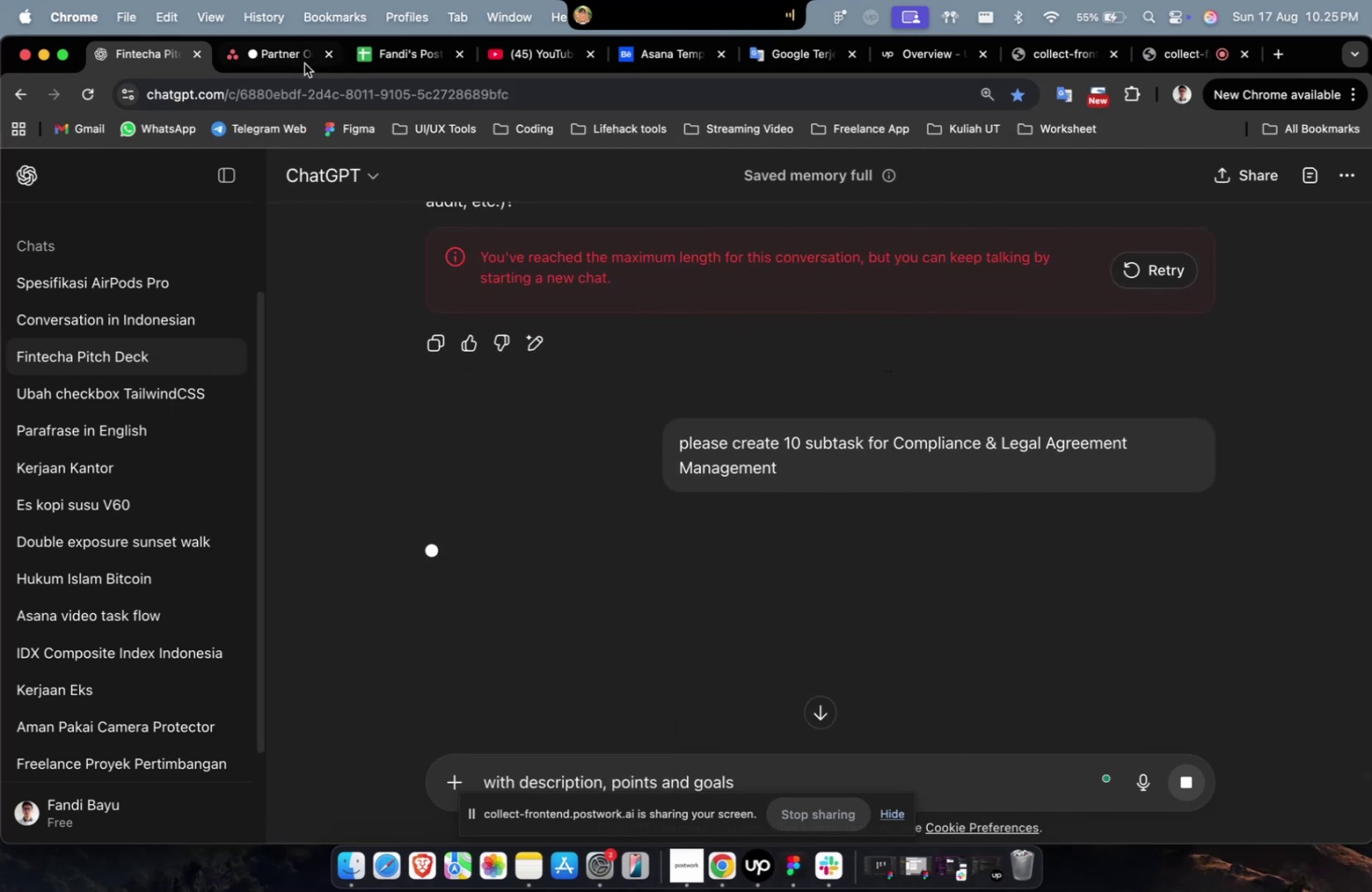 
left_click([298, 62])
 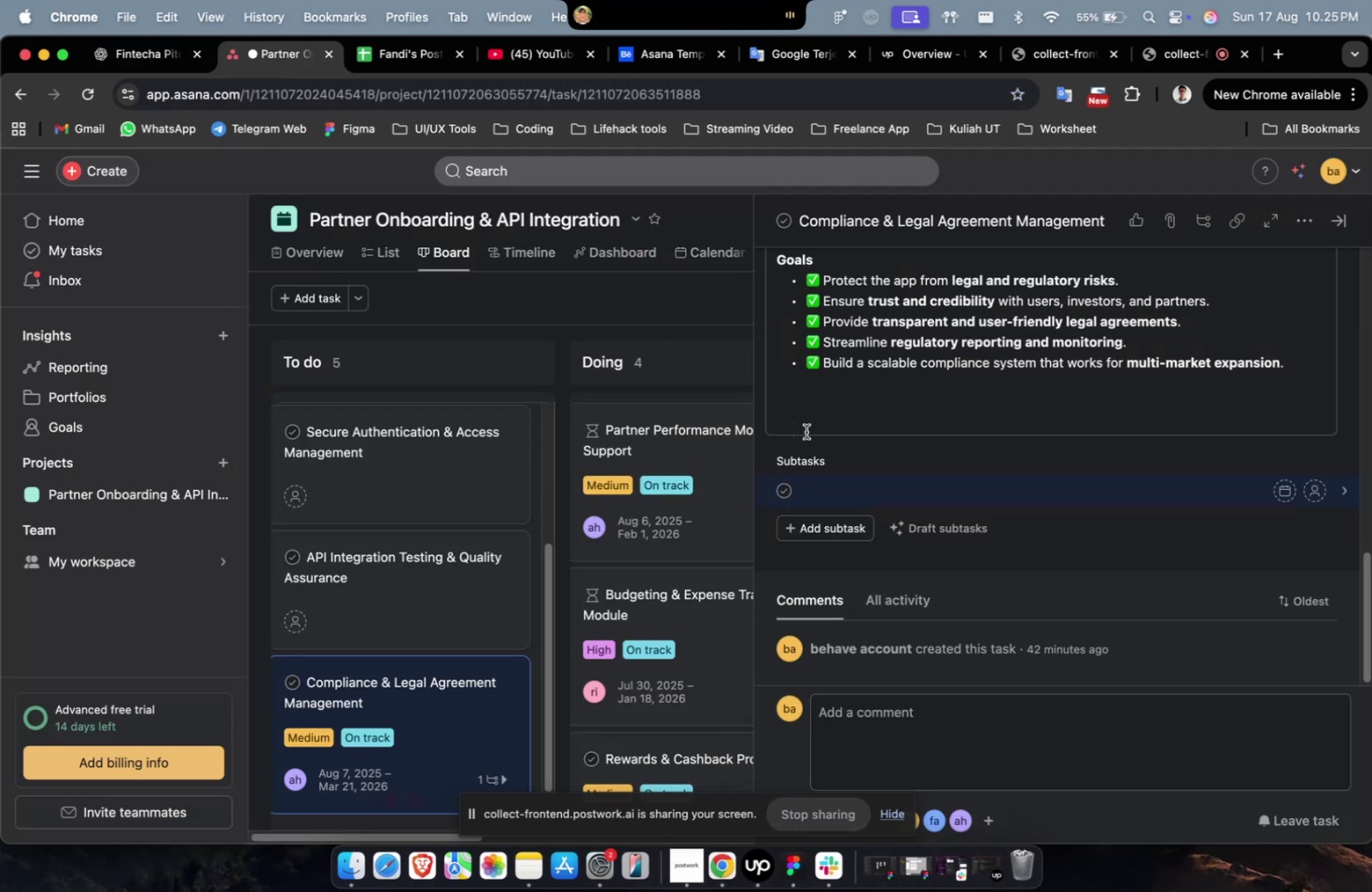 
scroll: coordinate [831, 439], scroll_direction: up, amount: 28.0
 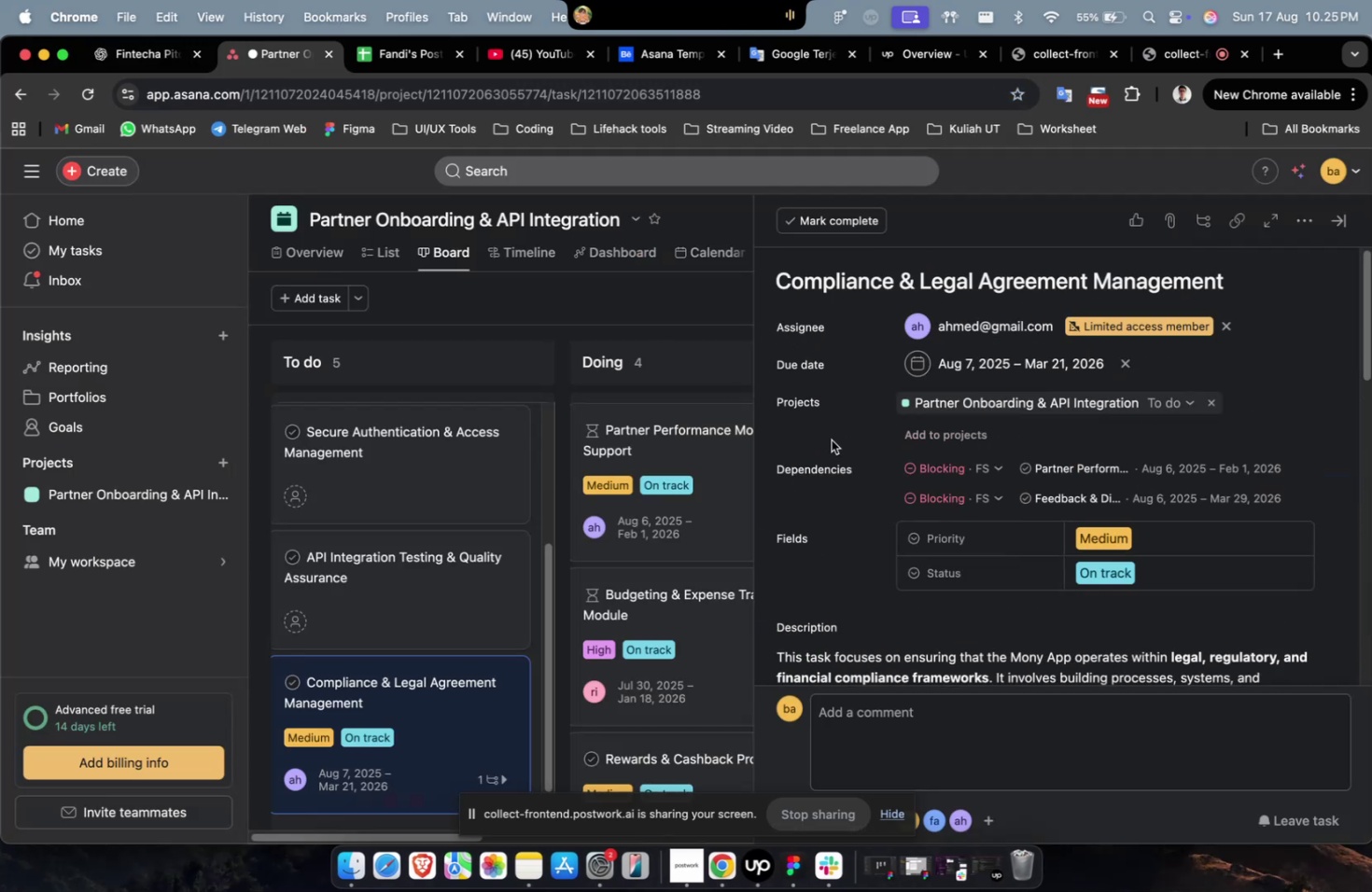 
scroll: coordinate [831, 439], scroll_direction: down, amount: 20.0
 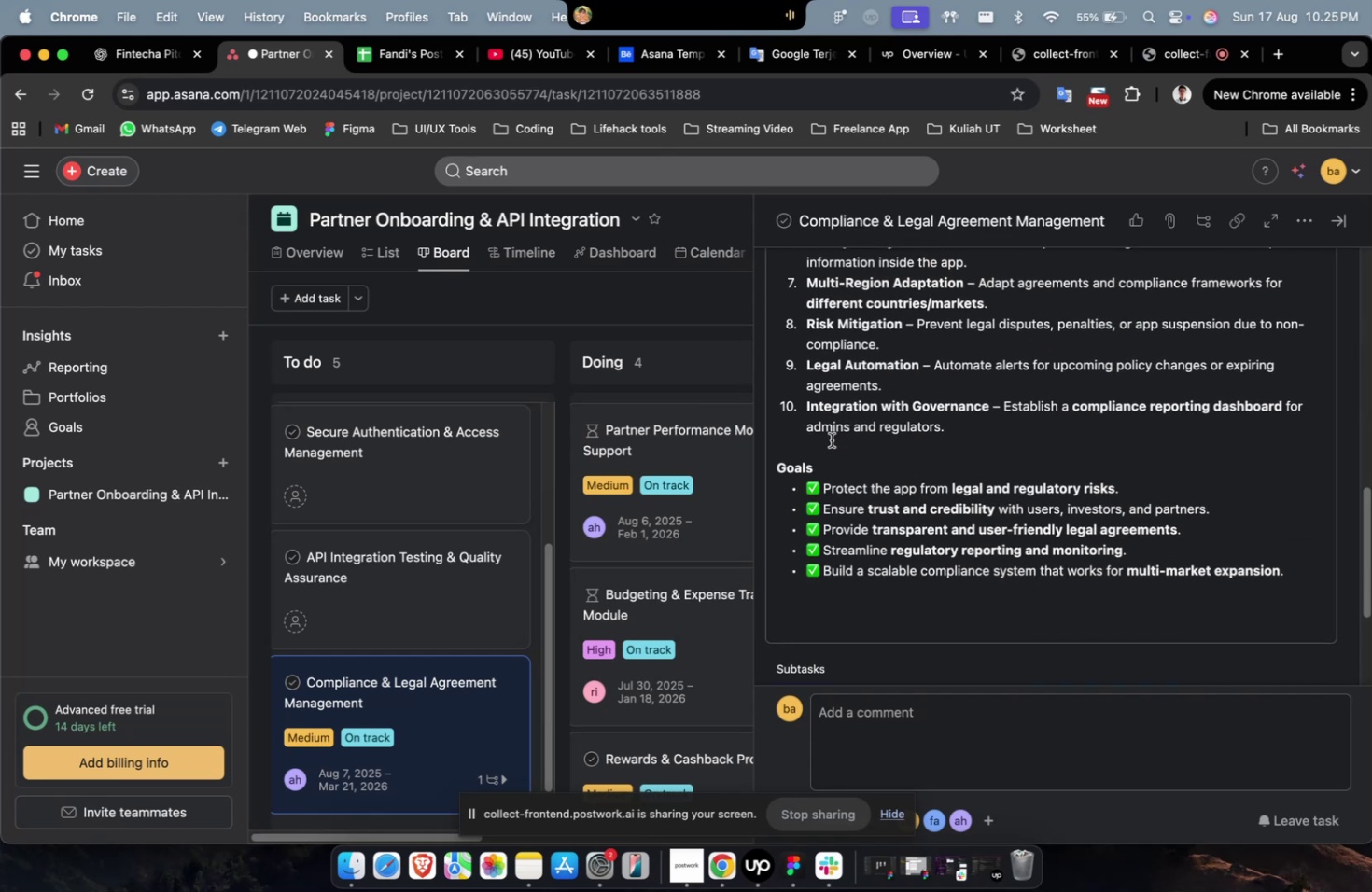 
wait(7.65)
 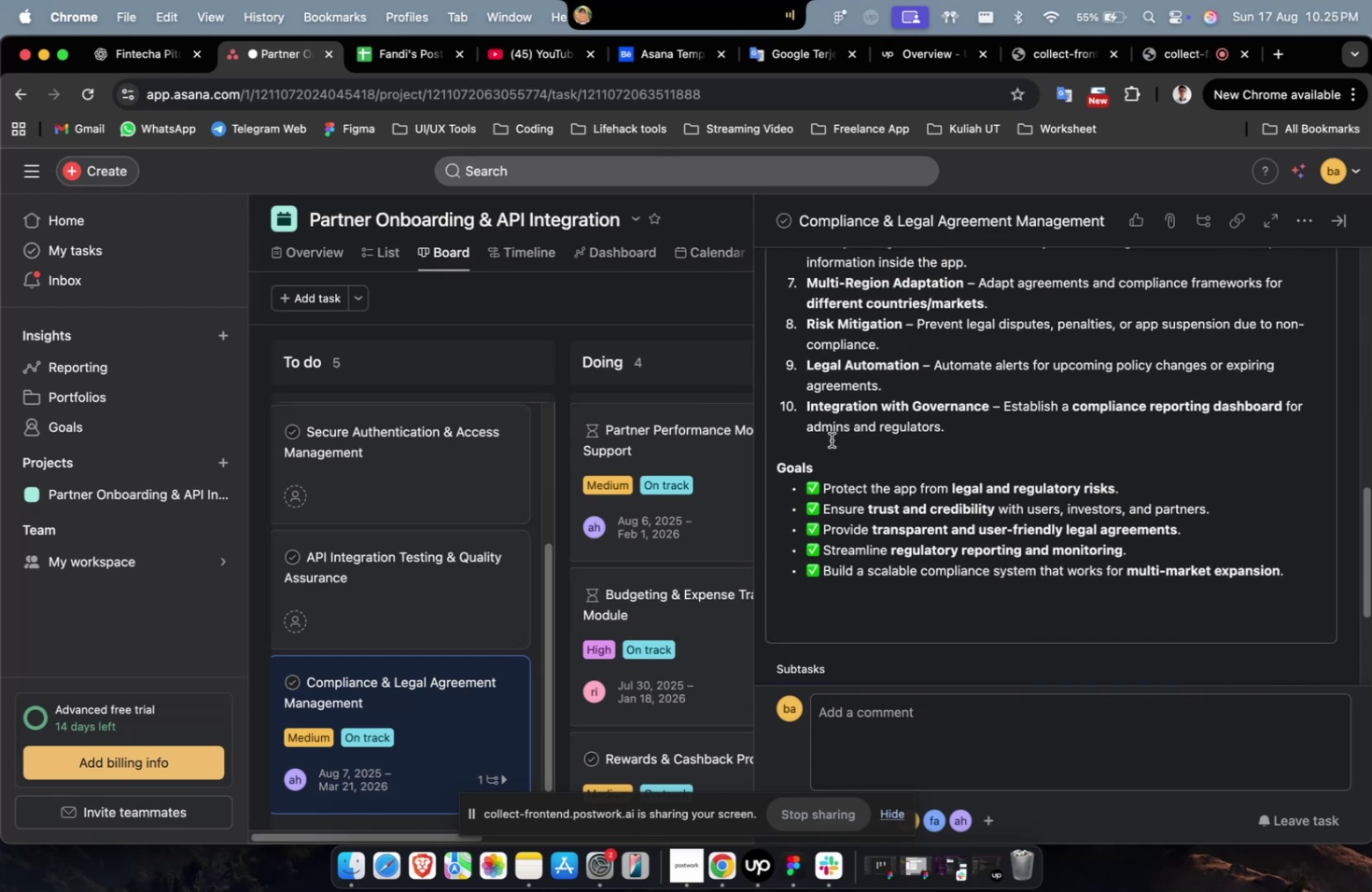 
key(VolumeDown)
 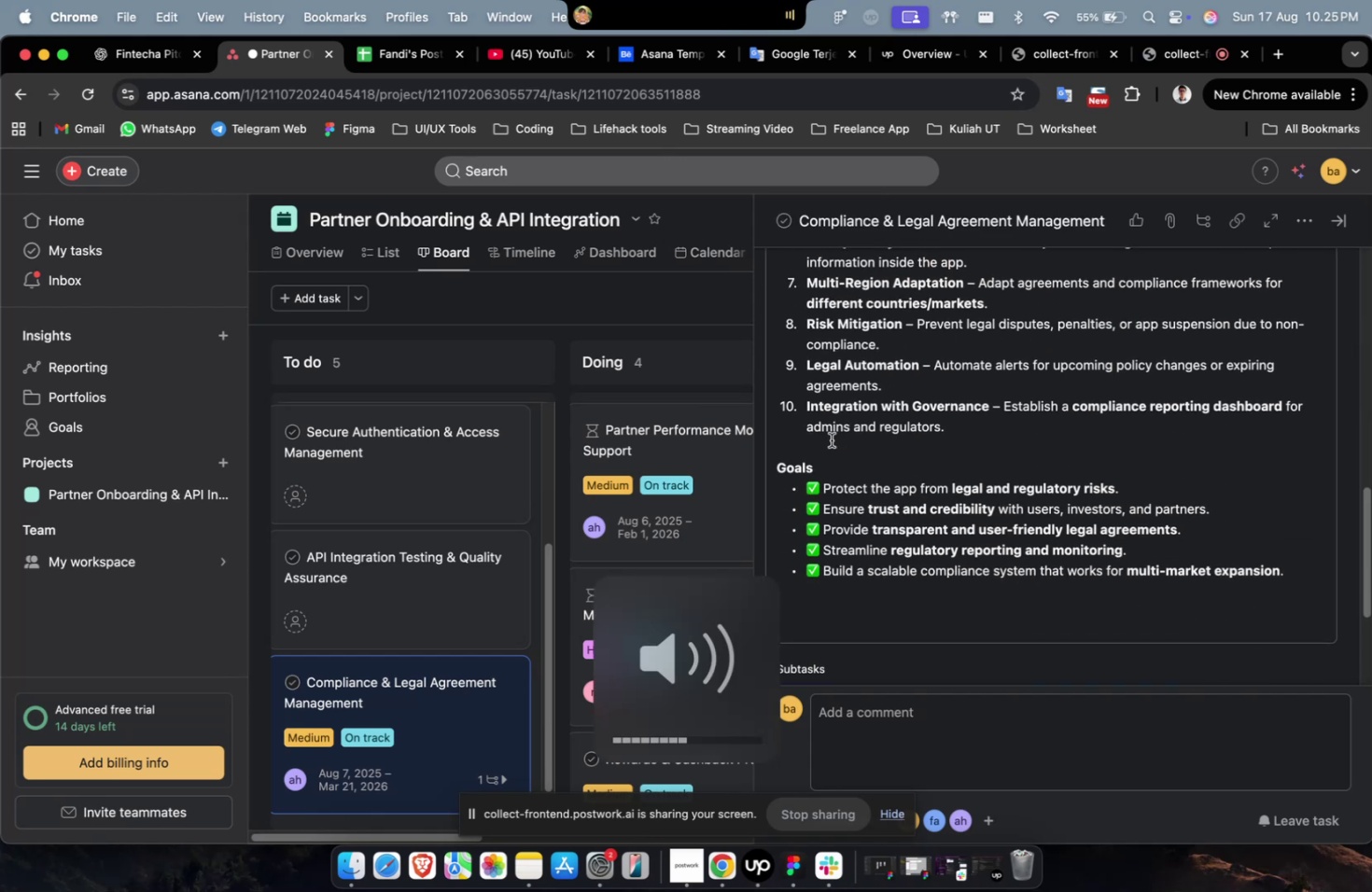 
key(VolumeDown)
 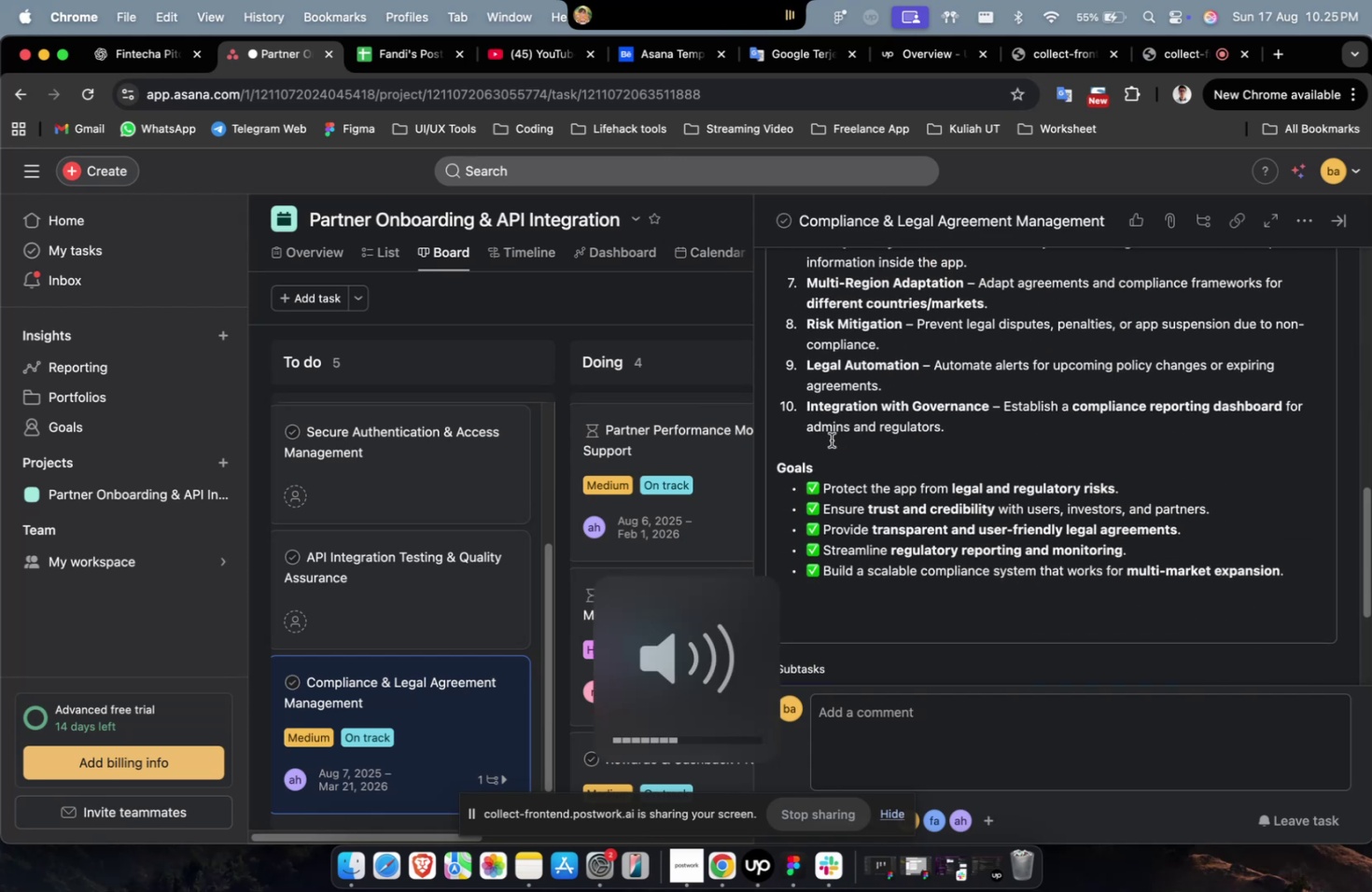 
key(VolumeDown)
 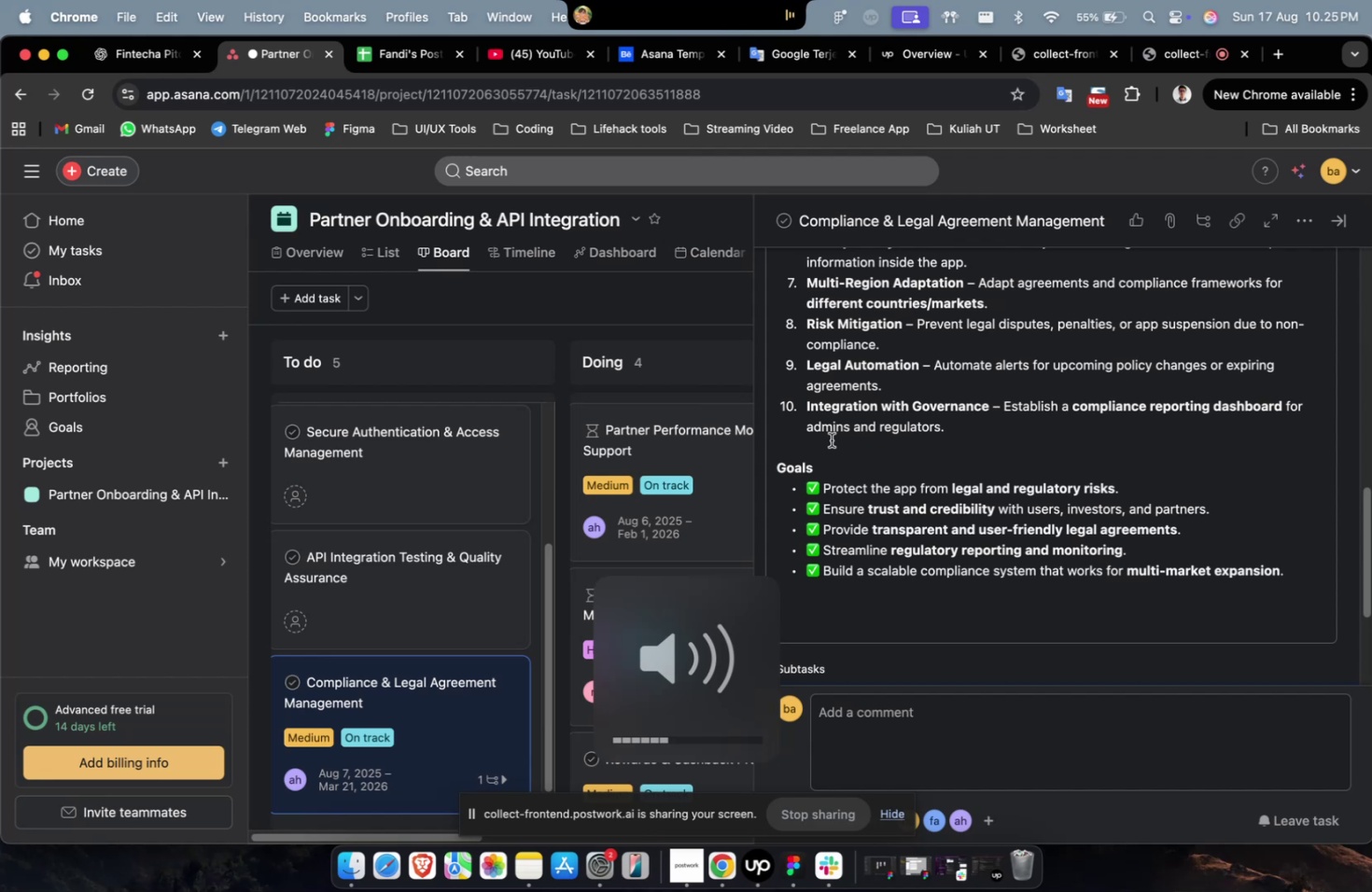 
key(VolumeUp)
 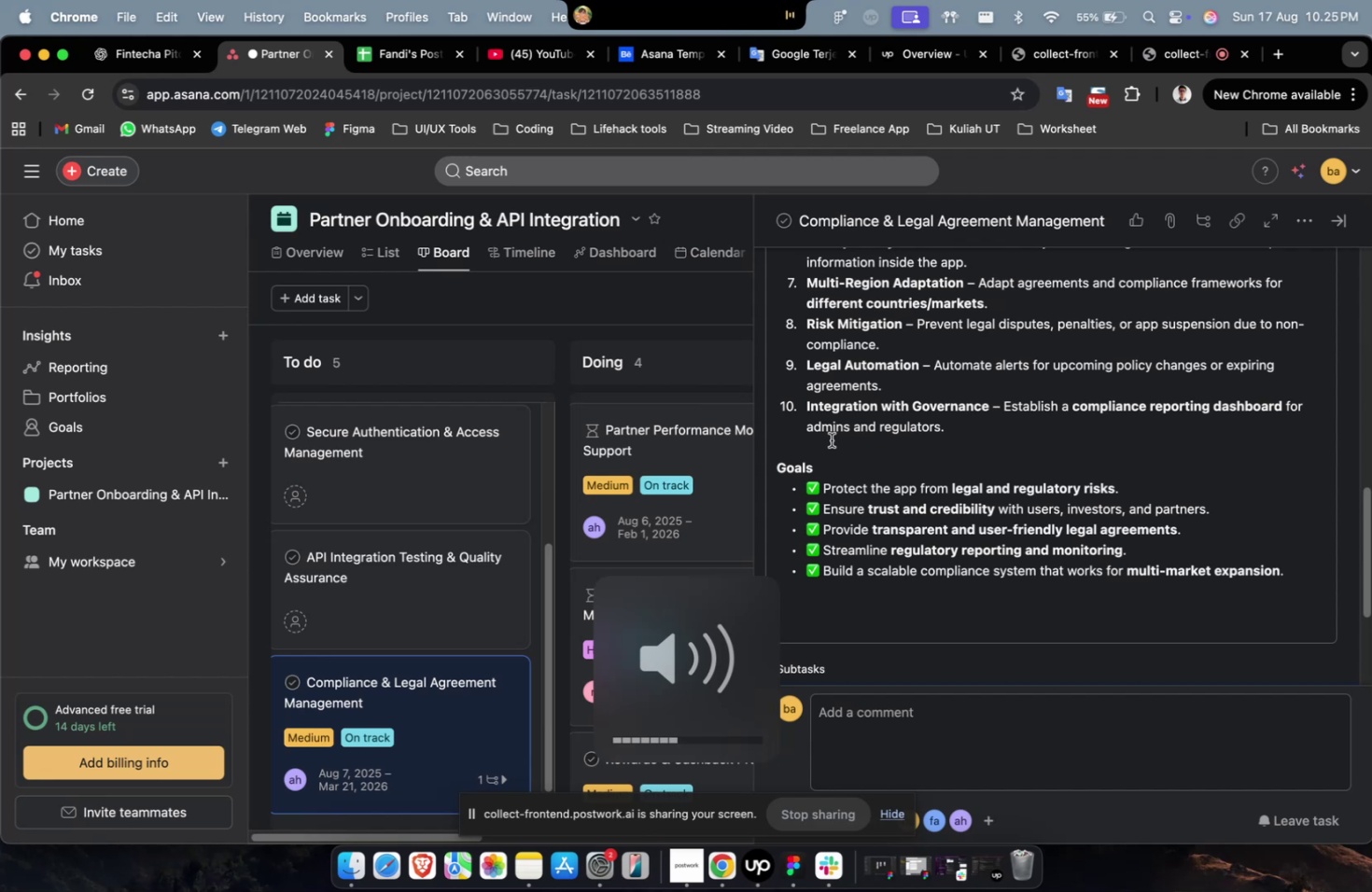 
key(VolumeUp)
 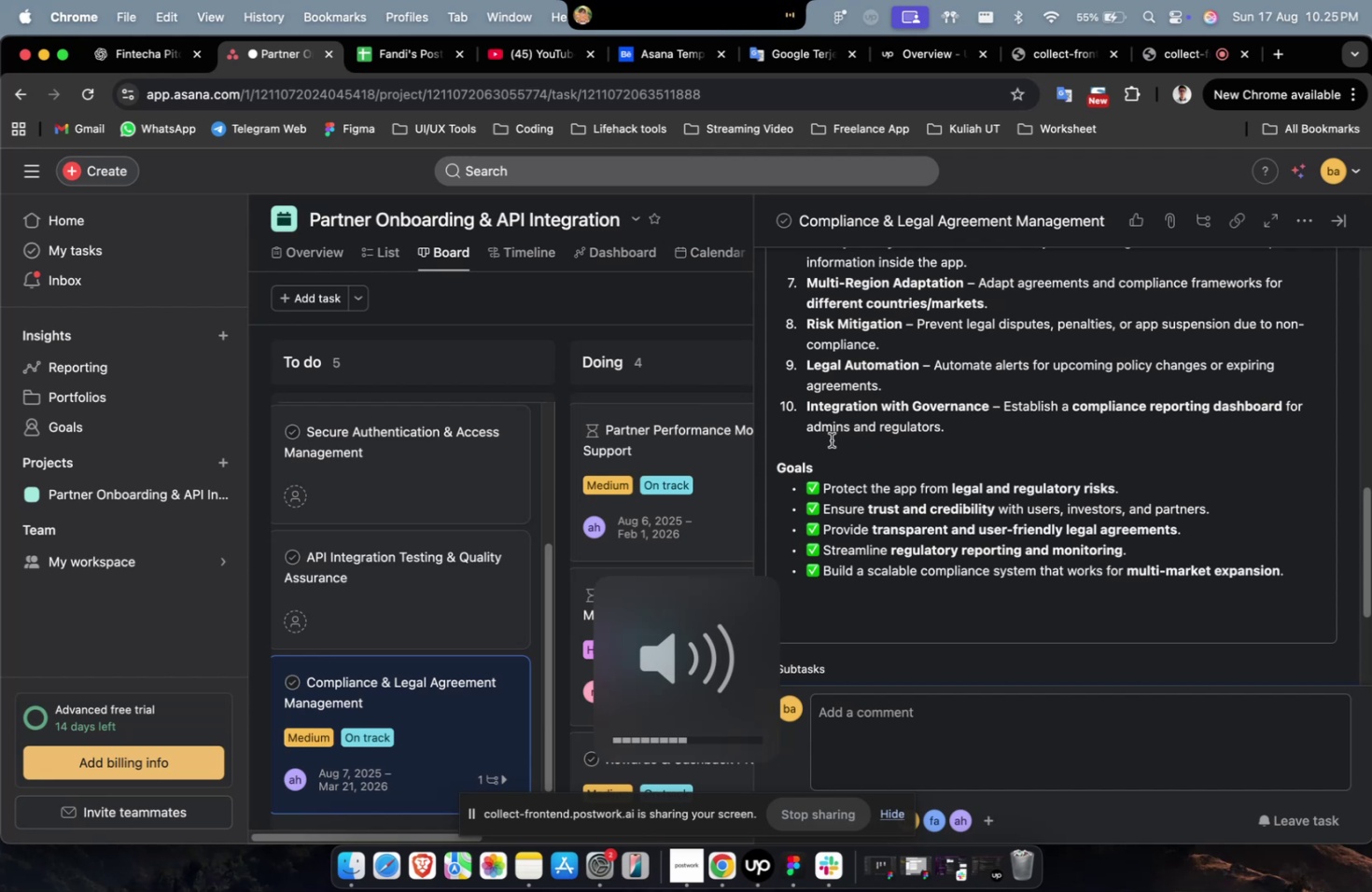 
key(VolumeUp)
 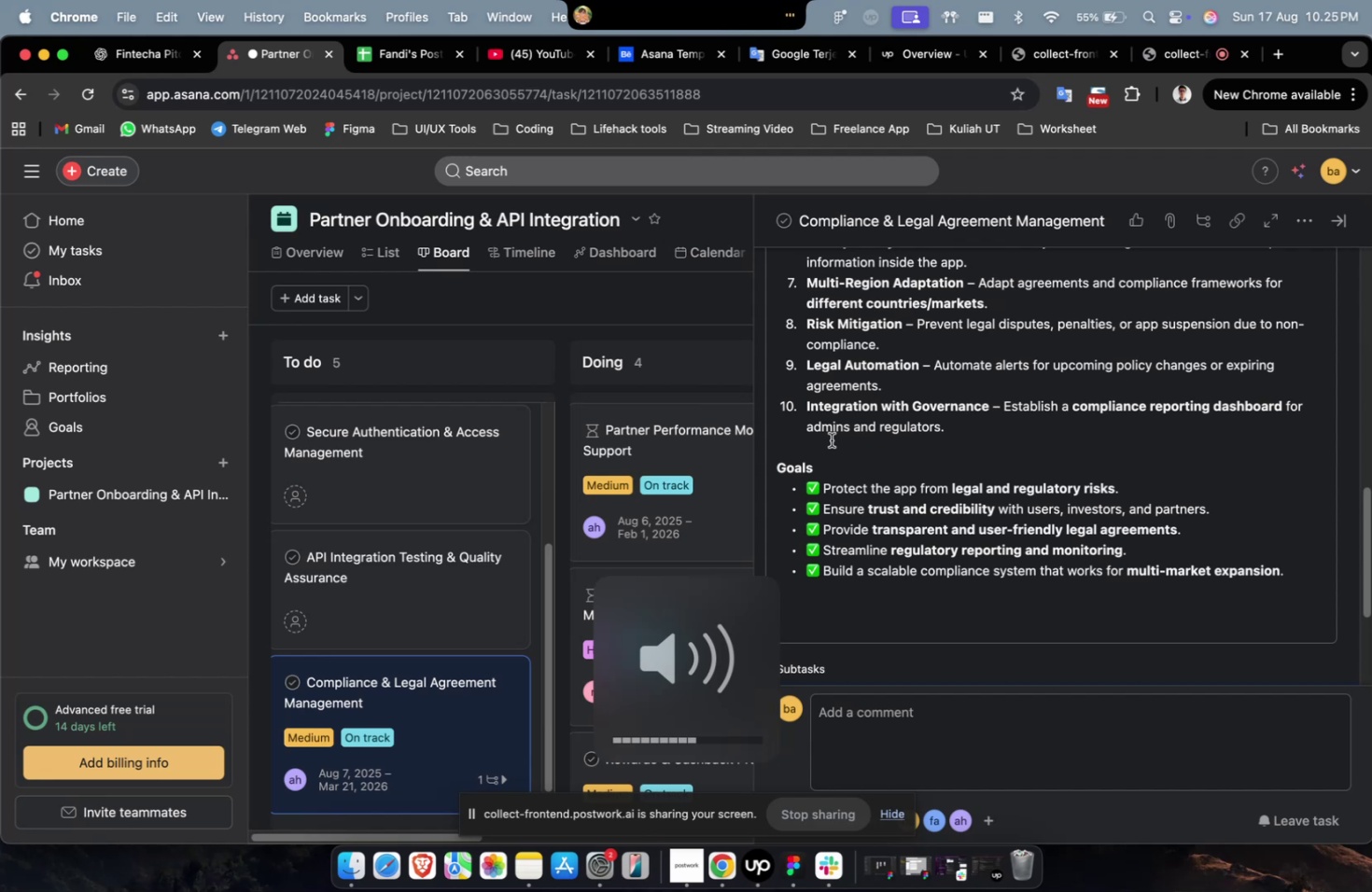 
key(VolumeUp)
 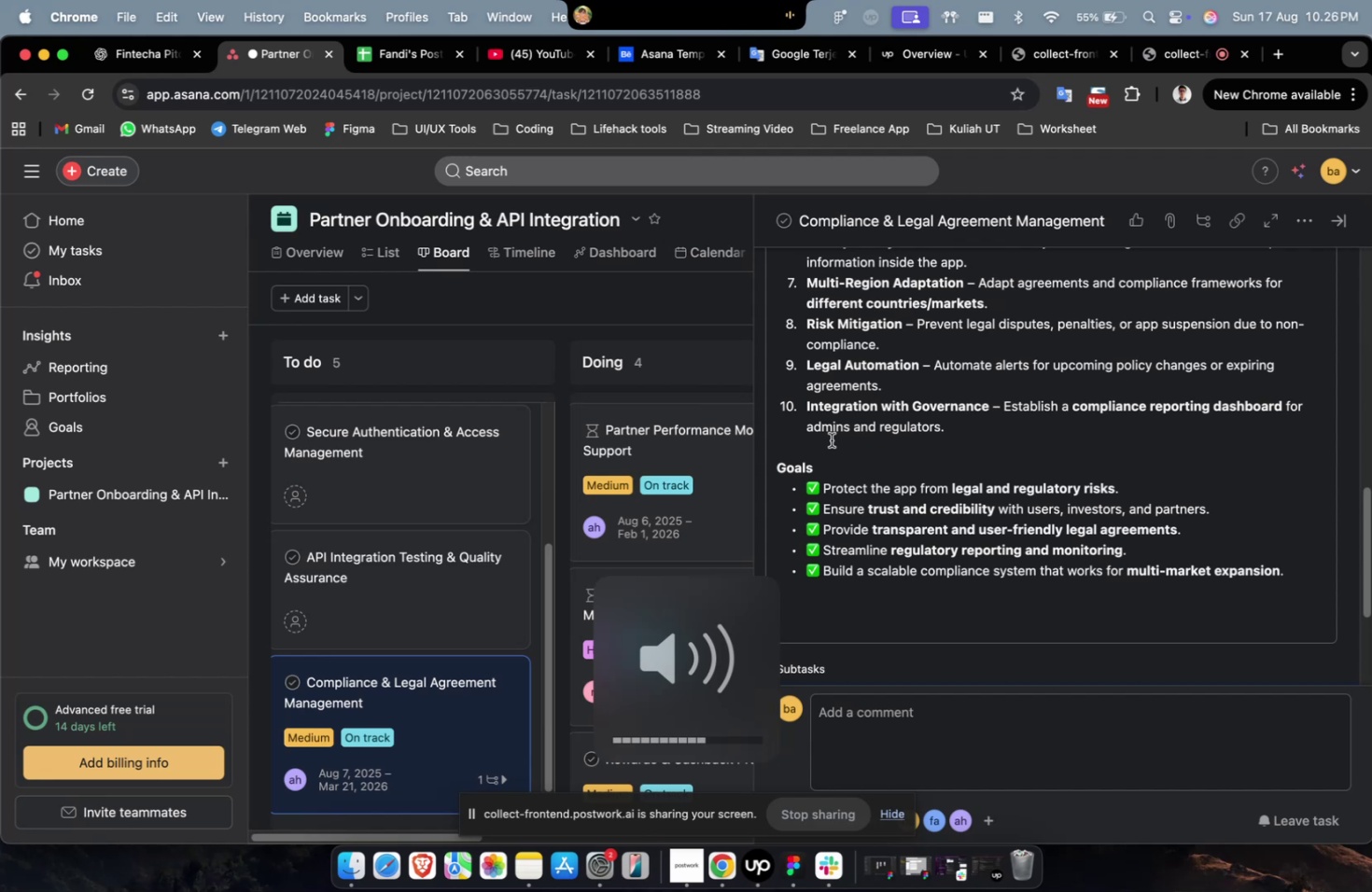 
key(VolumeUp)
 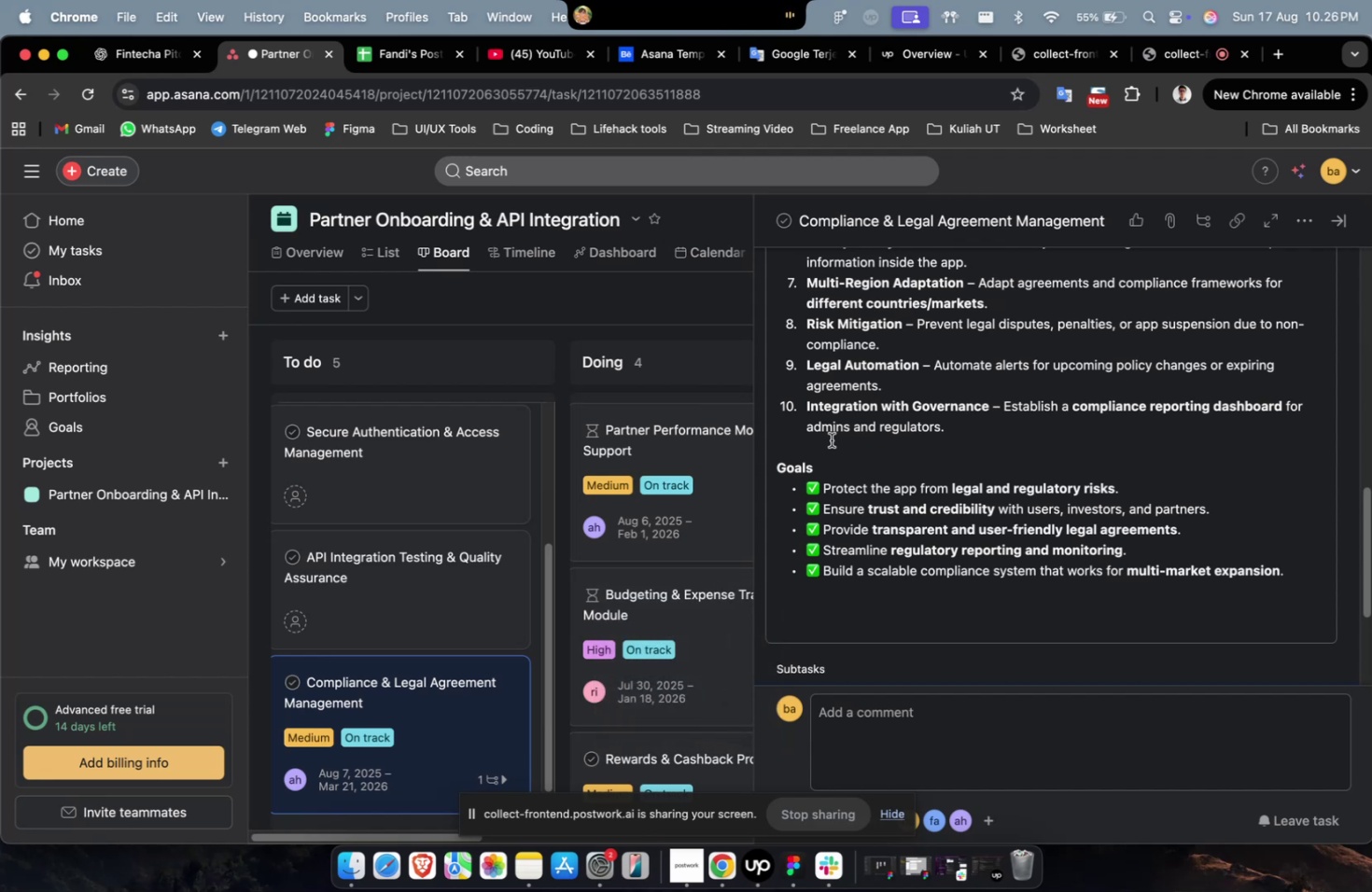 
wait(8.89)
 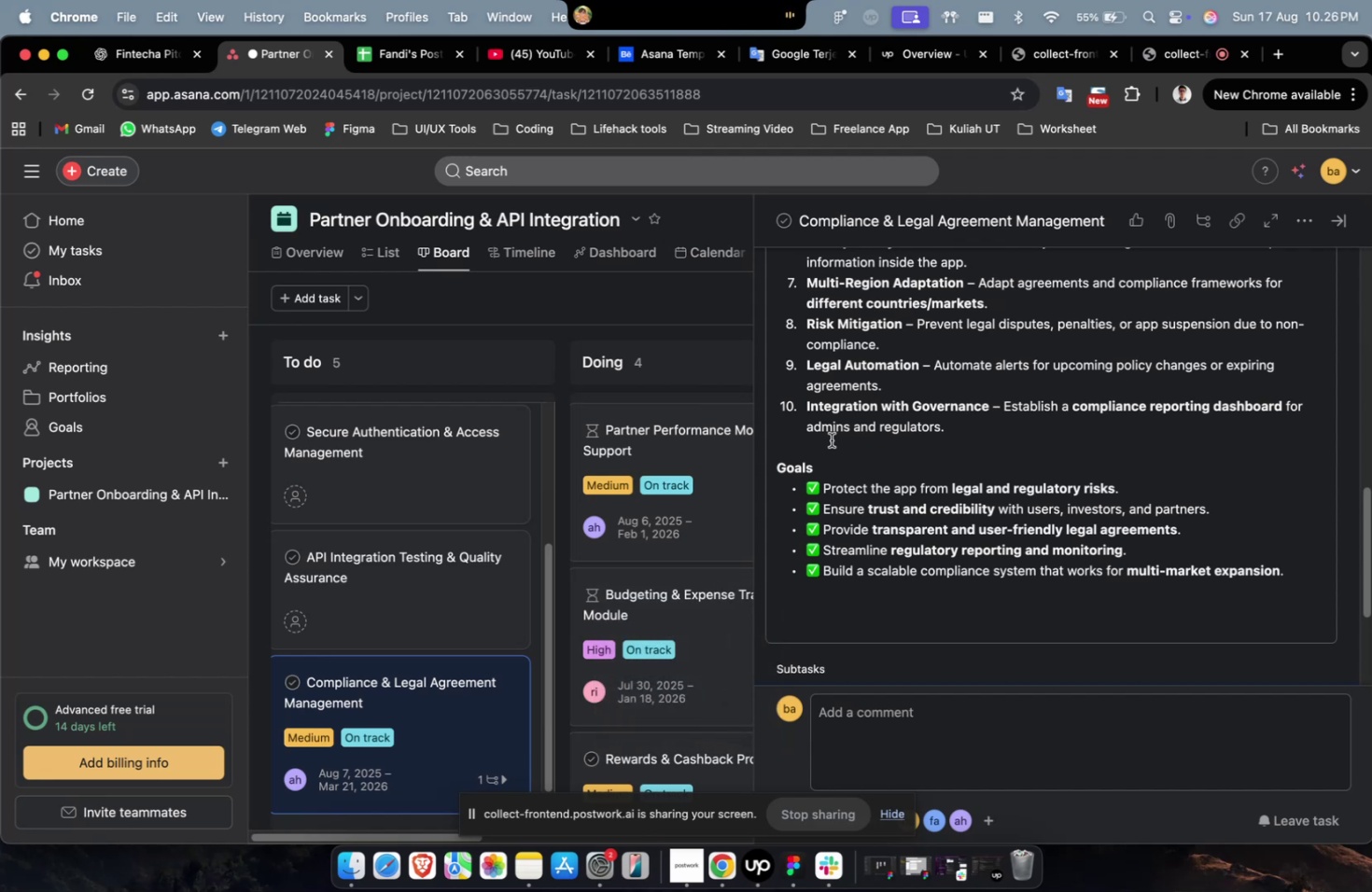 
key(VolumeDown)
 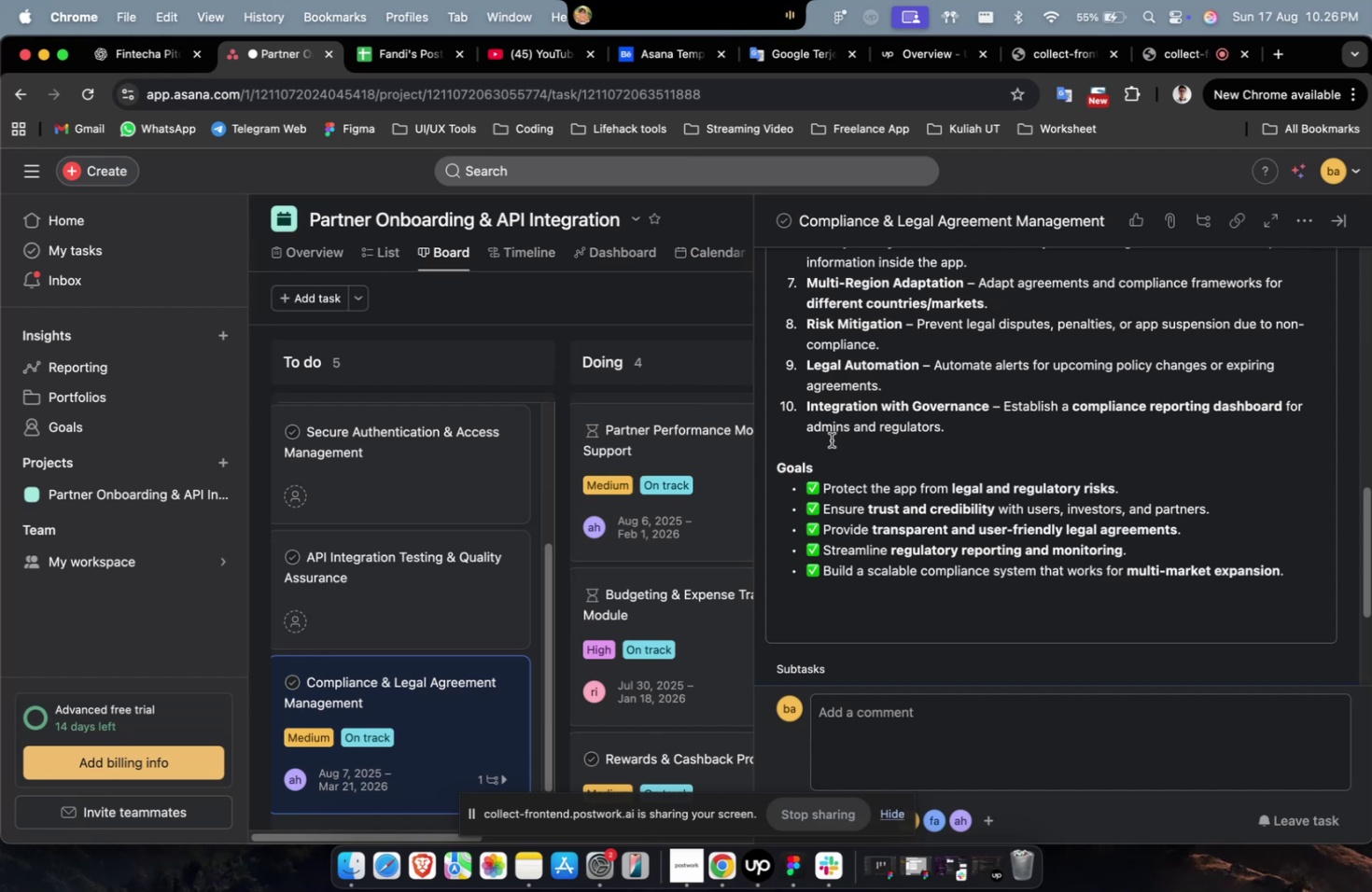 
wait(39.98)
 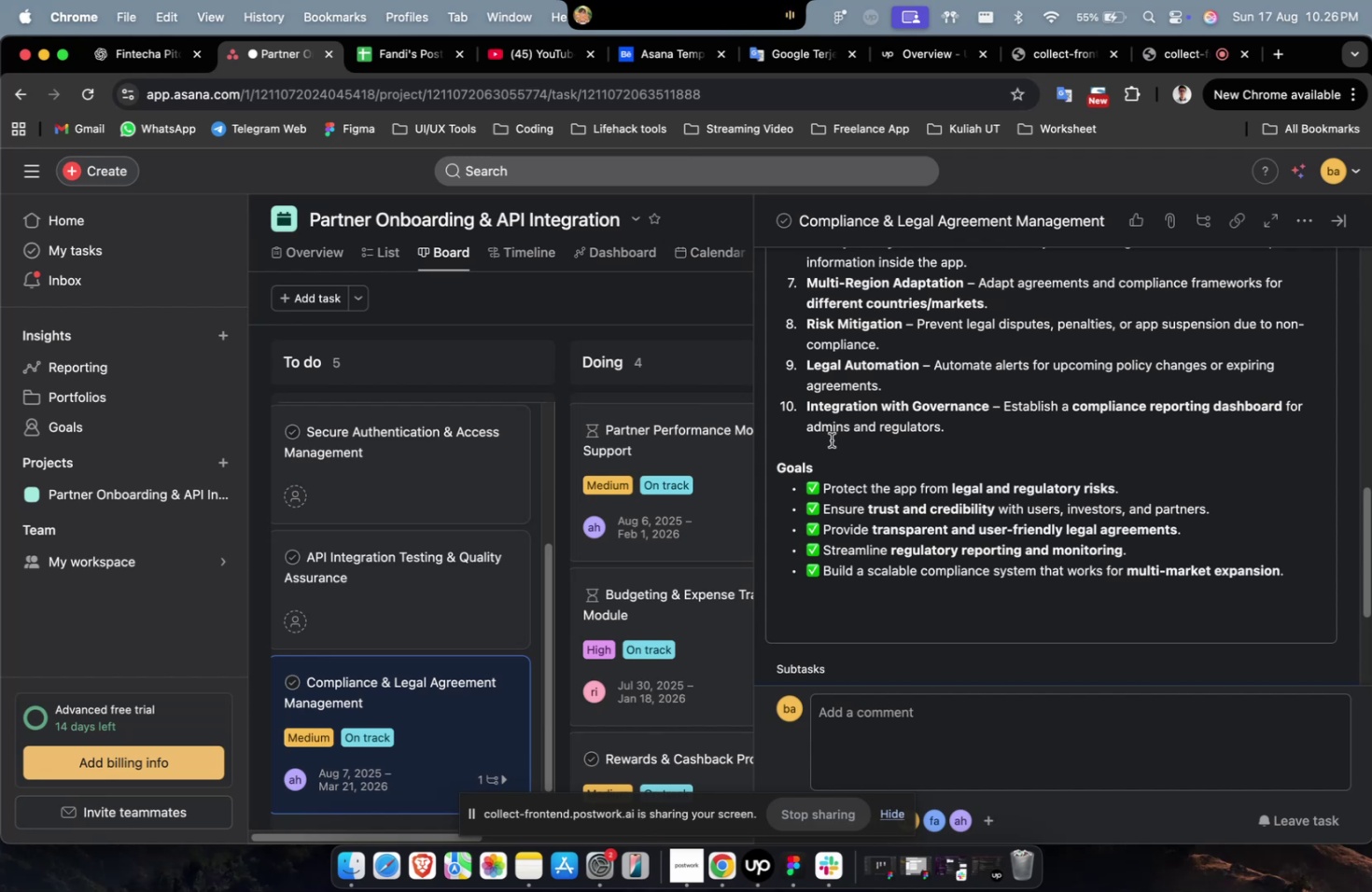 
scroll: coordinate [881, 470], scroll_direction: down, amount: 8.0
 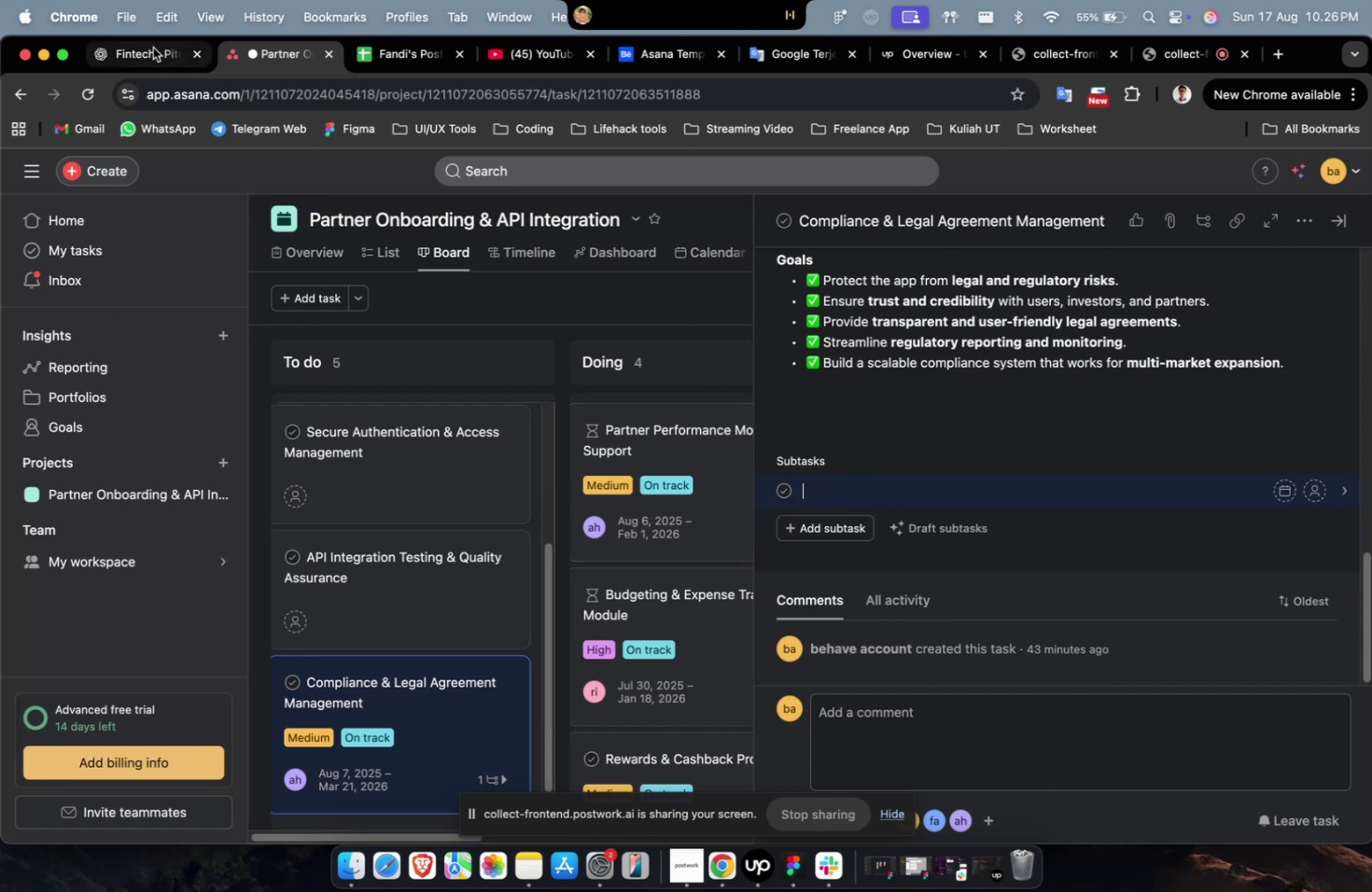 
left_click([154, 69])
 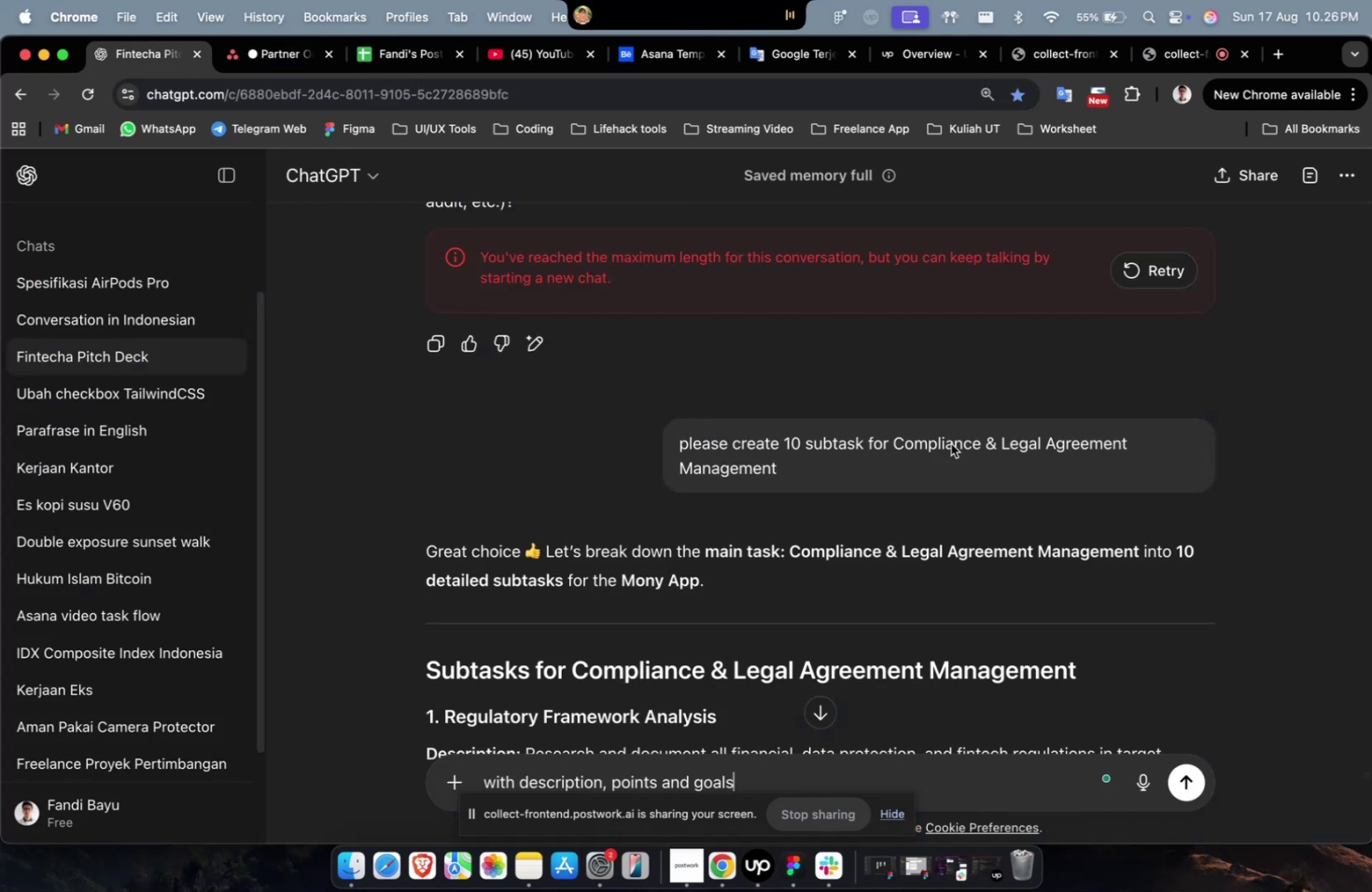 
scroll: coordinate [936, 580], scroll_direction: down, amount: 8.0
 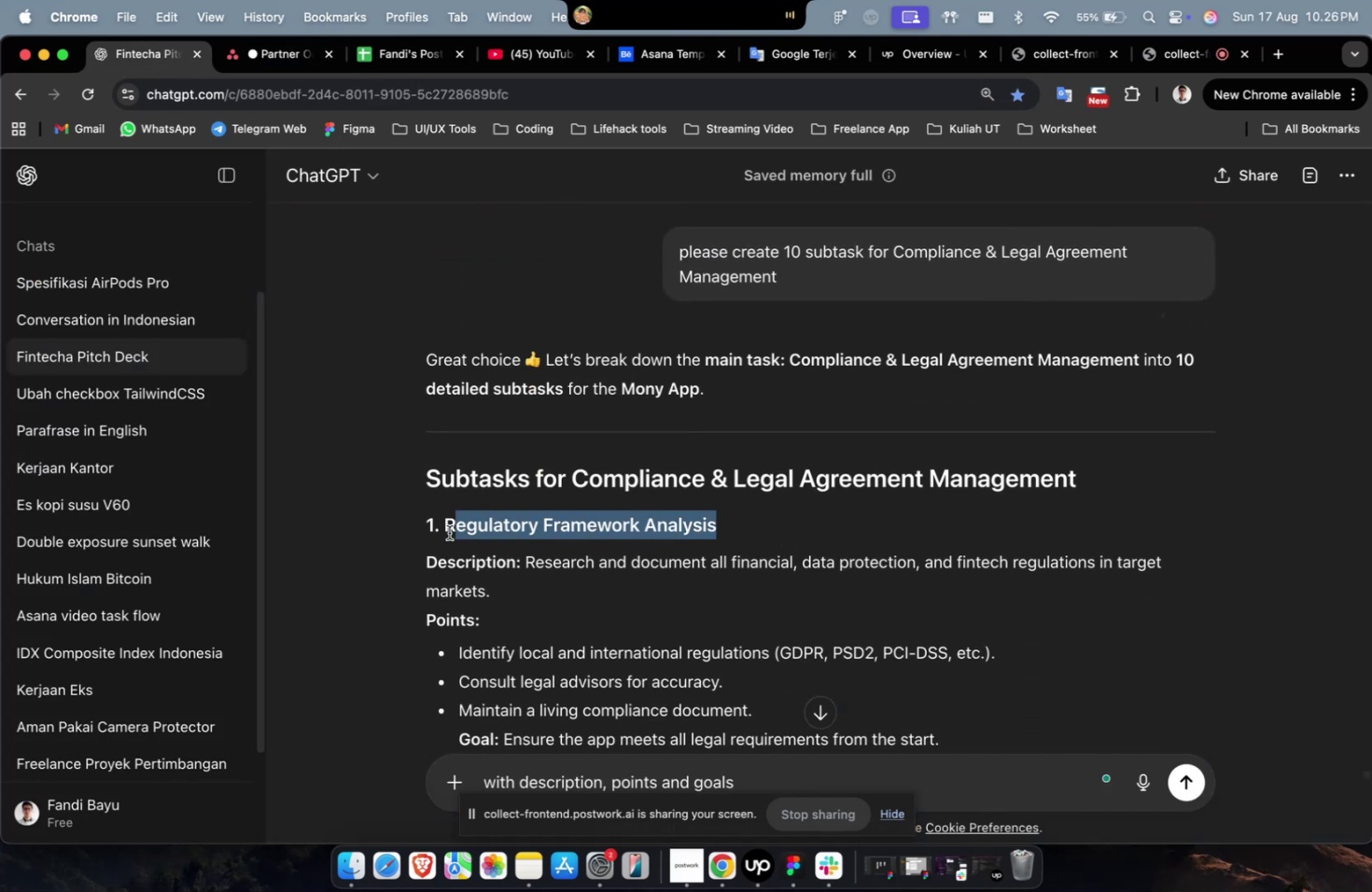 
key(Meta+C)
 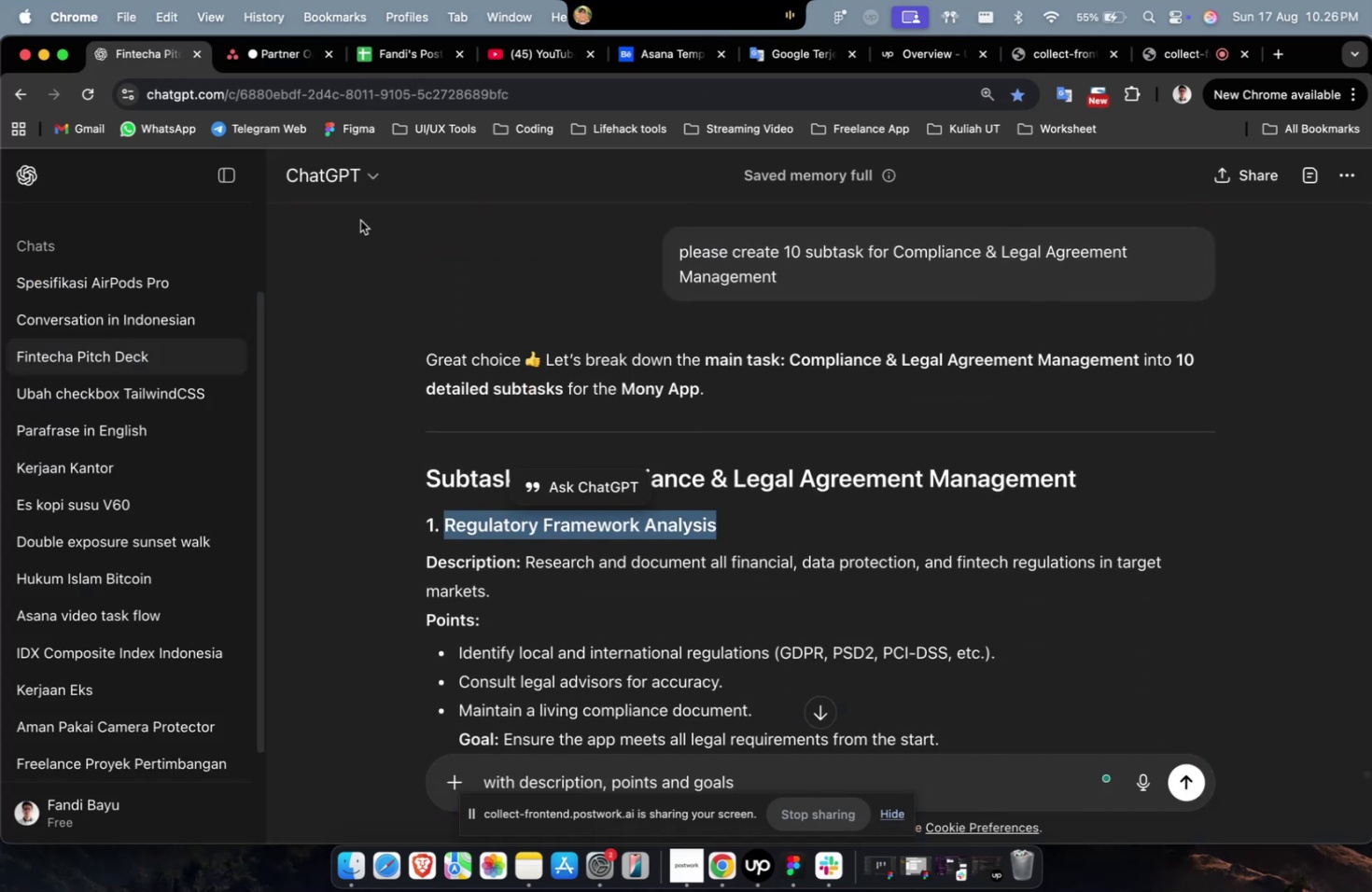 
key(Meta+C)
 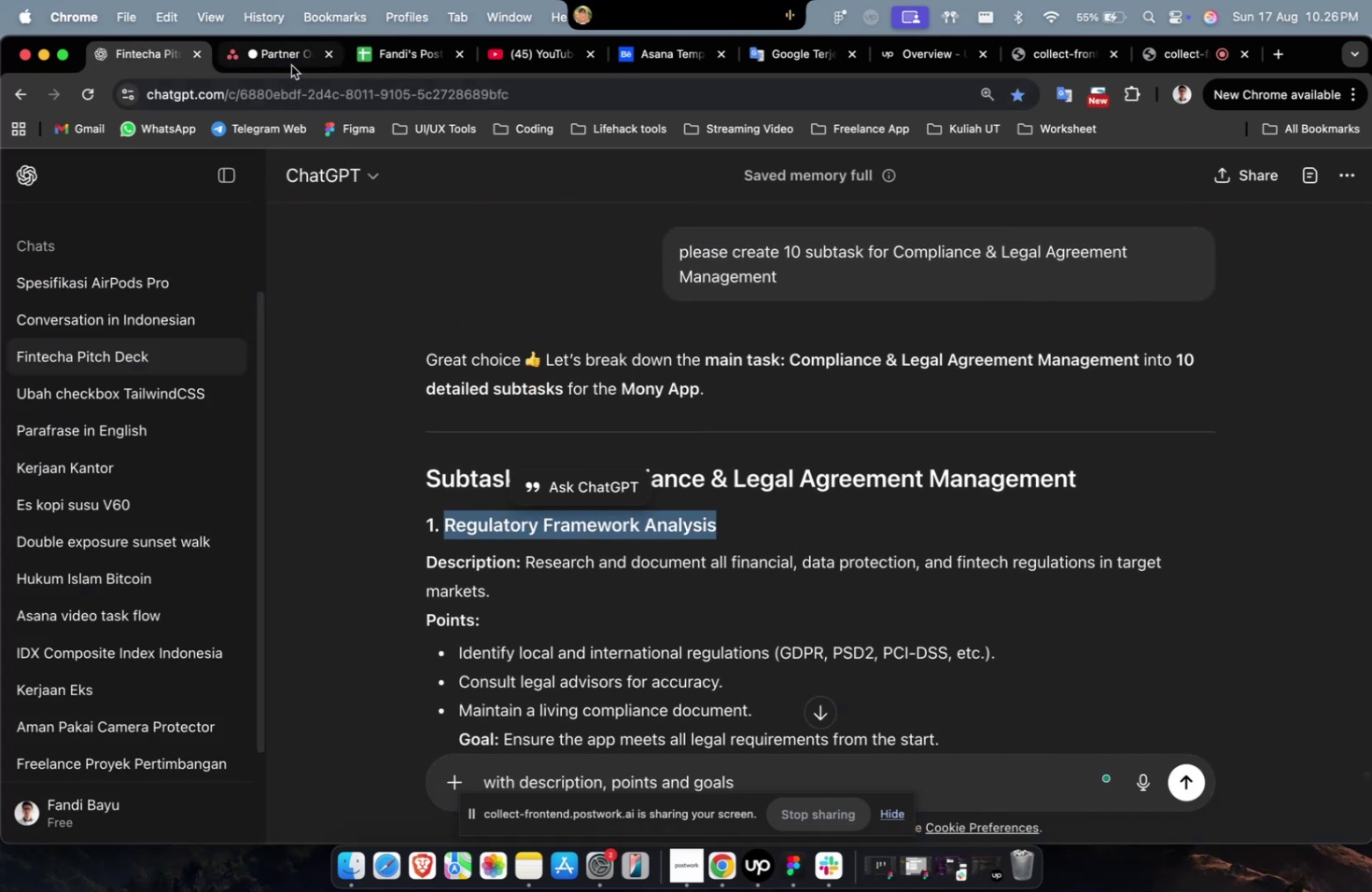 
left_click([291, 64])
 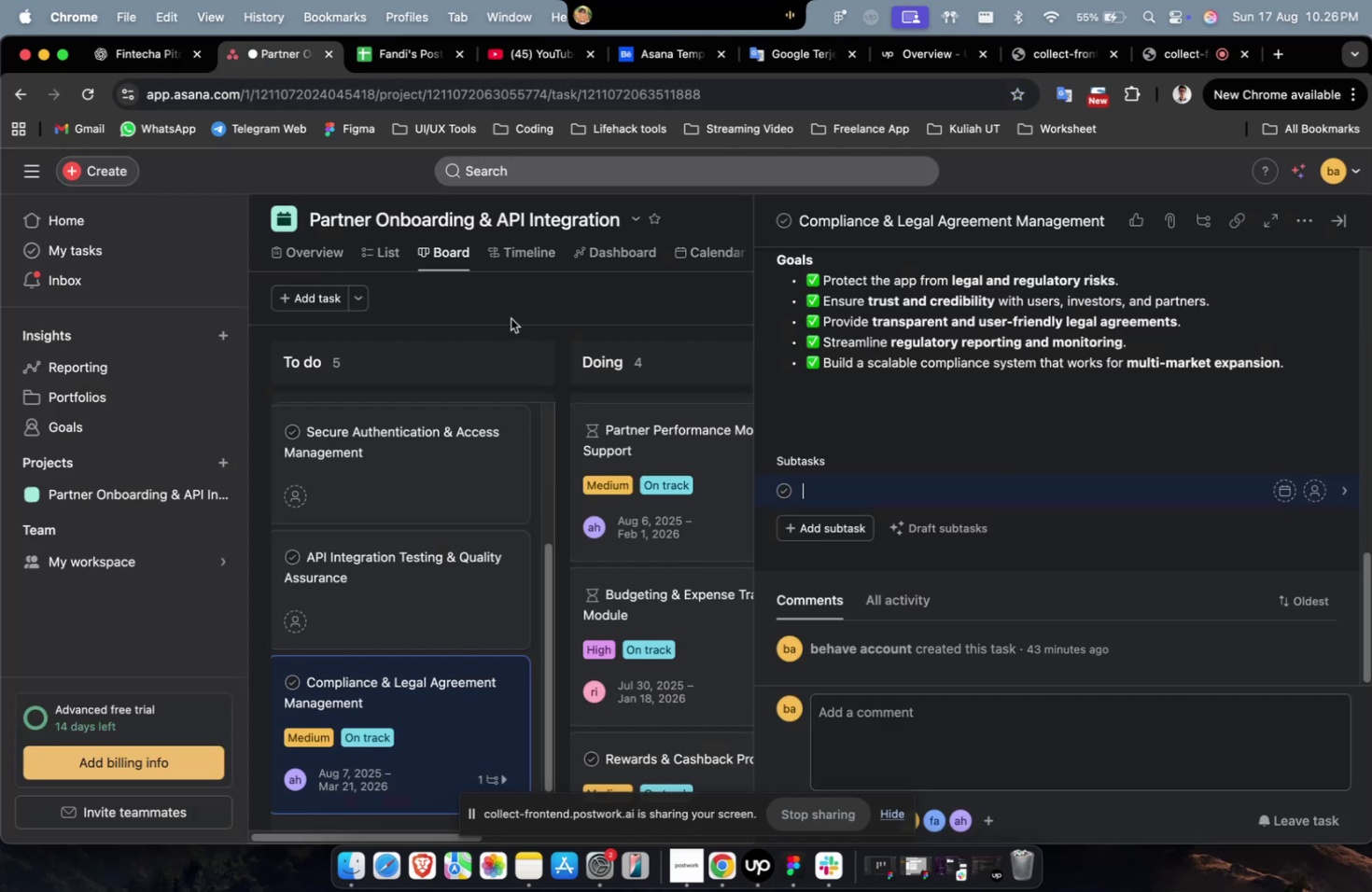 
key(Meta+CommandLeft)
 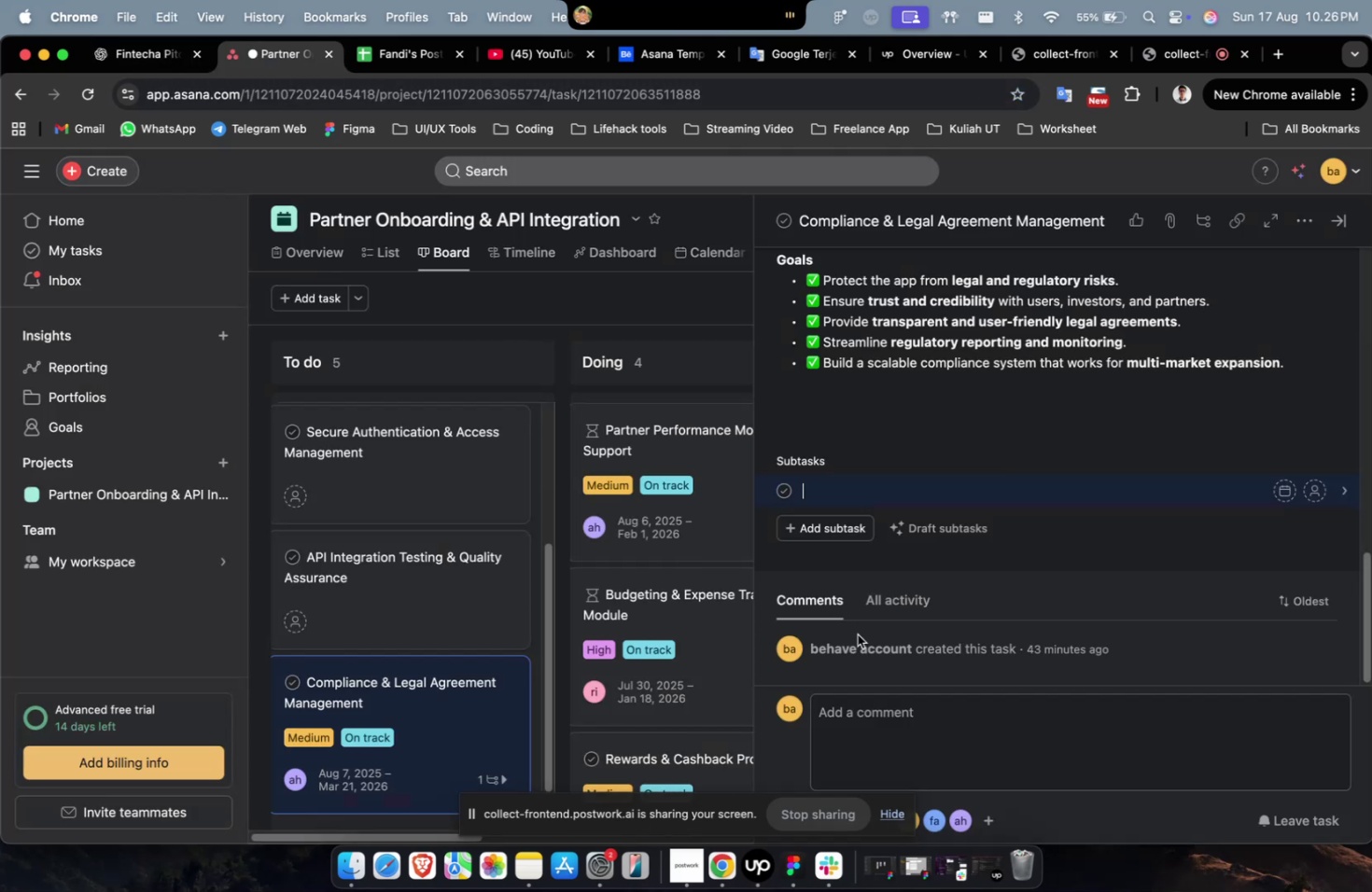 
key(Meta+V)
 